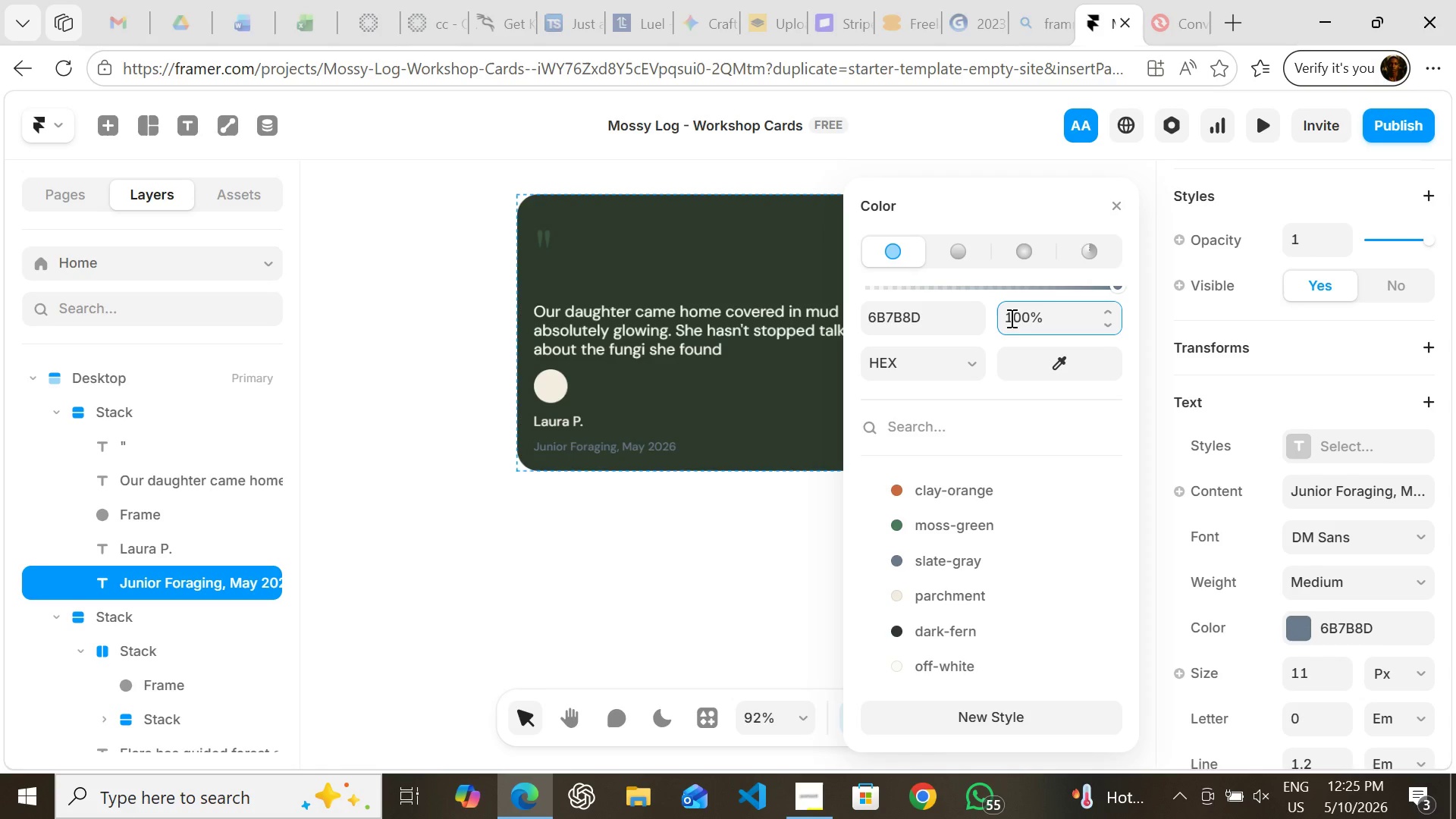 
key(Enter)
 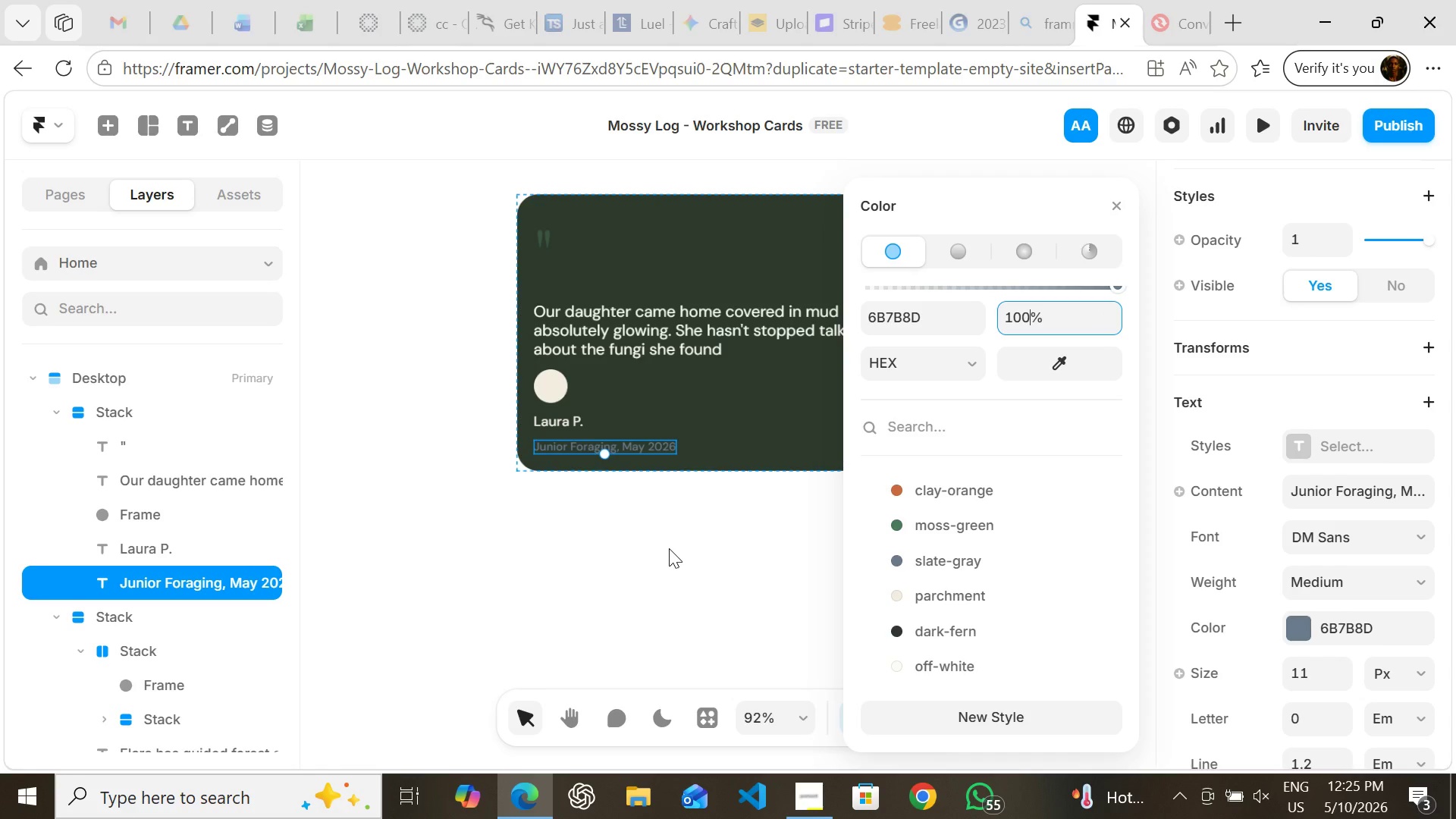 
left_click([640, 551])
 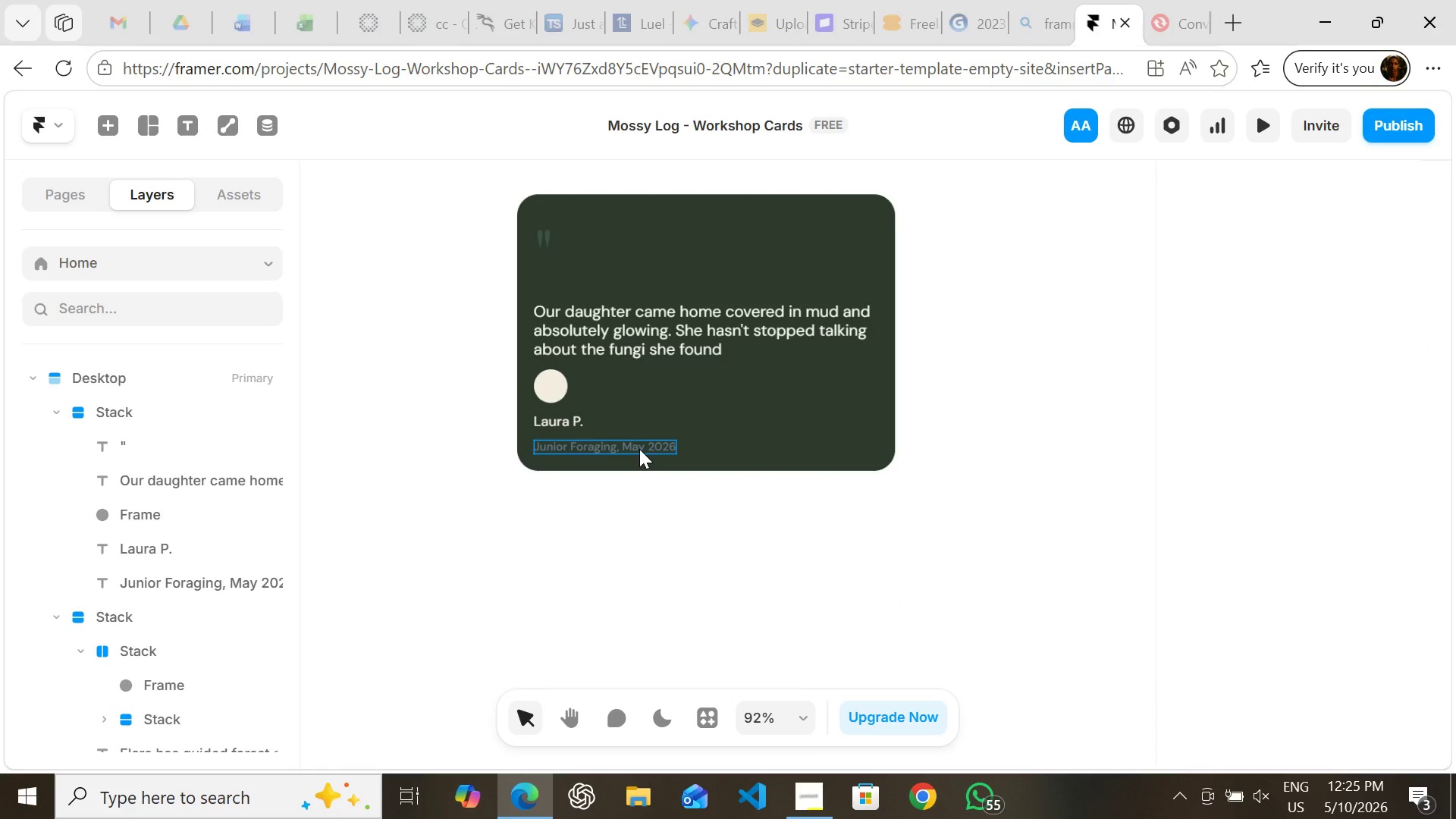 
hold_key(key=ShiftLeft, duration=0.73)
 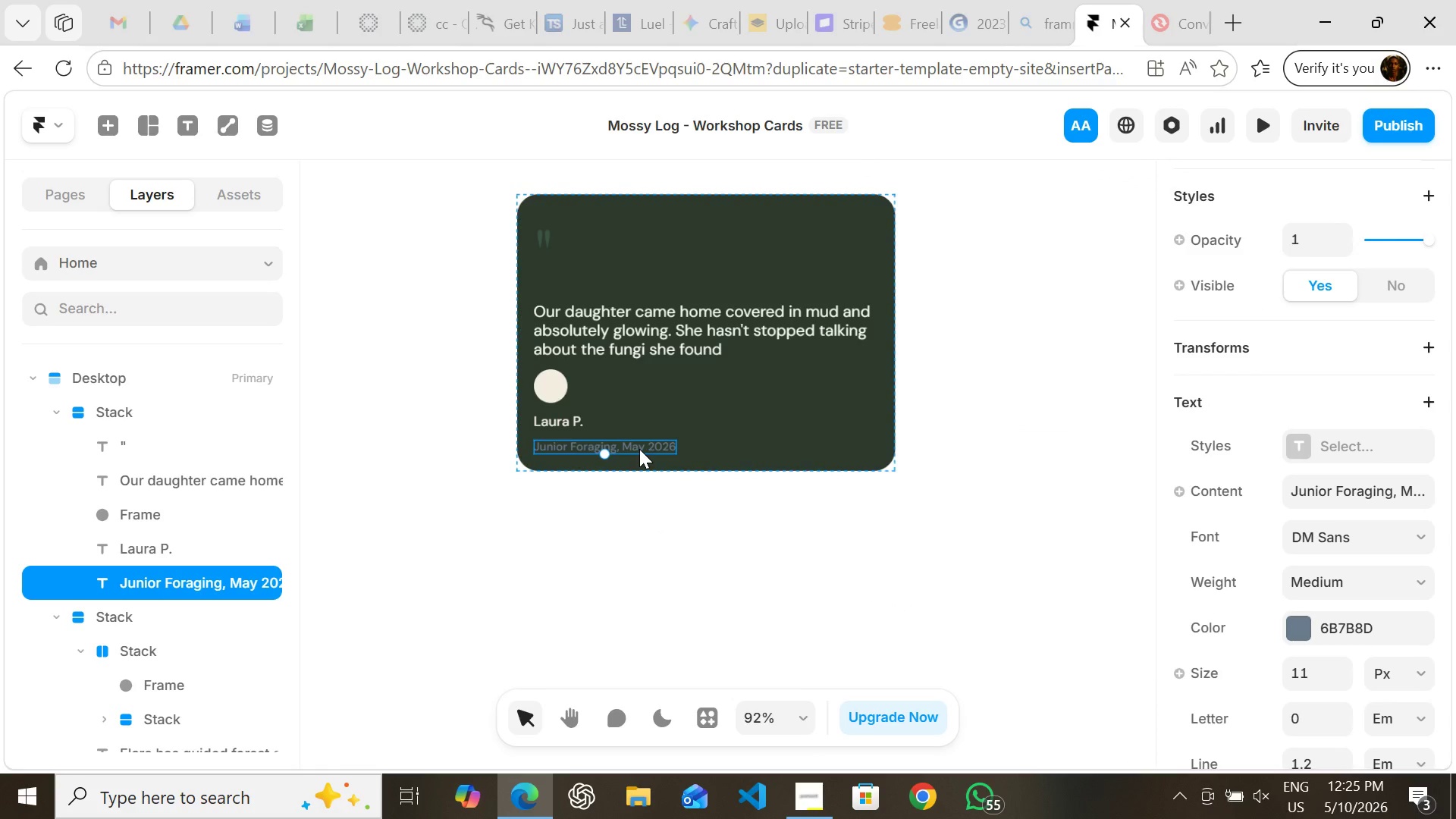 
left_click([639, 449])
 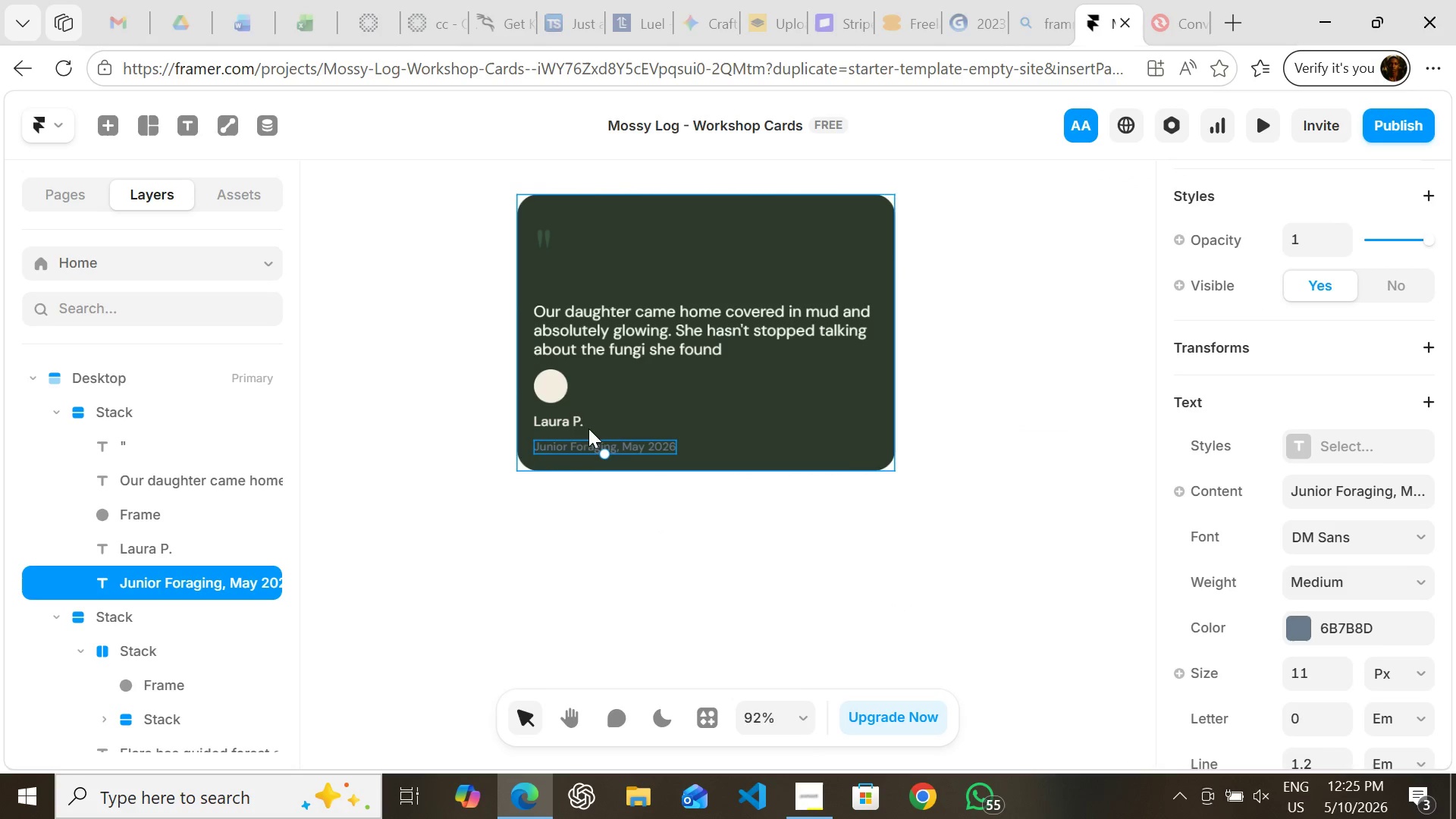 
hold_key(key=ShiftLeft, duration=1.05)
left_click([567, 421])
 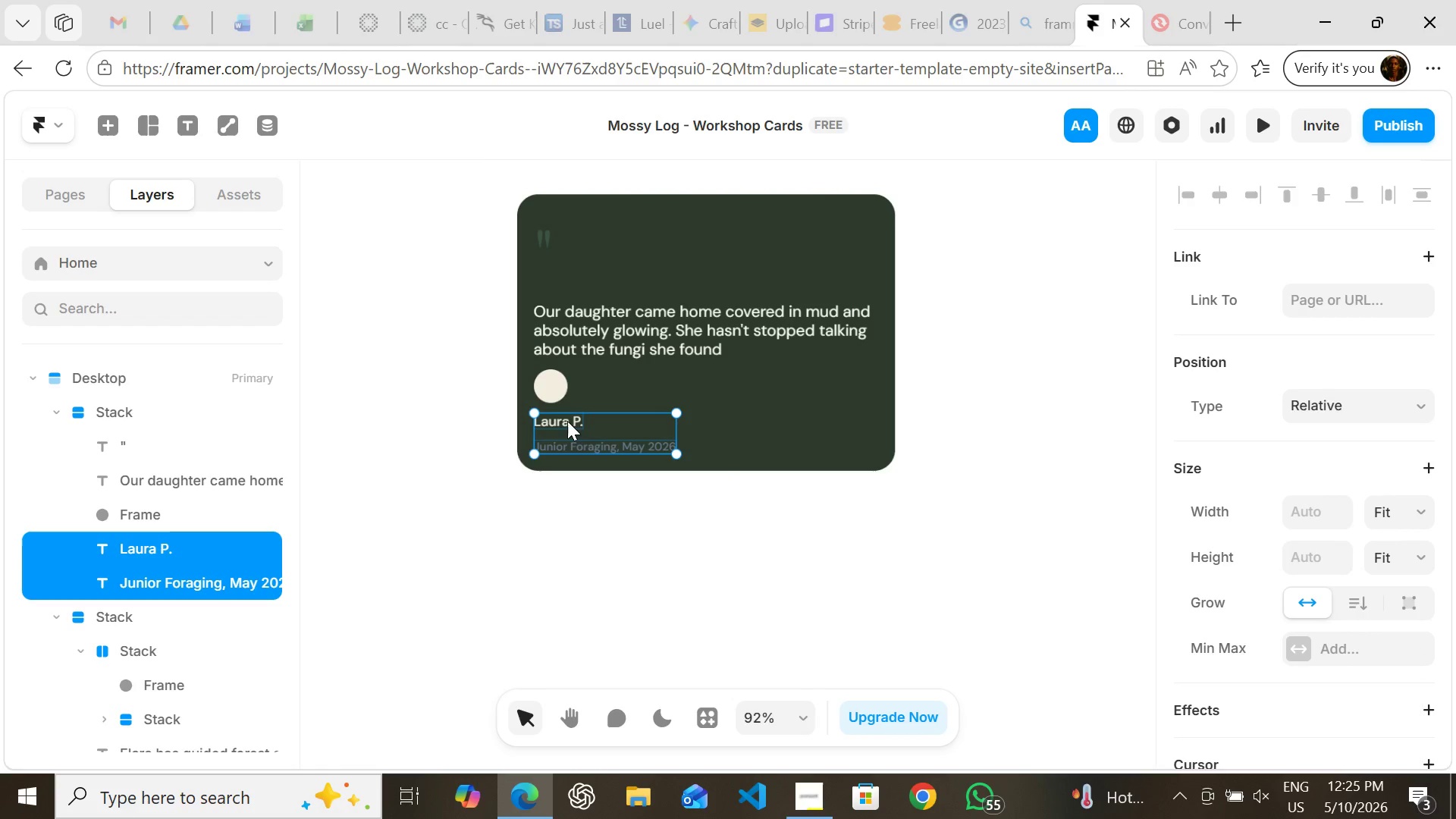 
hold_key(key=ShiftLeft, duration=0.97)
left_click([558, 396])
 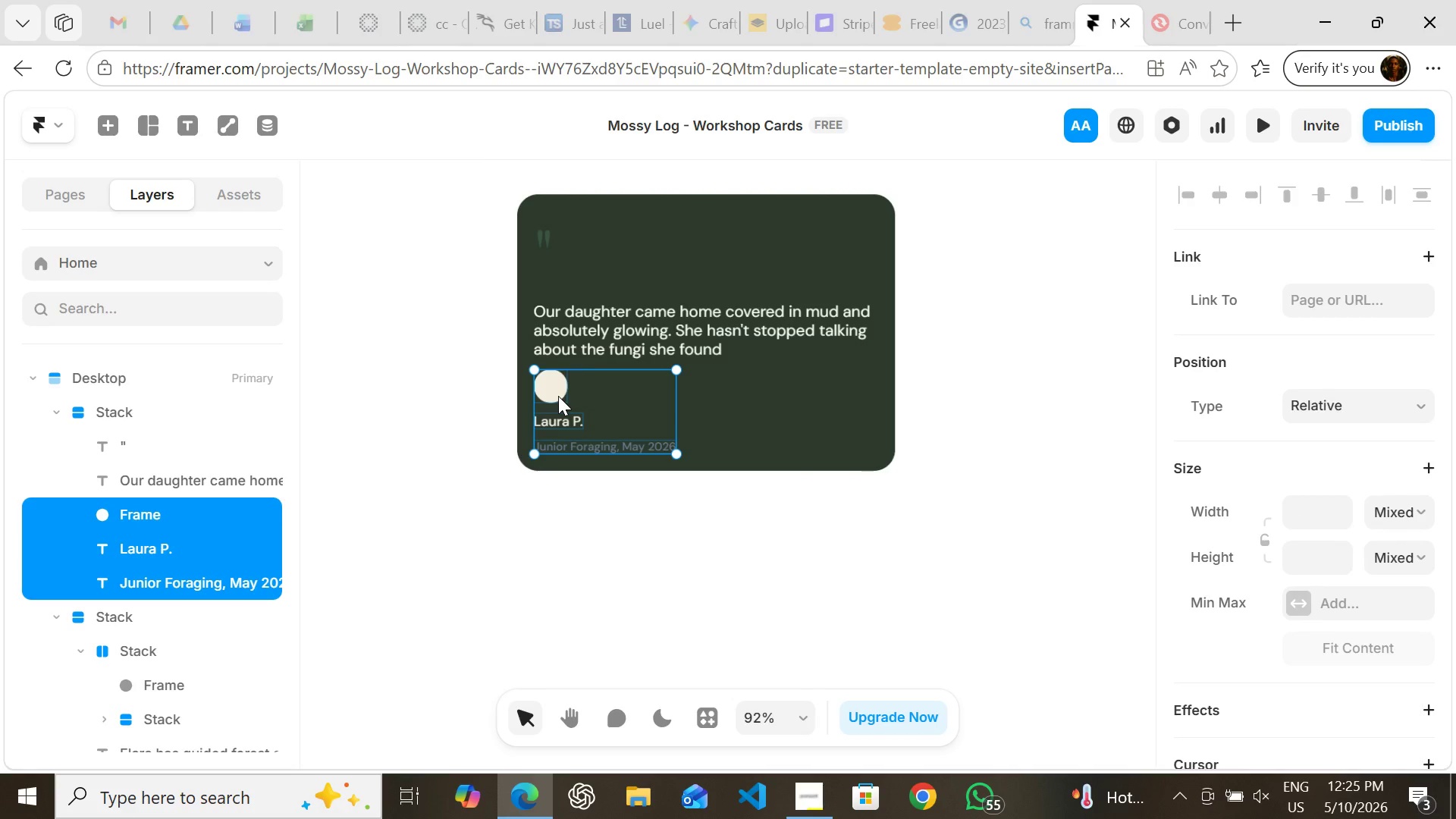 
key(Shift+ShiftLeft)
 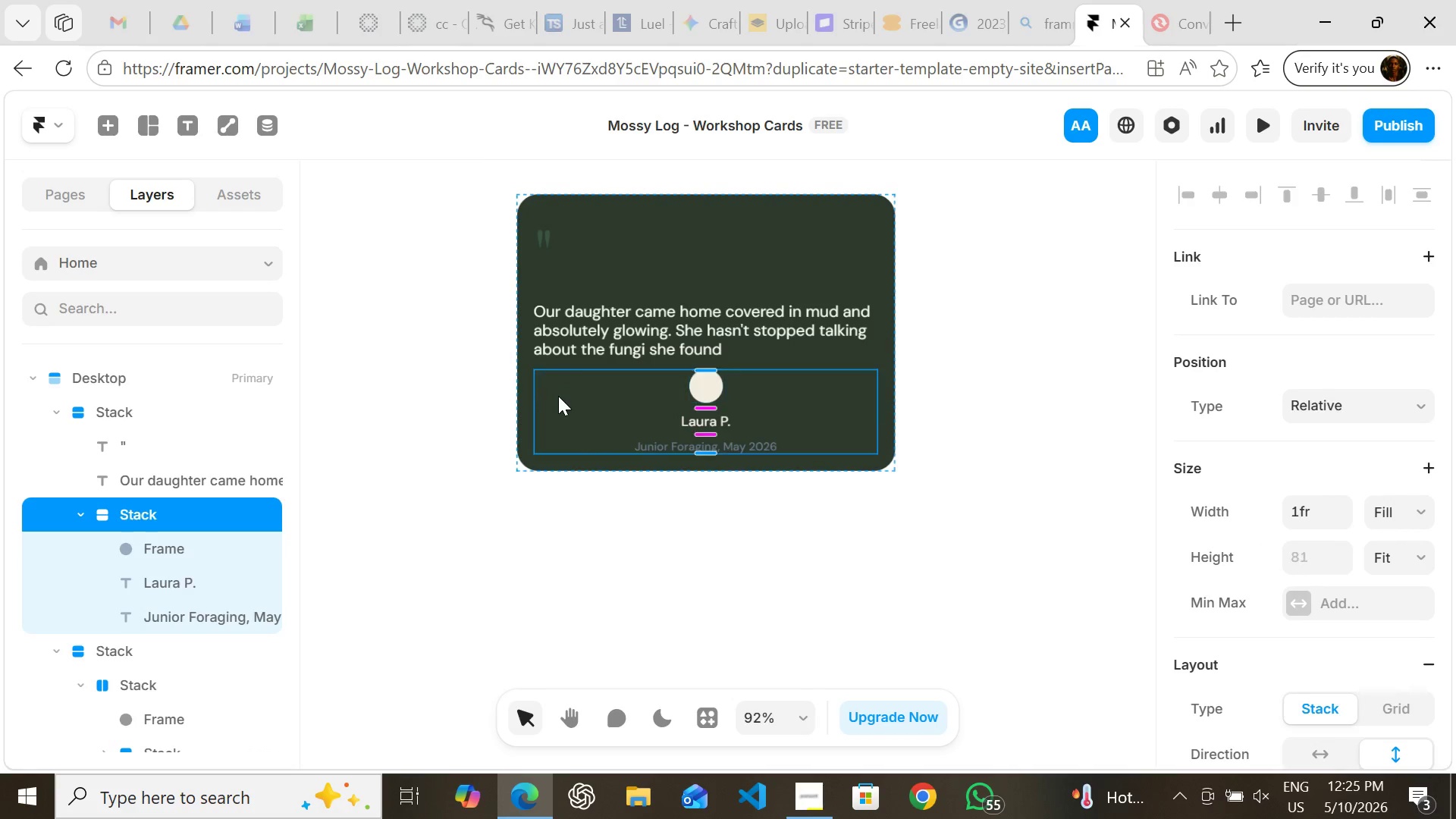 
key(Shift+A)
 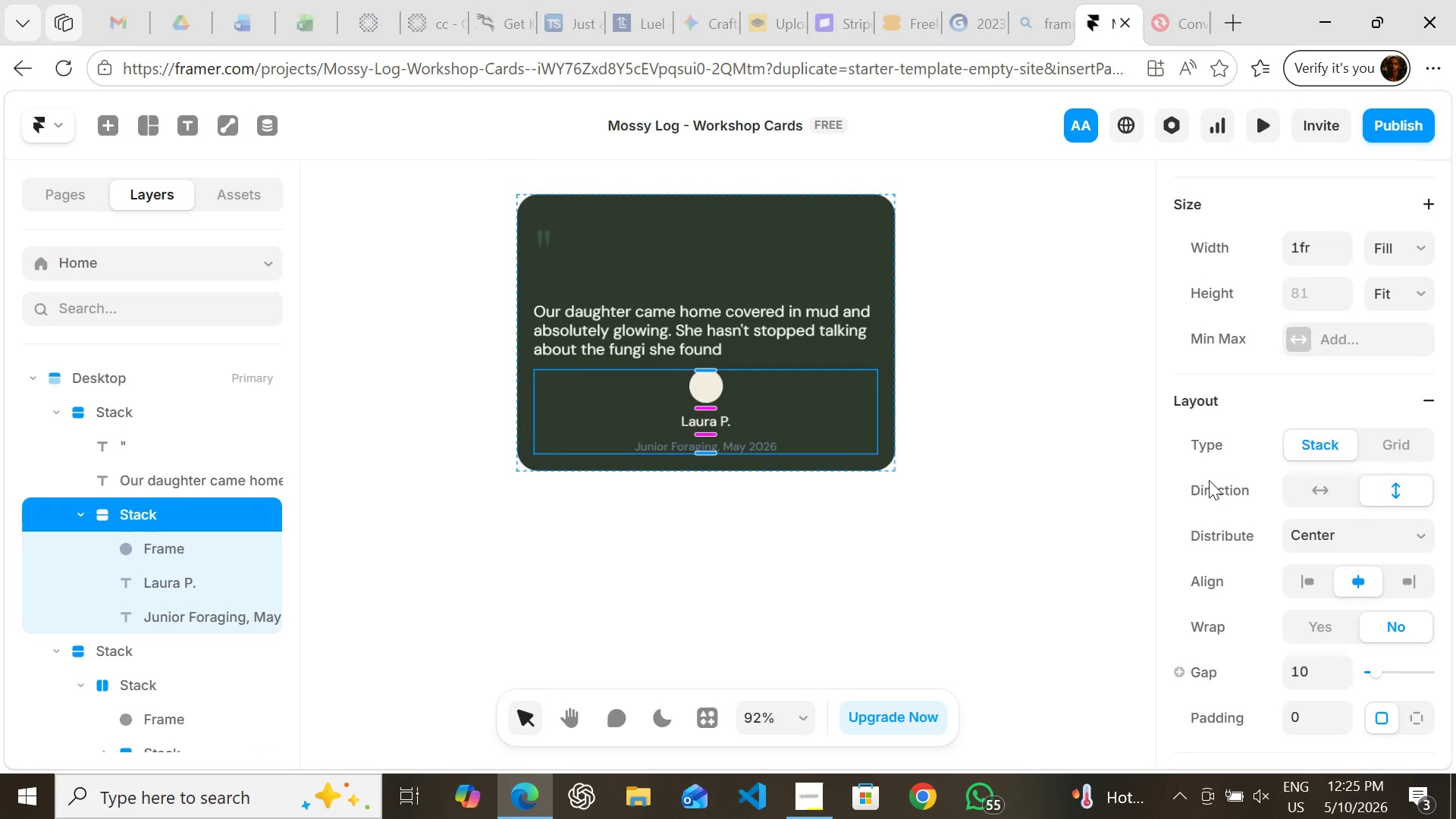 
left_click([1317, 485])
 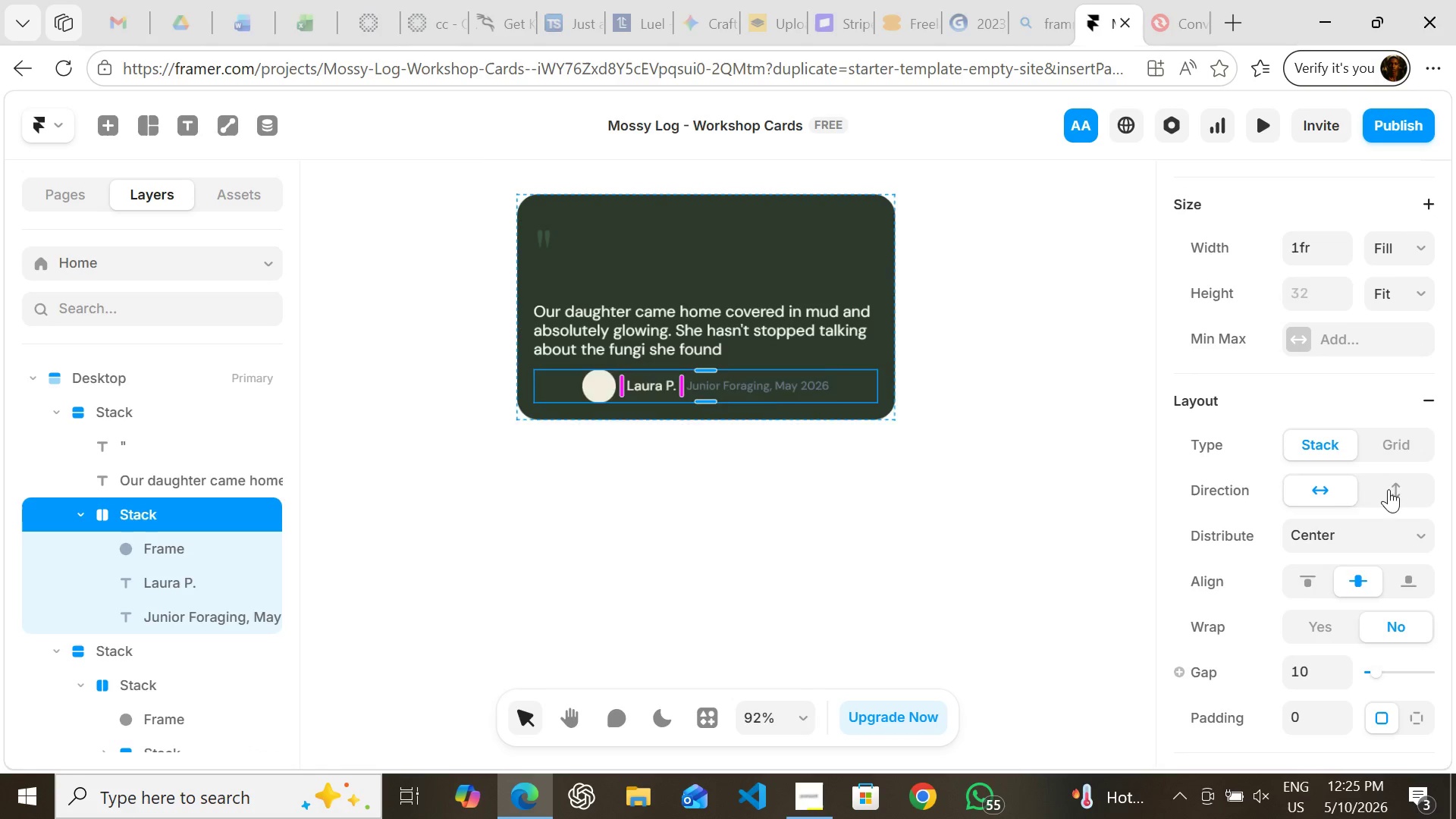 
left_click([1389, 489])
 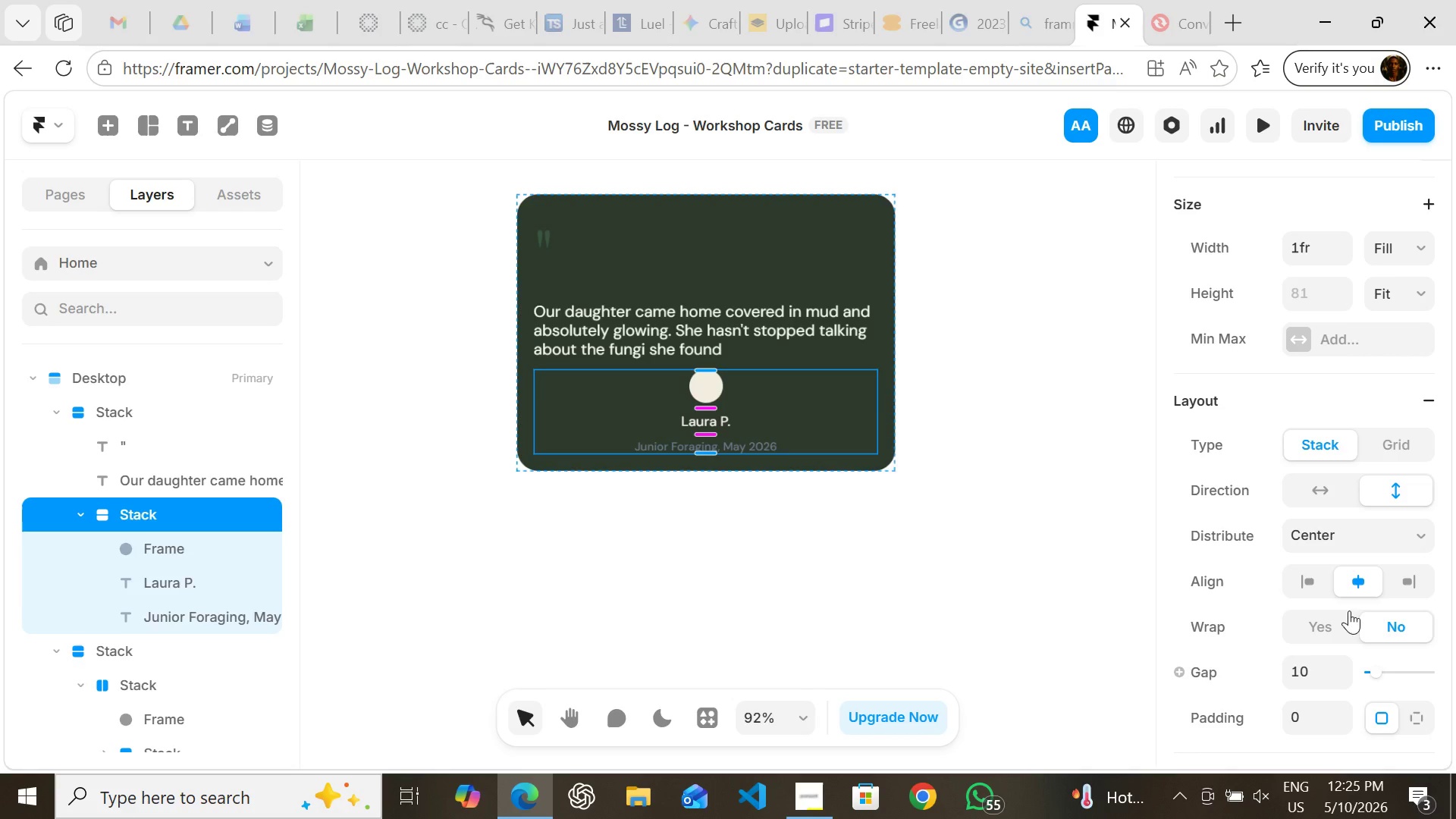 
wait(7.59)
 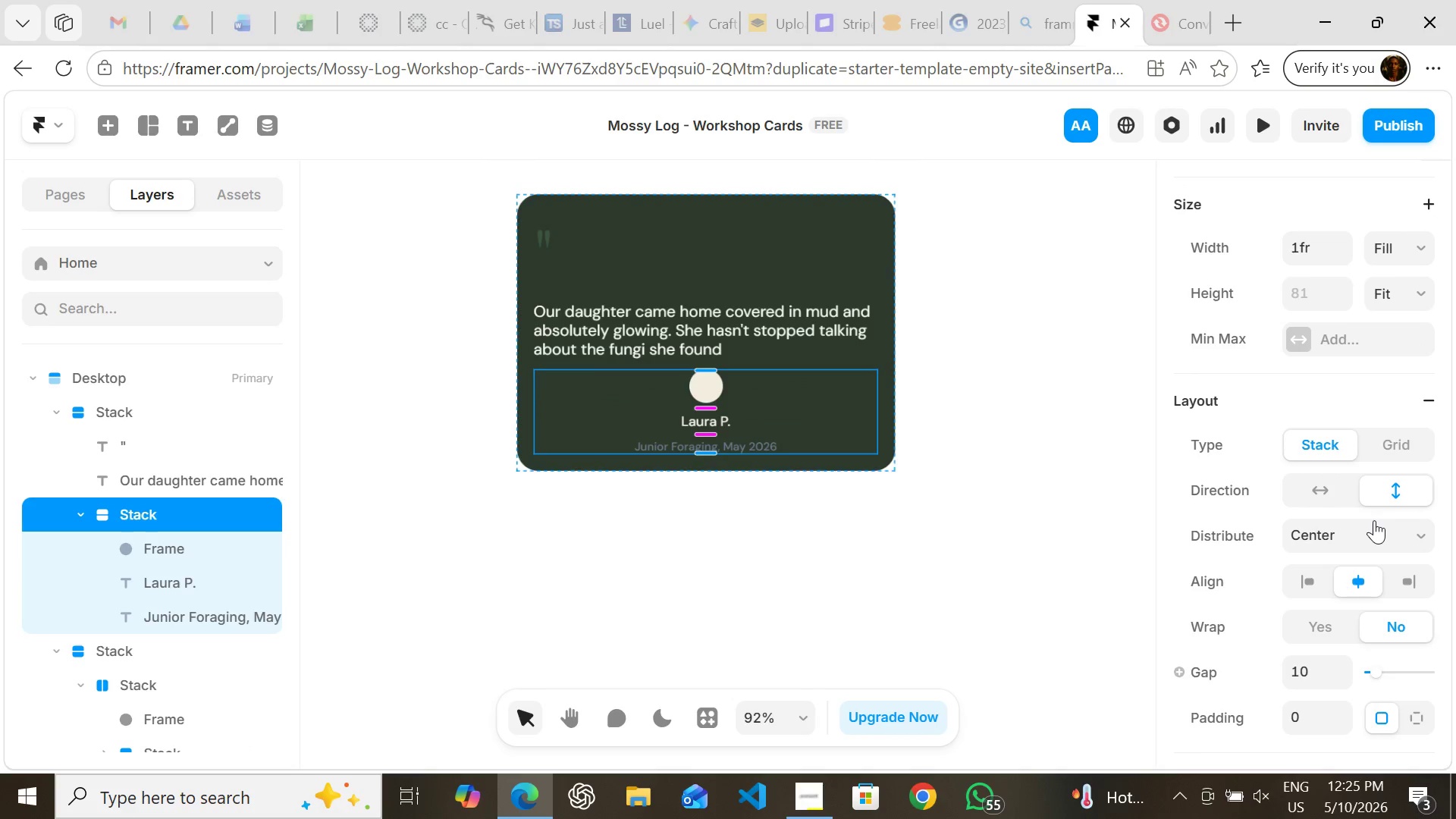 
left_click([1337, 530])
 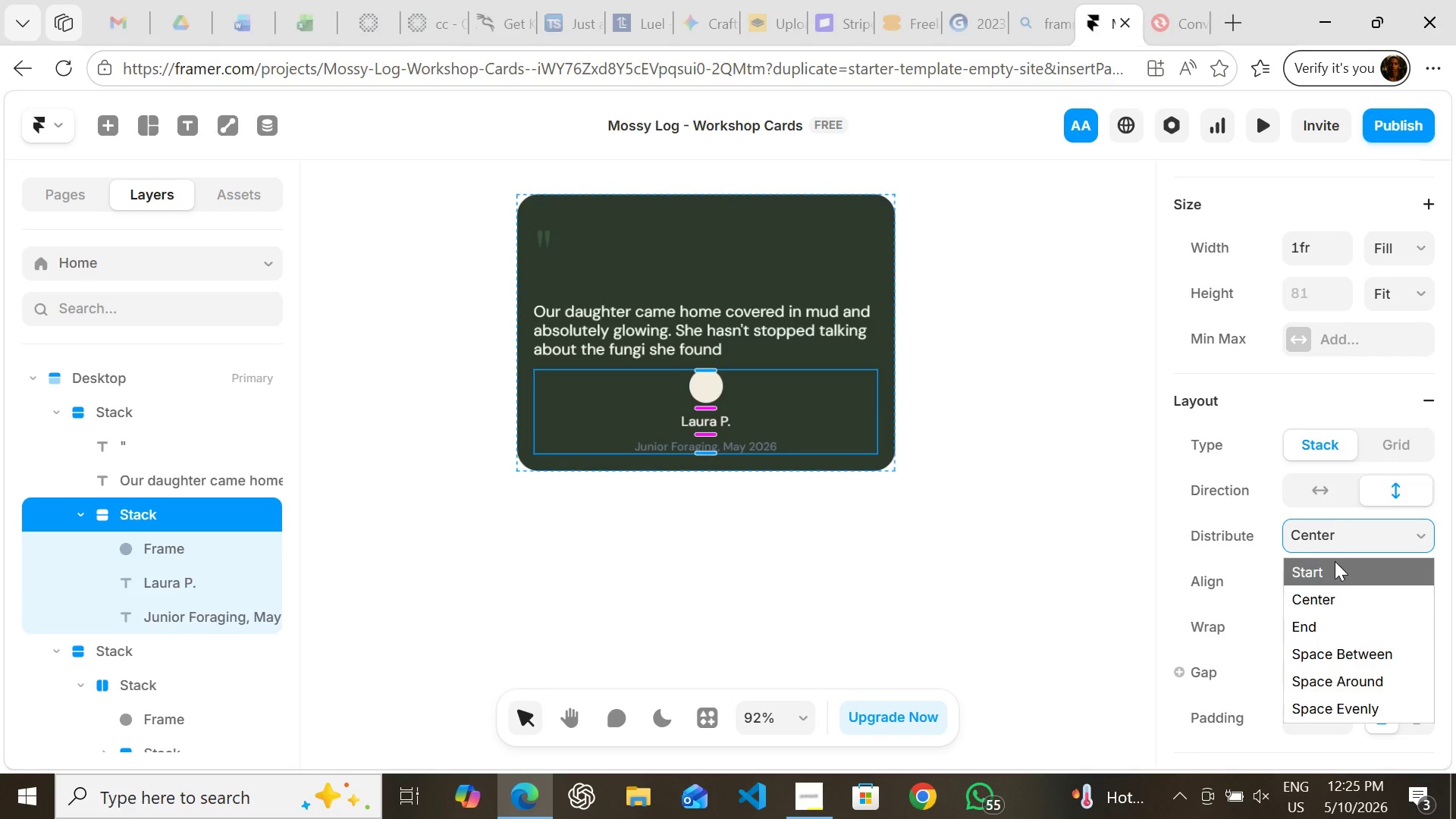 
left_click([1335, 561])
 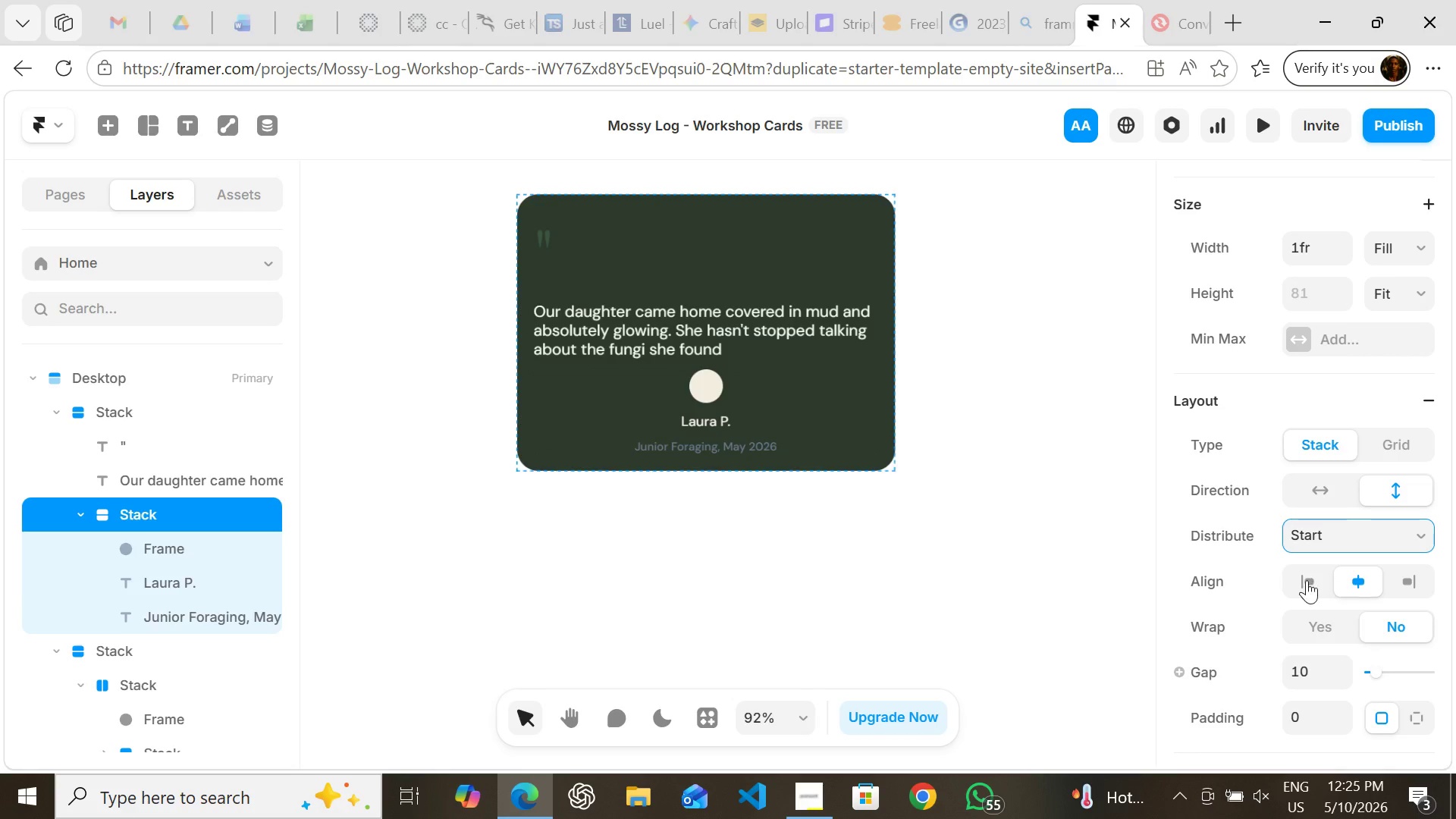 
left_click([1307, 580])
 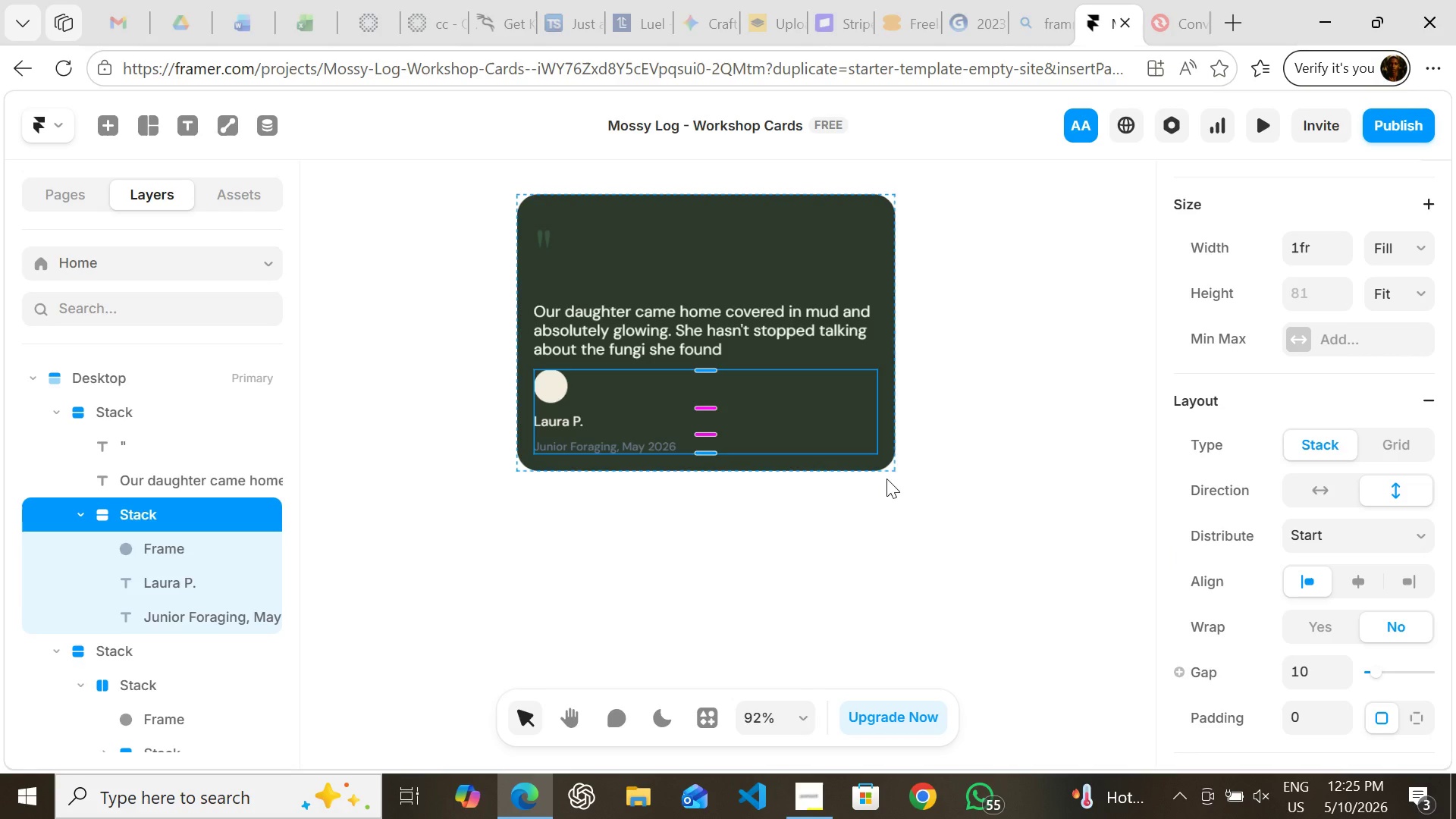 
wait(5.19)
 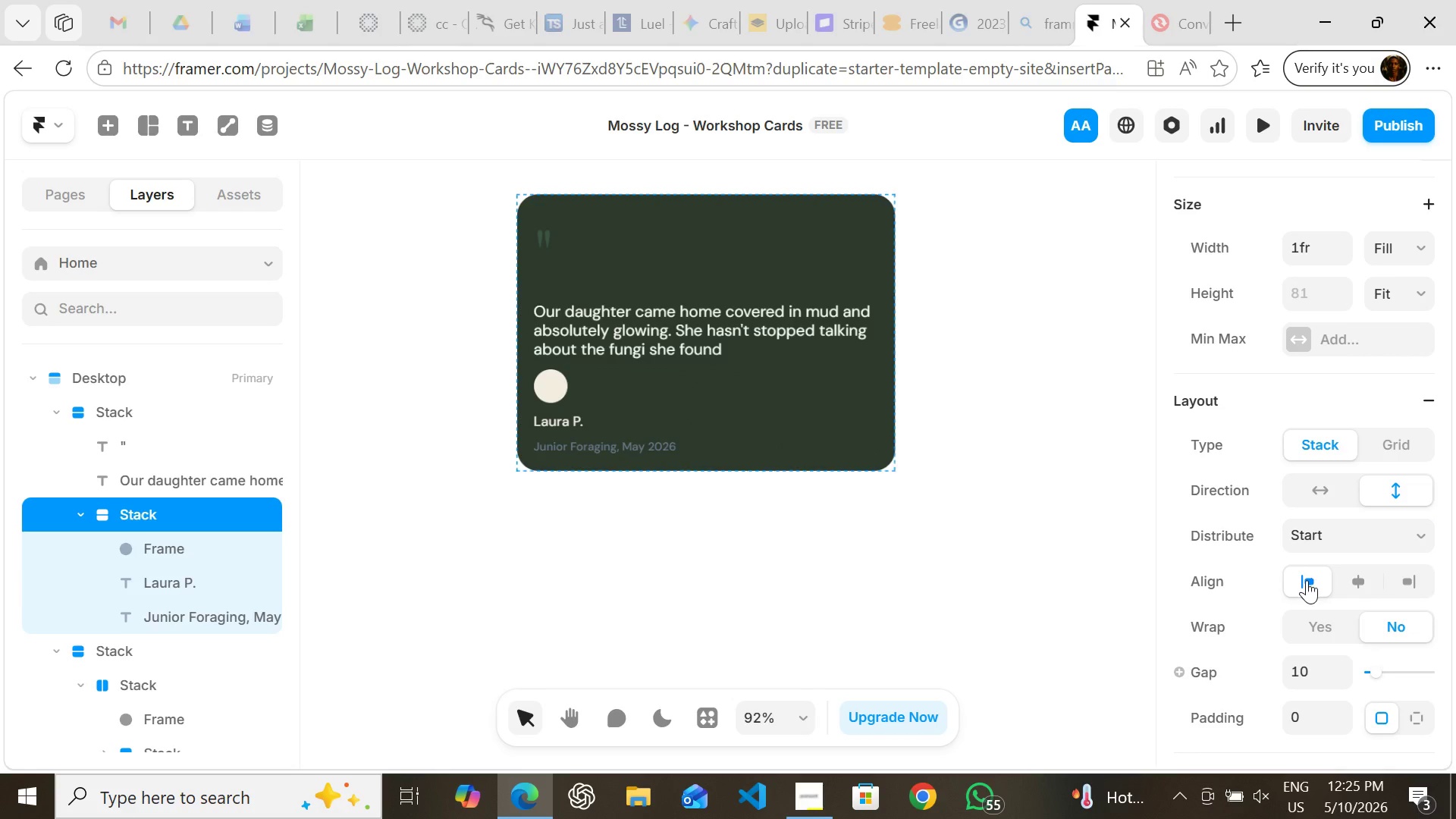 
key(Control+Z)
 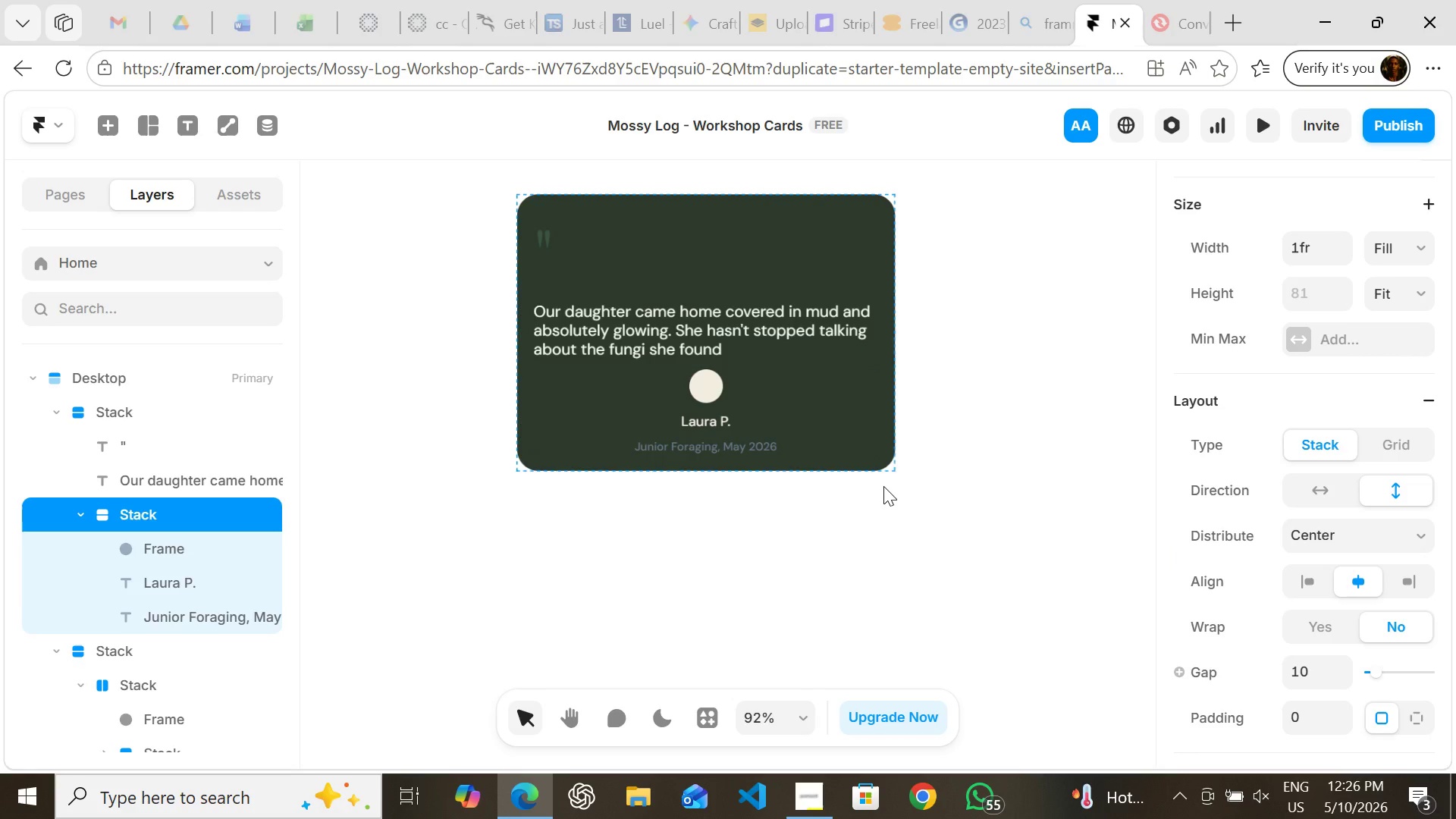 
key(Control+Z)
 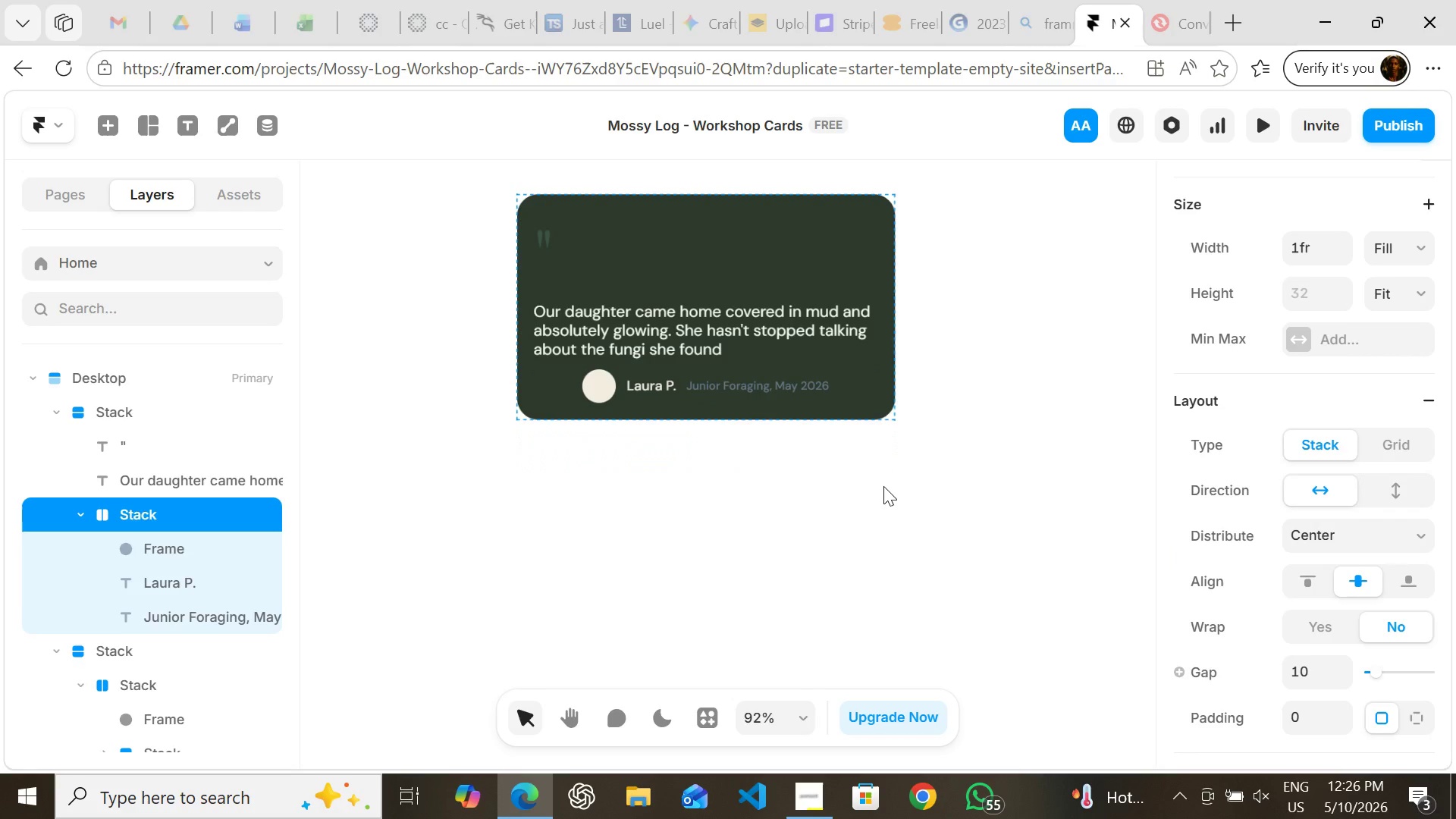 
key(Control+Z)
 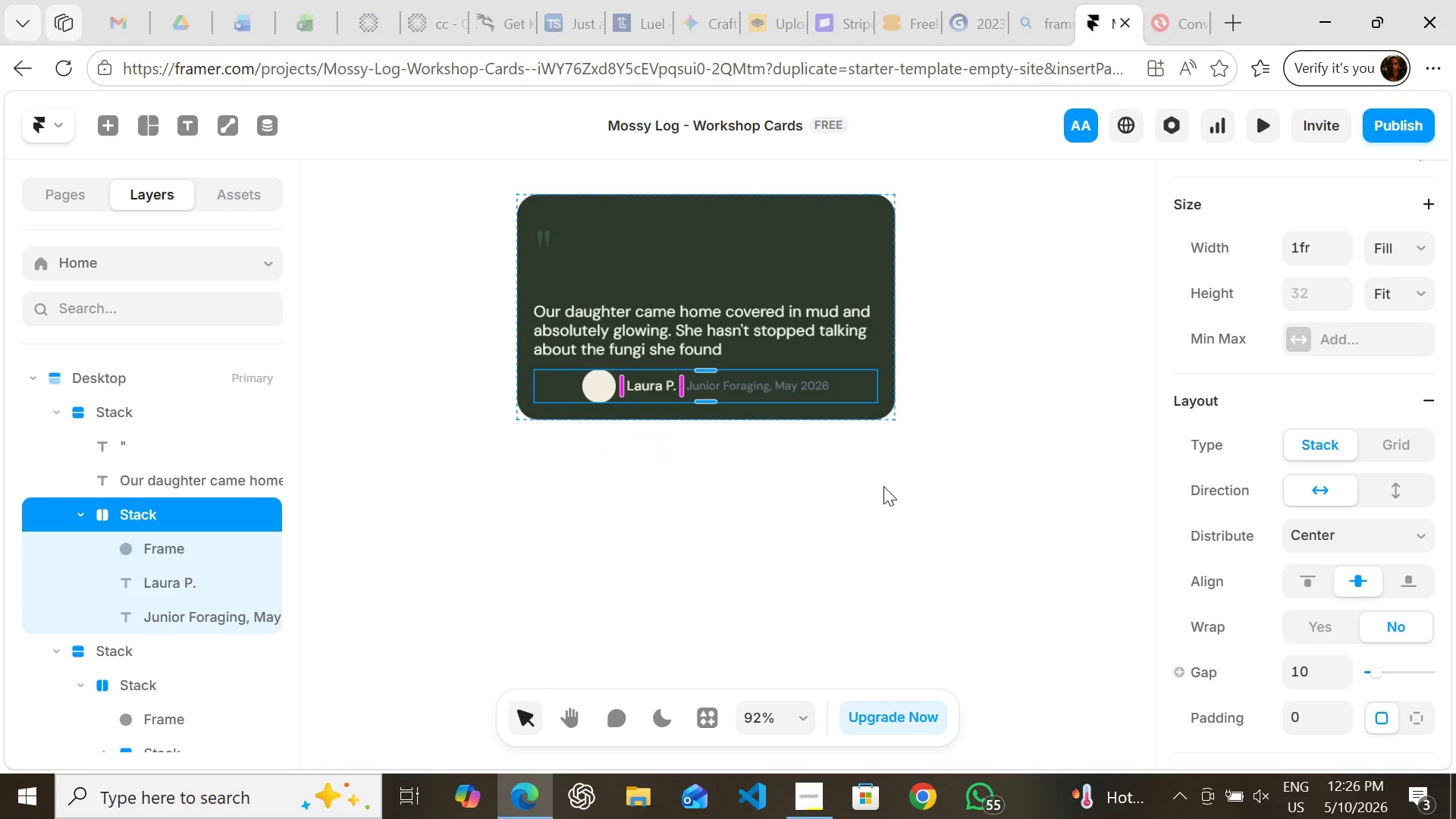 
key(Control+Z)
 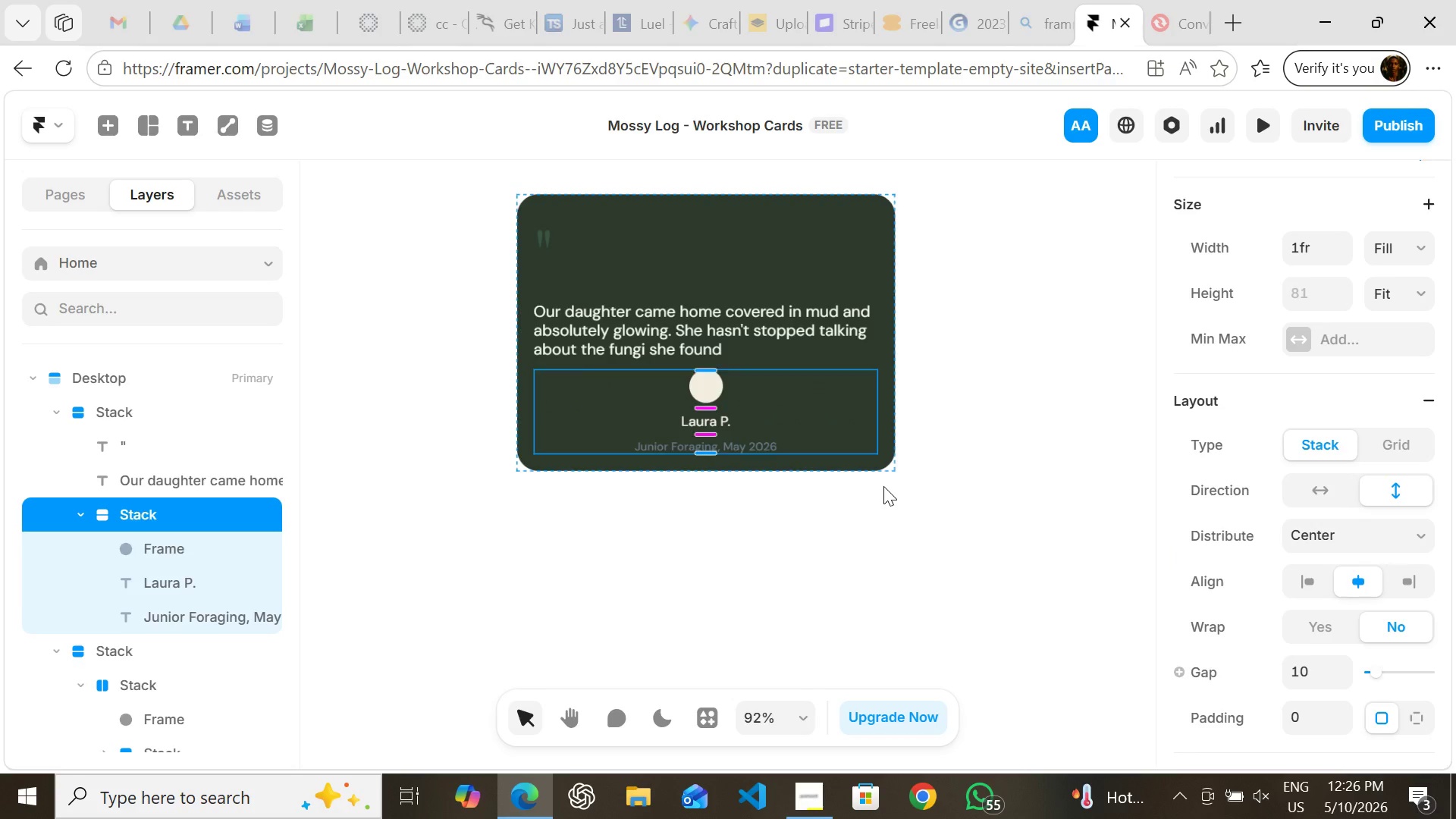 
key(Control+Z)
 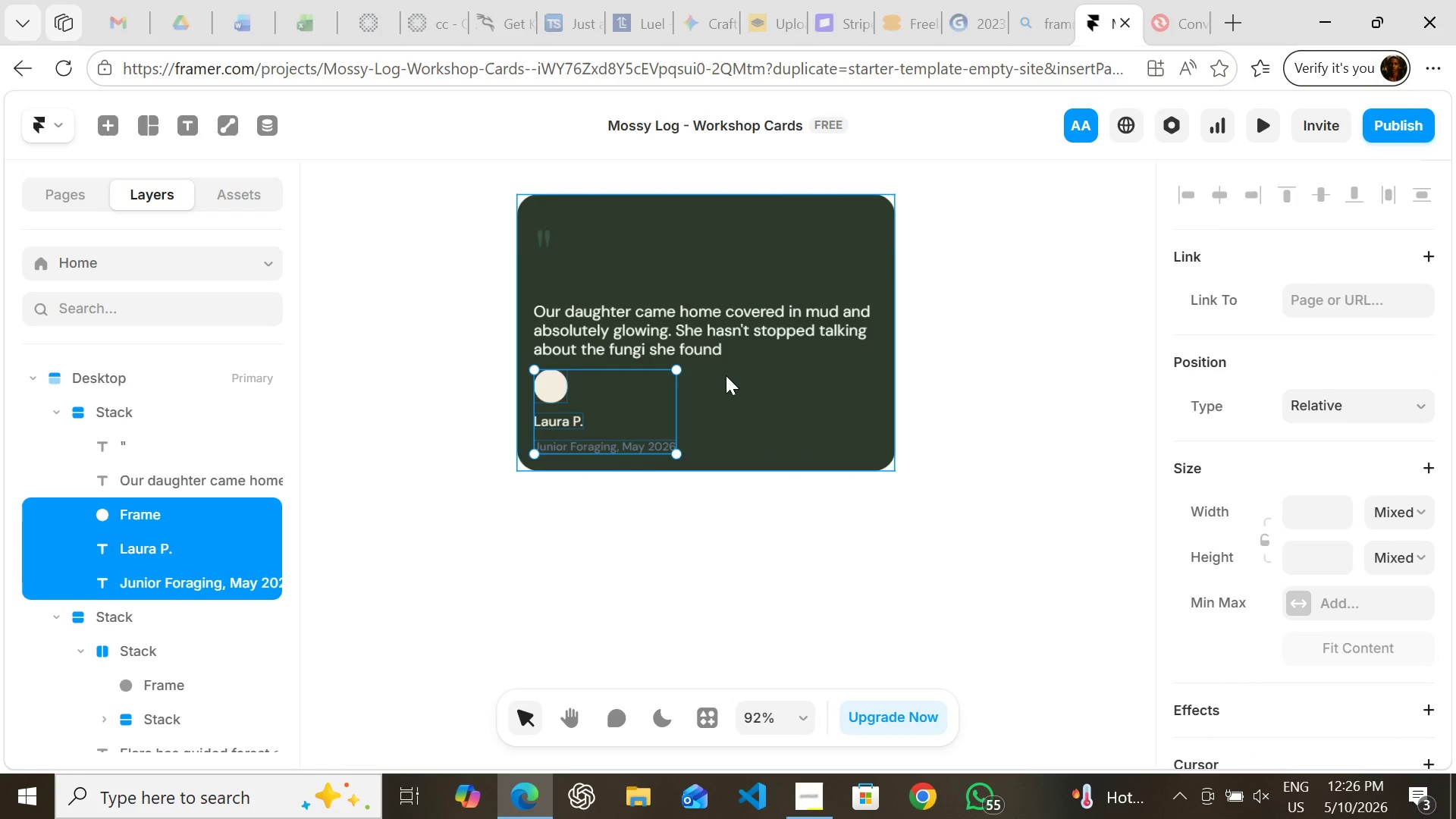 
left_click([726, 375])
 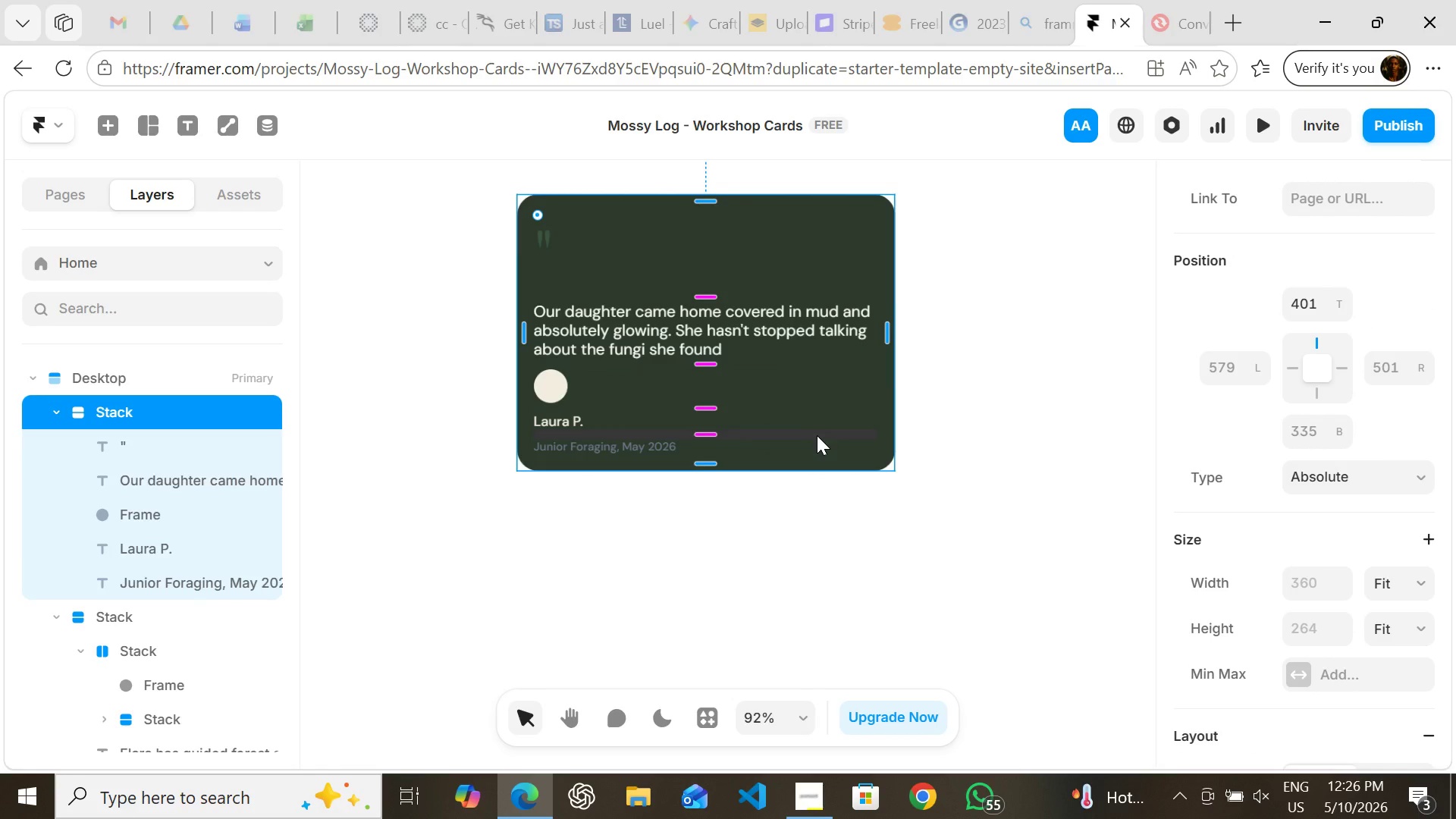 
left_click([817, 435])
 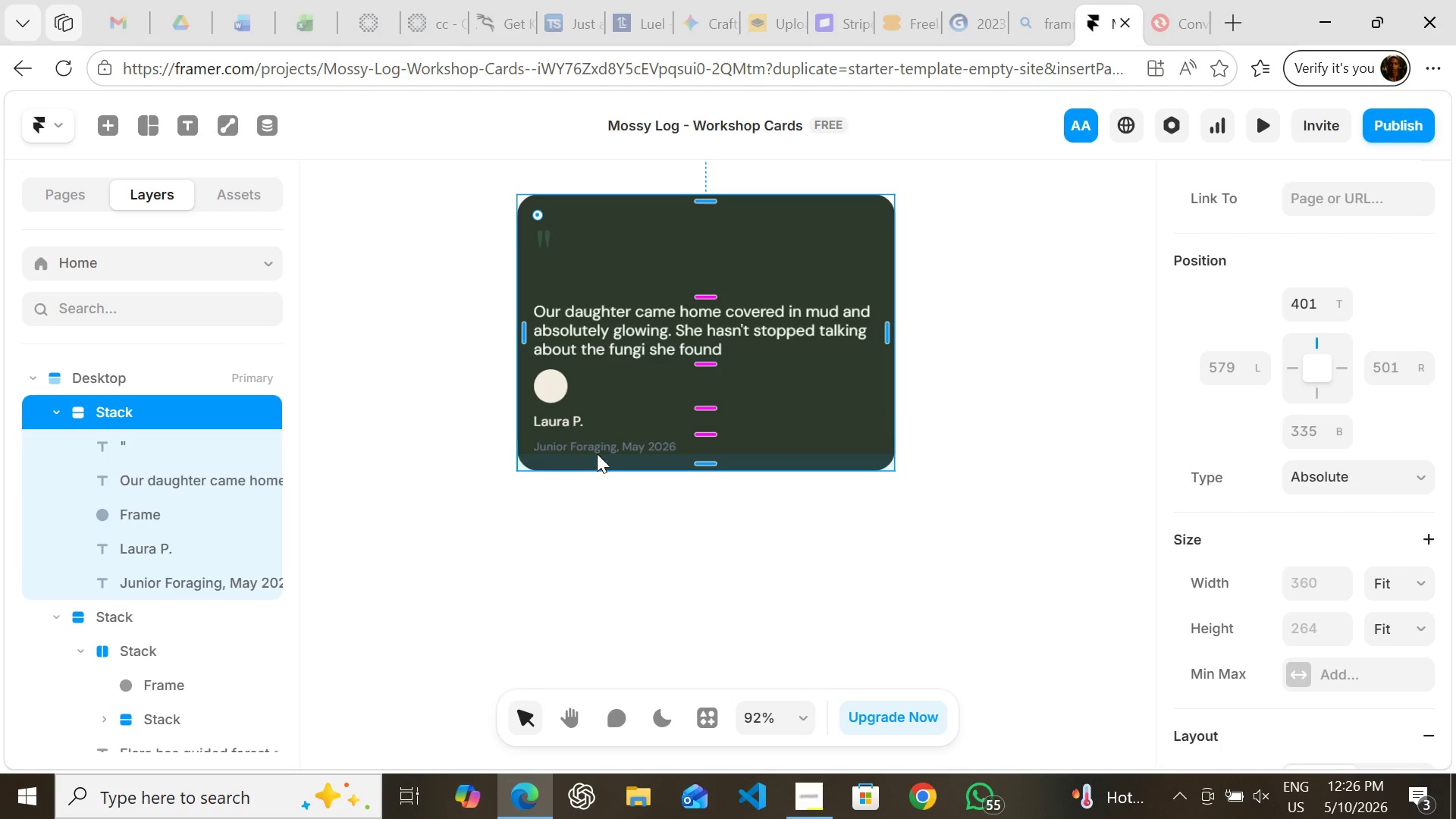 
hold_key(key=ShiftLeft, duration=1.11)
left_click([598, 450])
 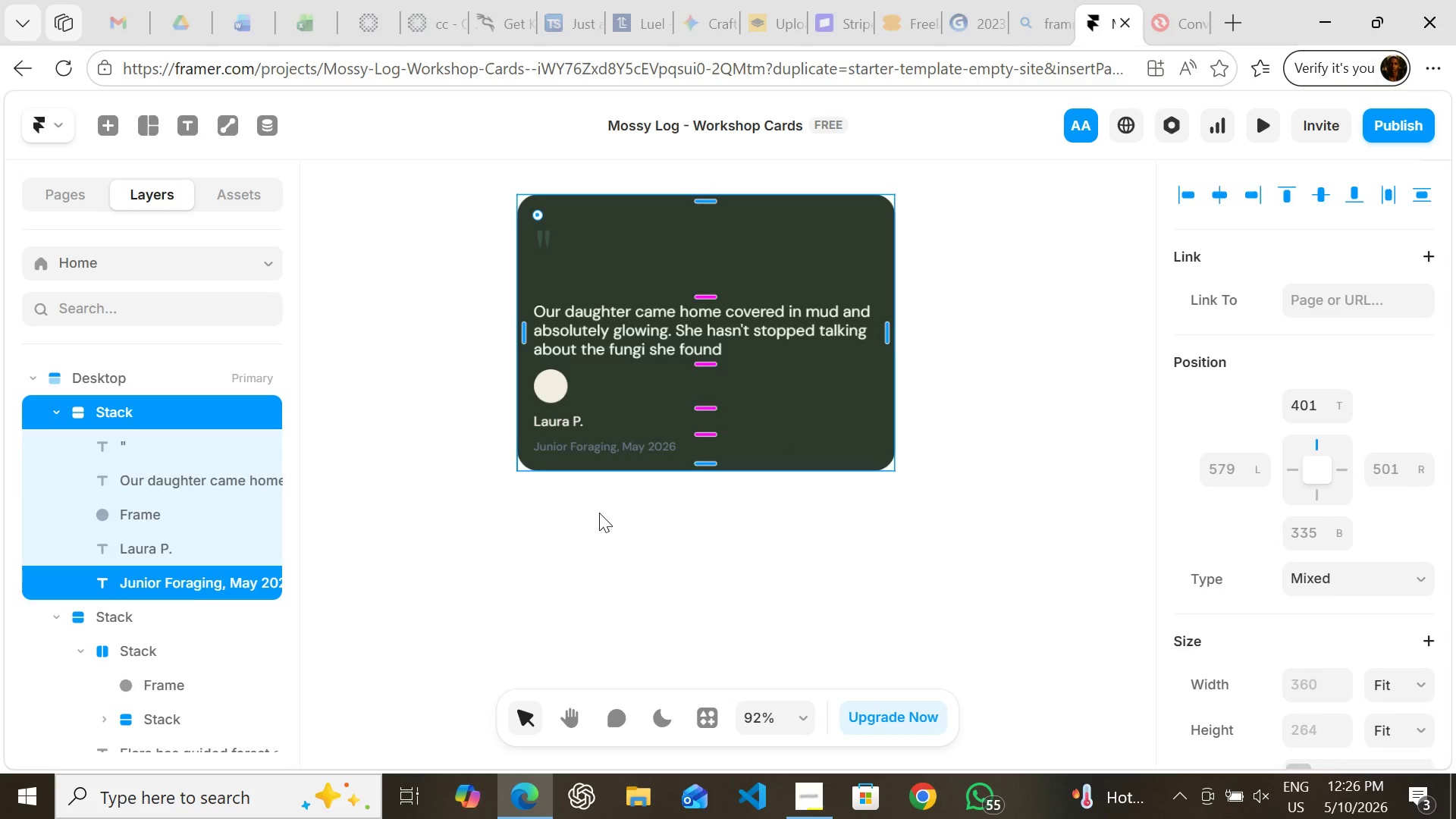 
left_click([599, 513])
 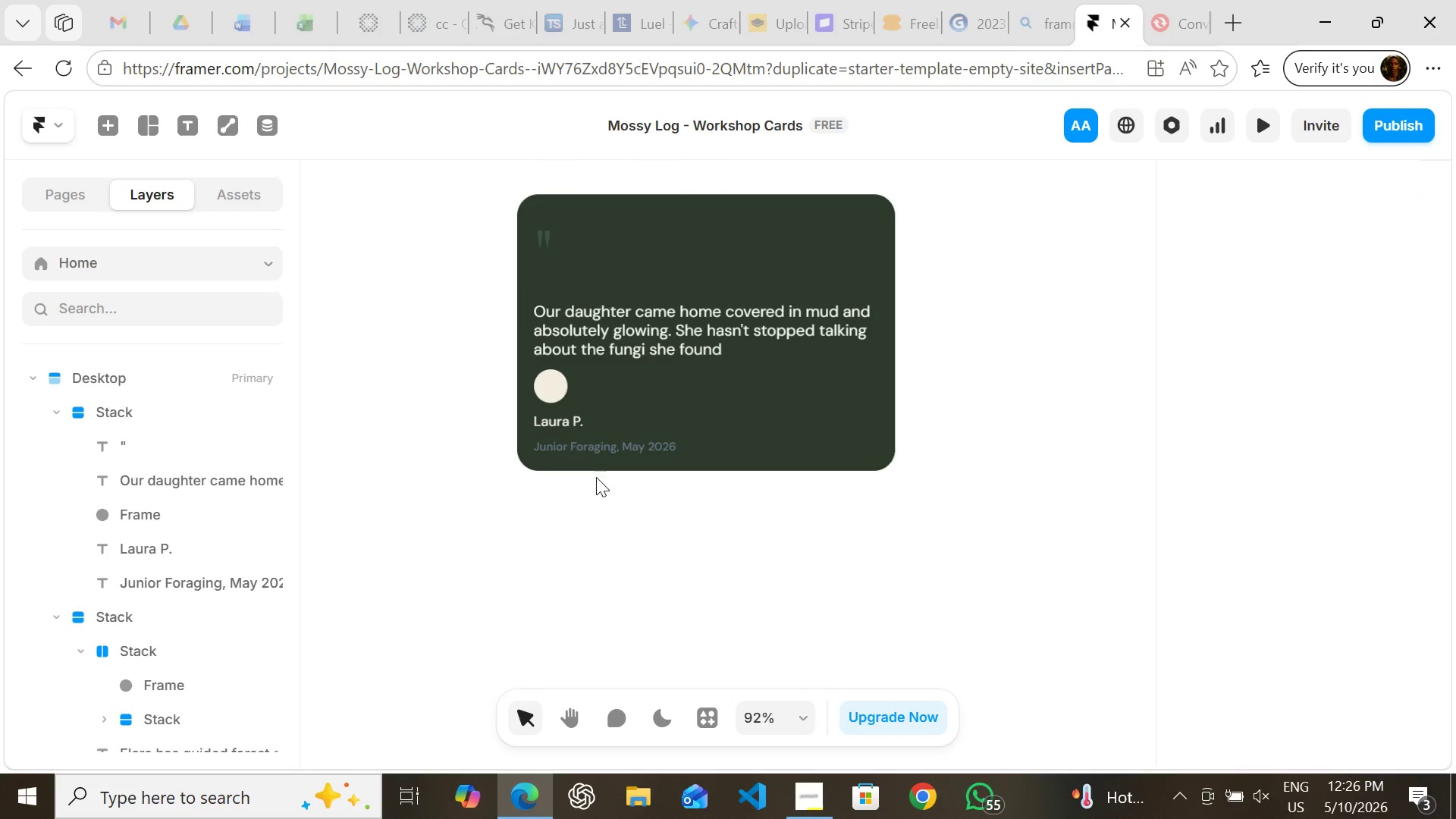 
hold_key(key=ShiftLeft, duration=1.0)
 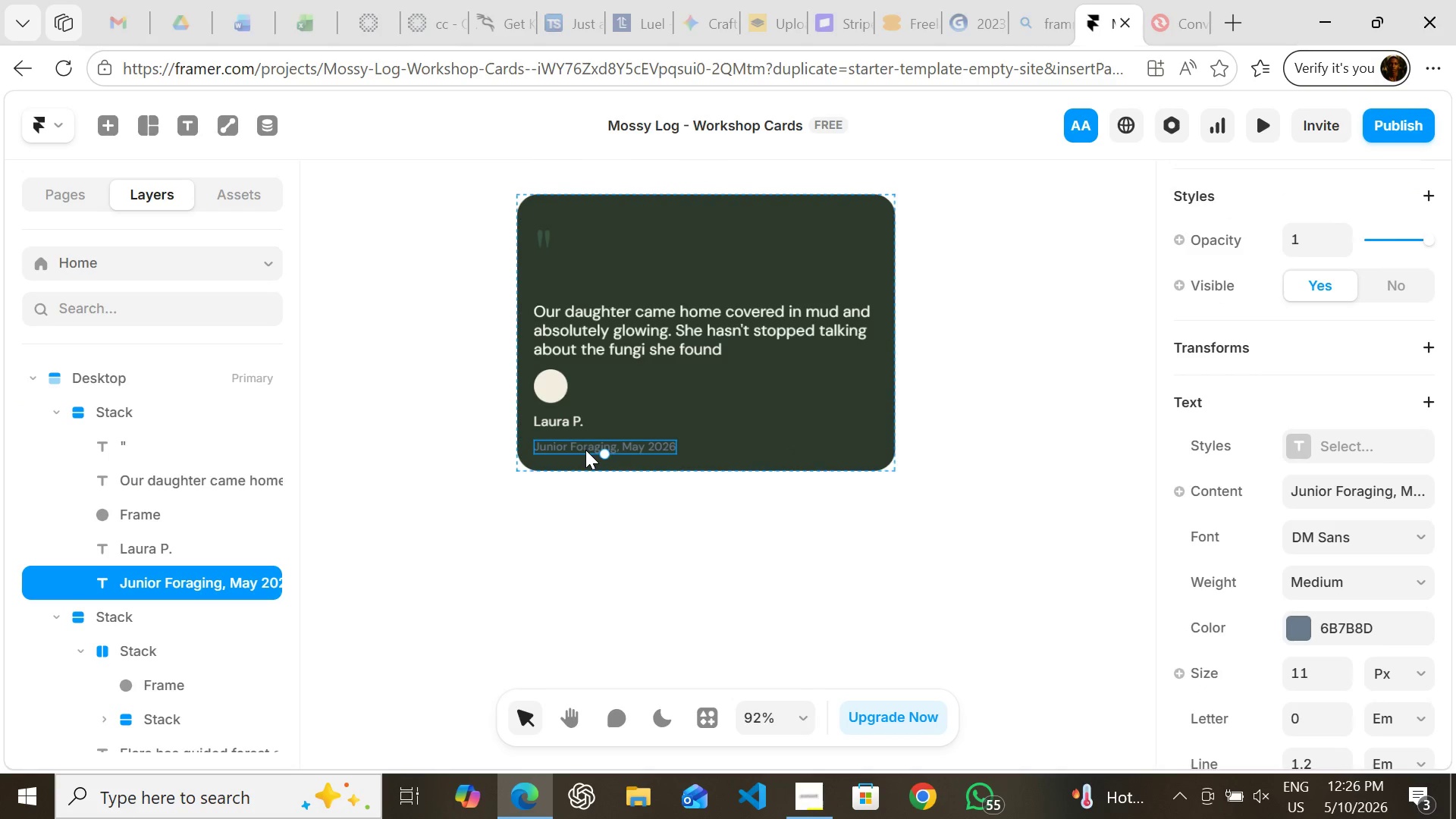 
left_click([585, 450])
 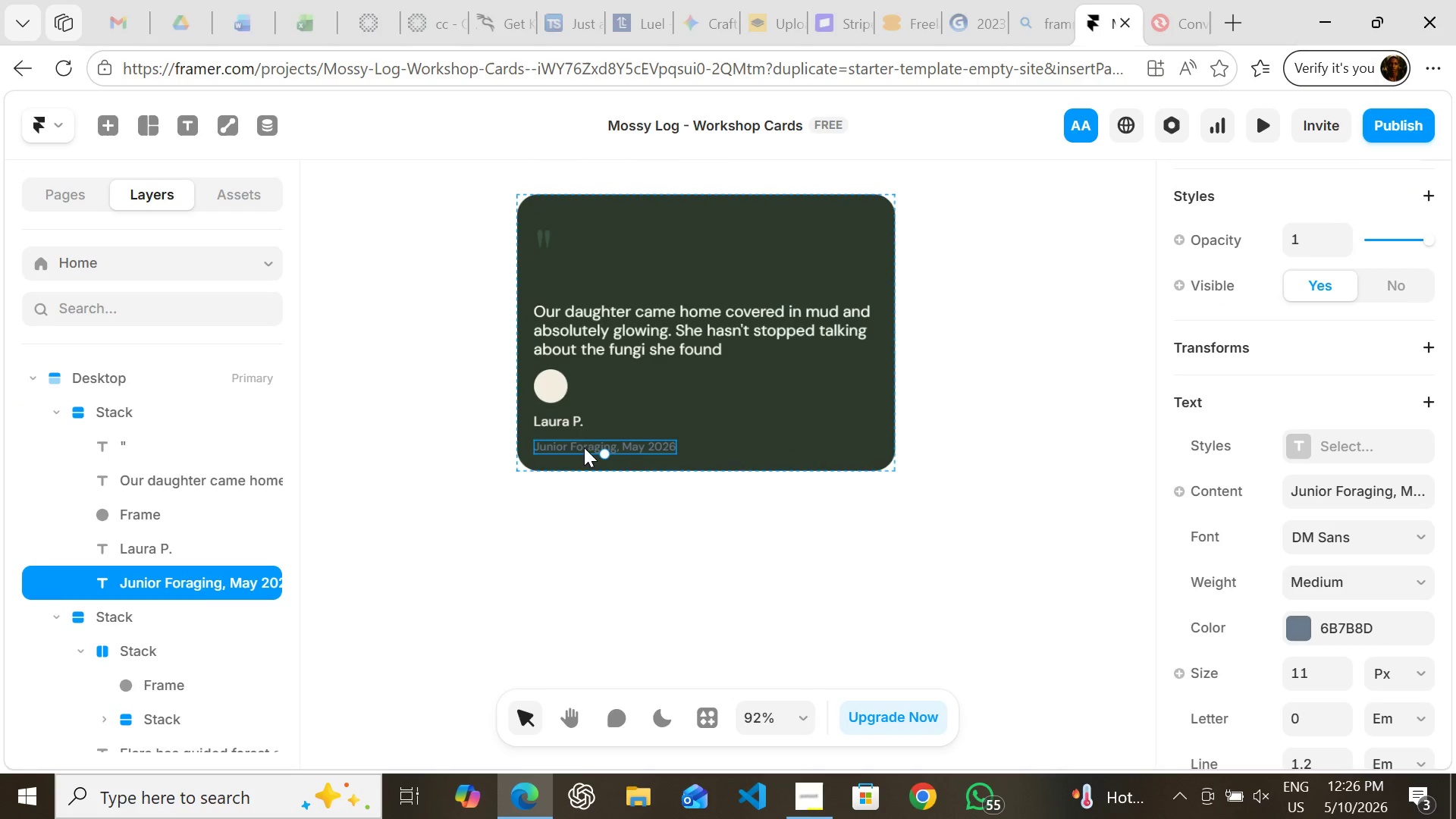 
hold_key(key=ShiftLeft, duration=0.91)
left_click([566, 422])
 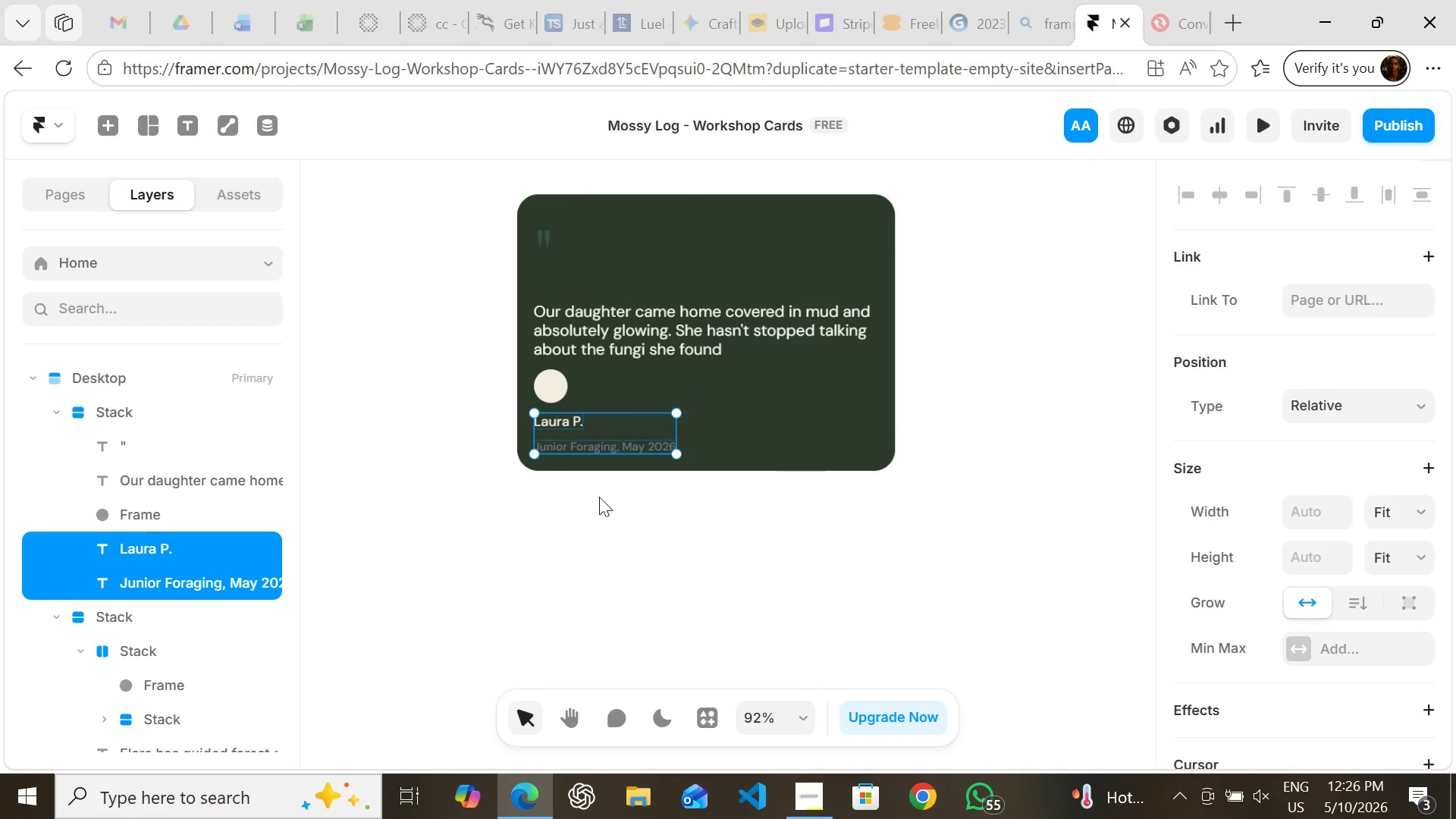 
key(Shift+A)
 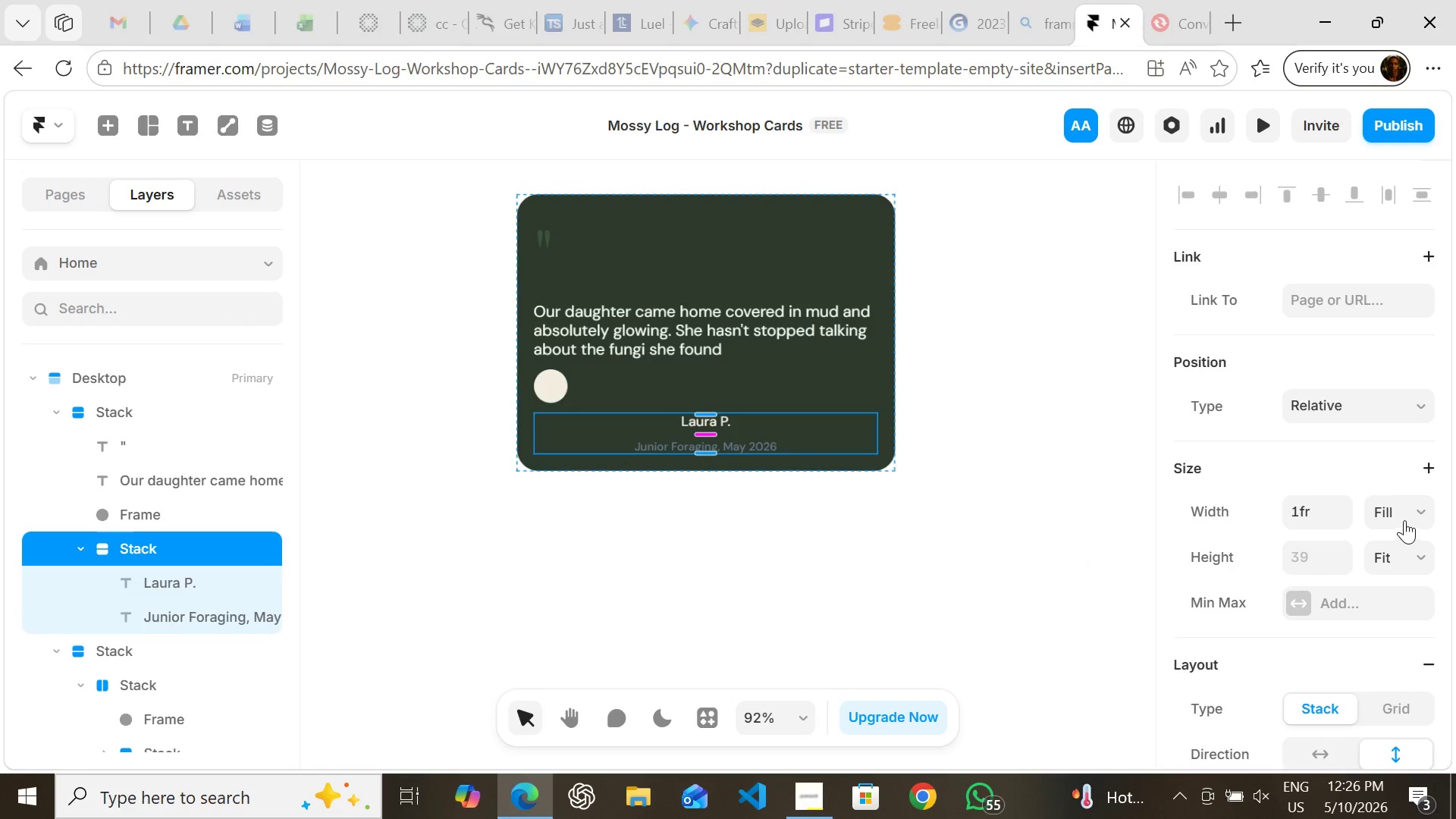 
mouse_move([1332, 598])
 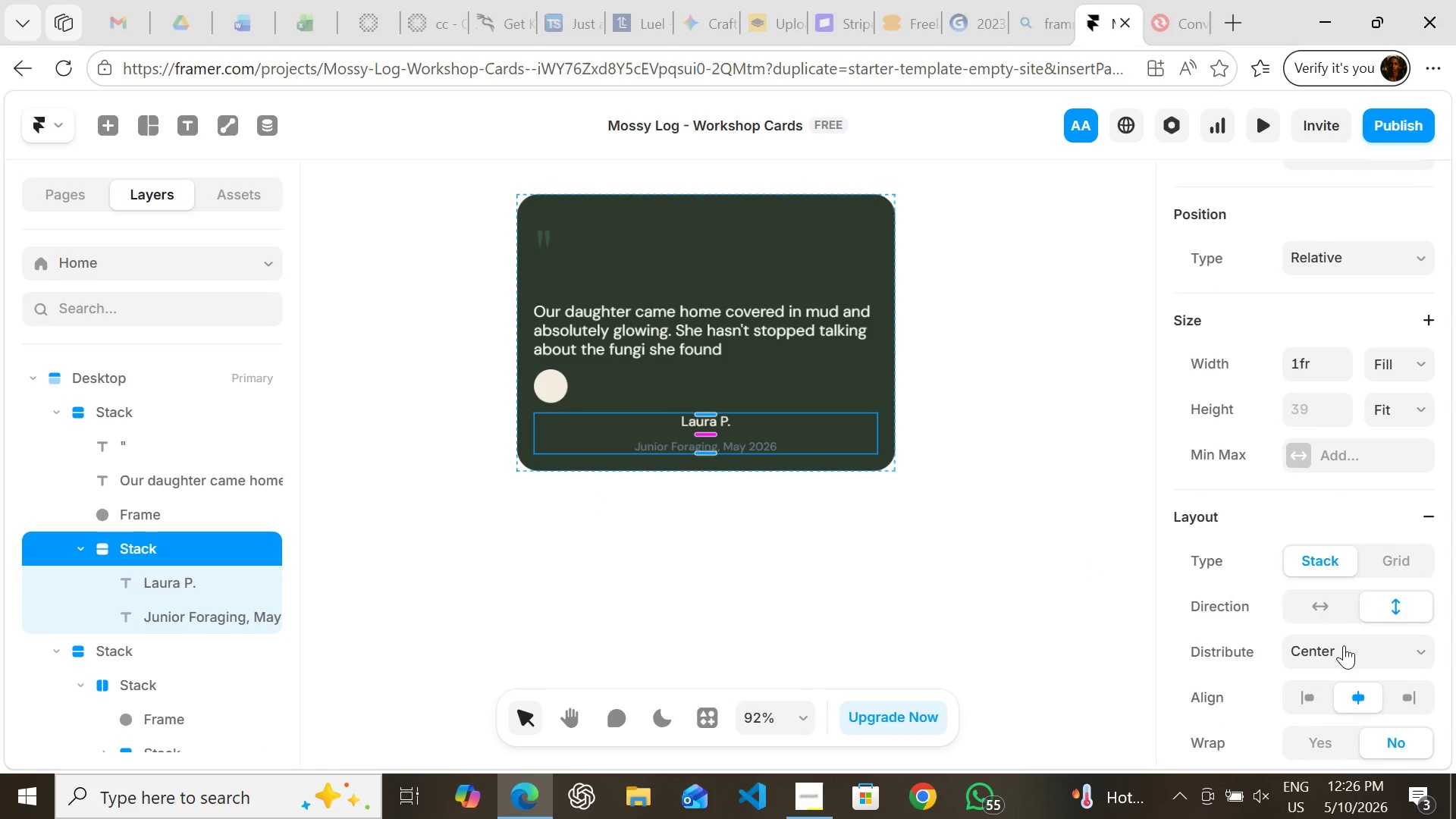 
left_click([1344, 645])
 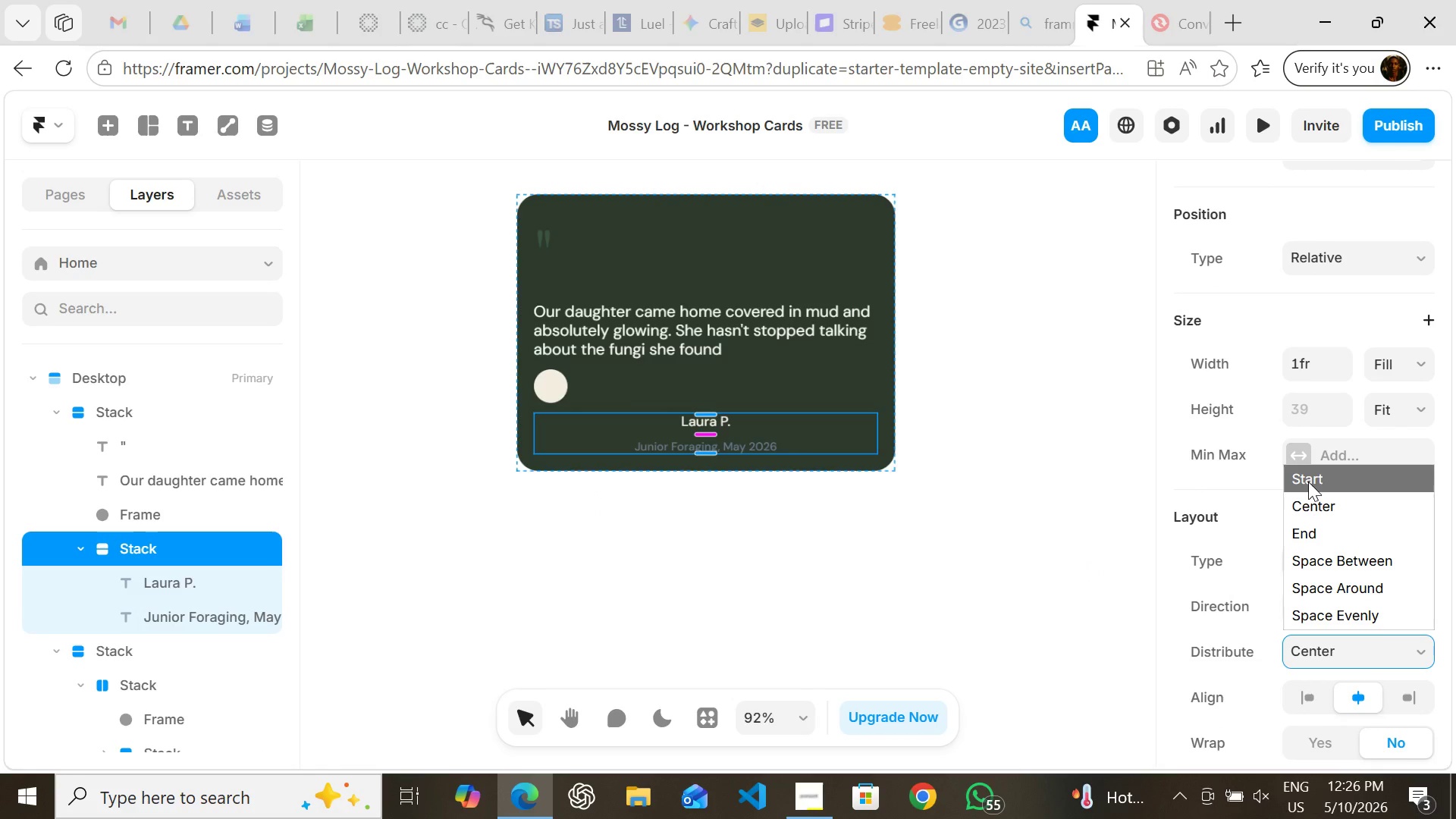 
left_click([1308, 482])
 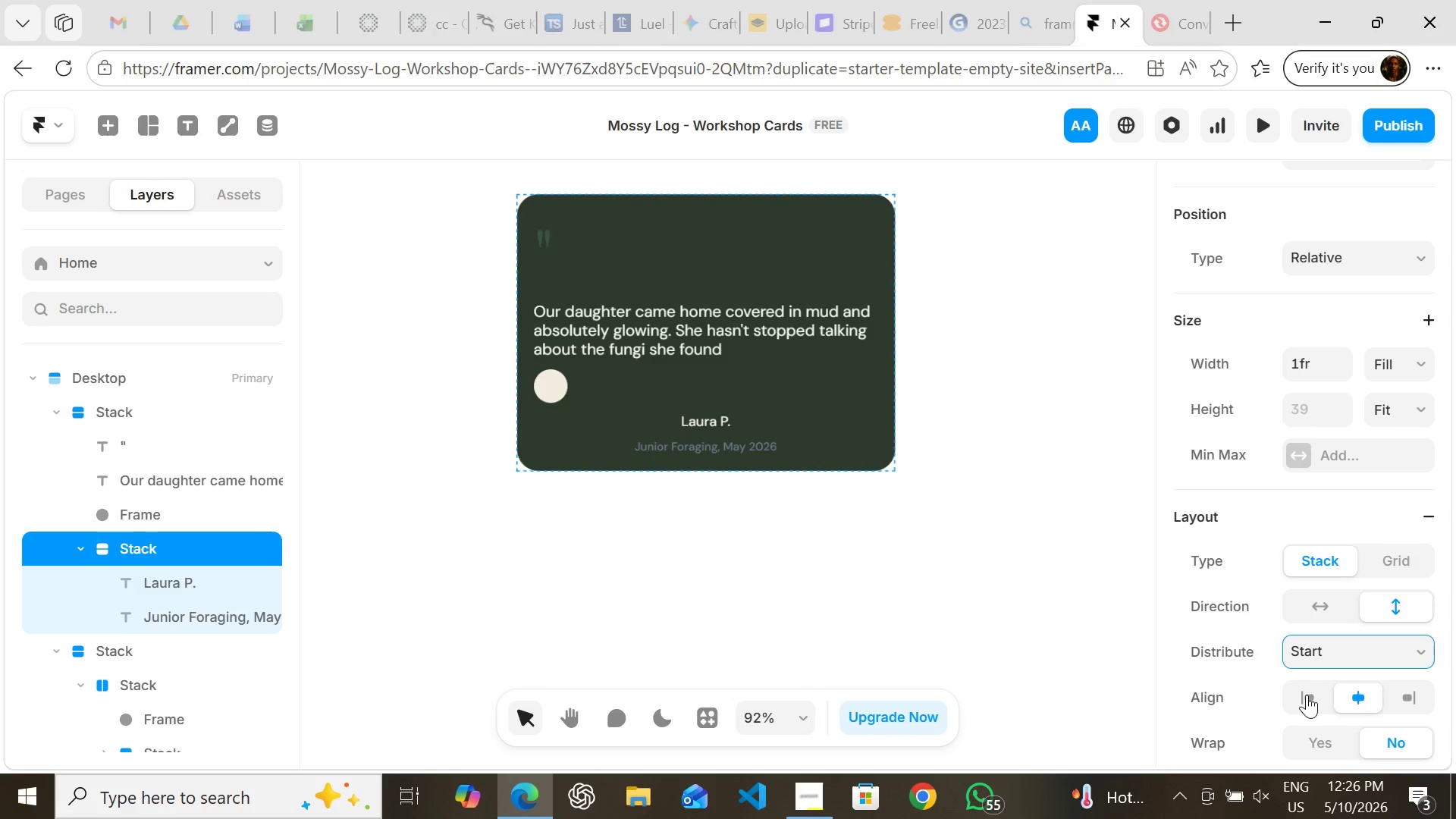 
left_click([1302, 695])
 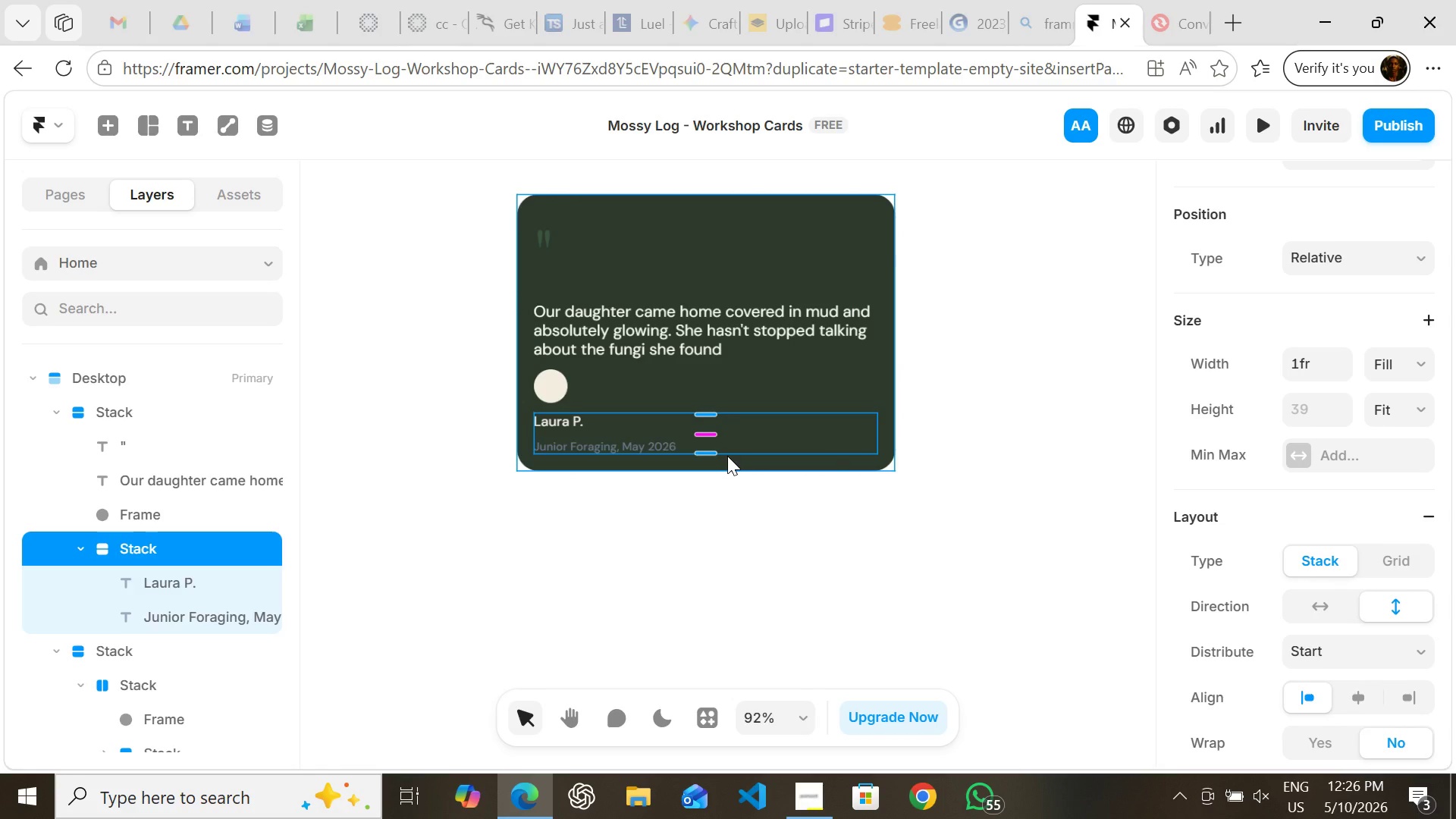 
wait(6.0)
 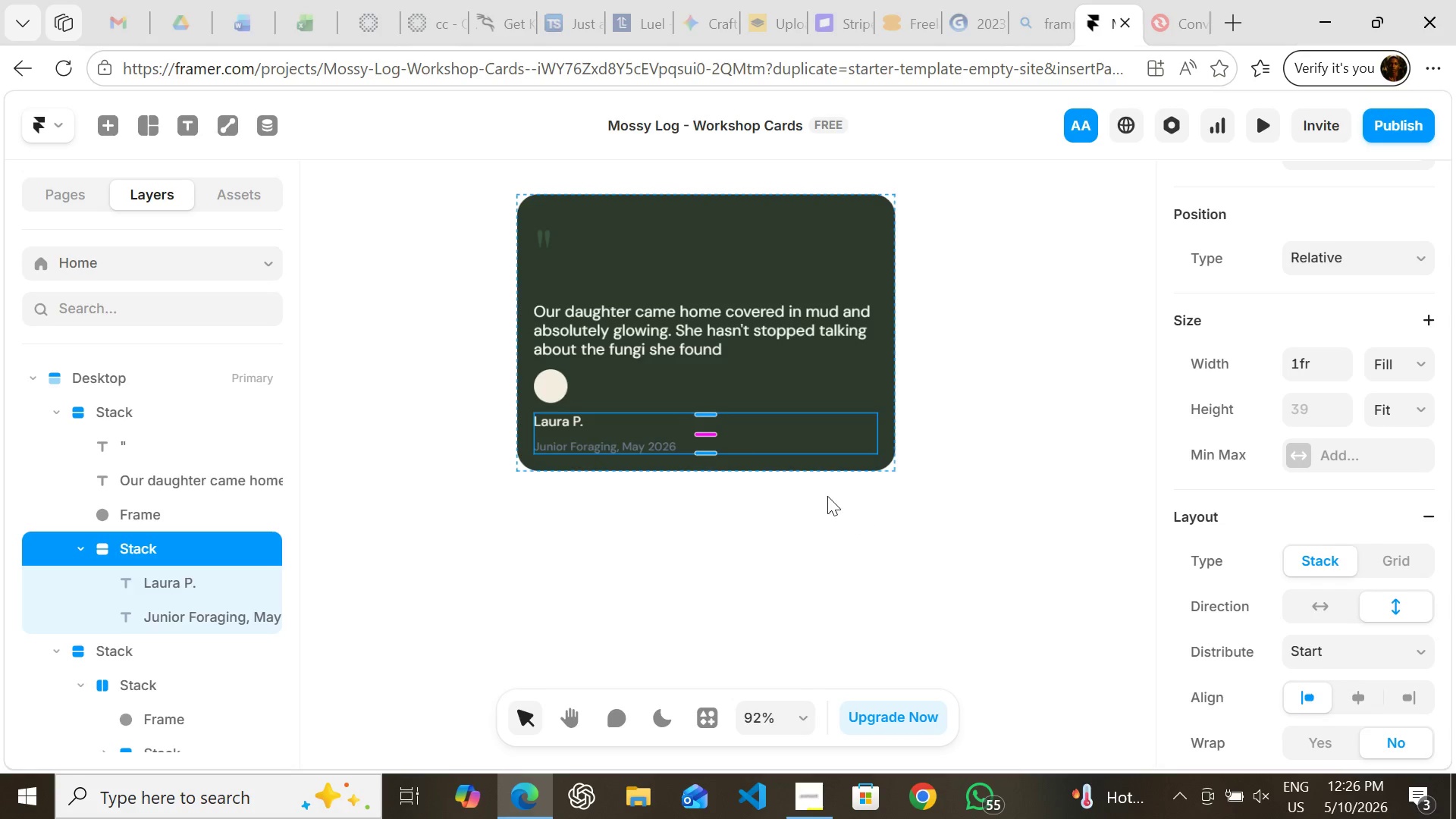 
left_click([623, 444])
 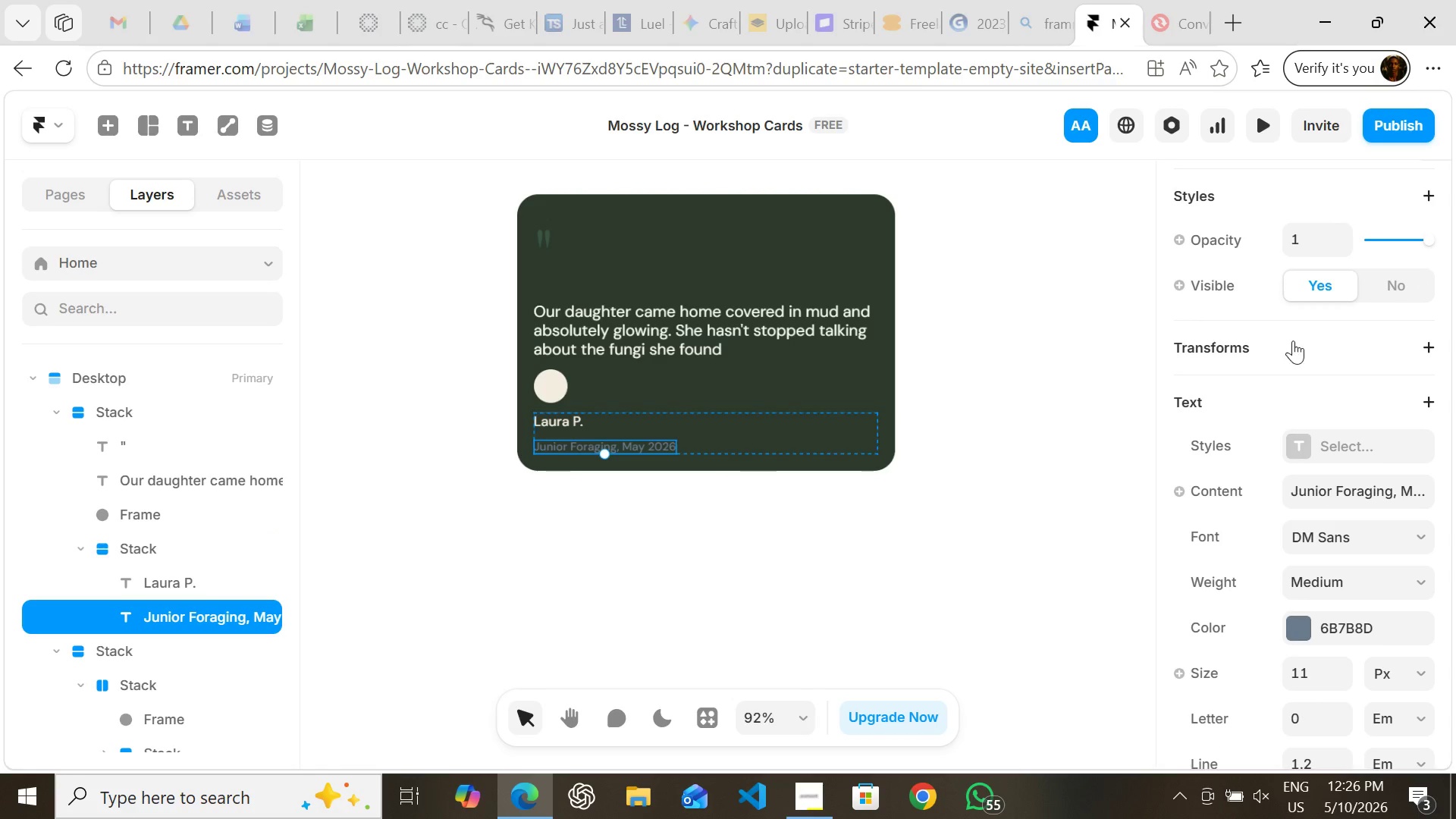 
mouse_move([1325, 345])
 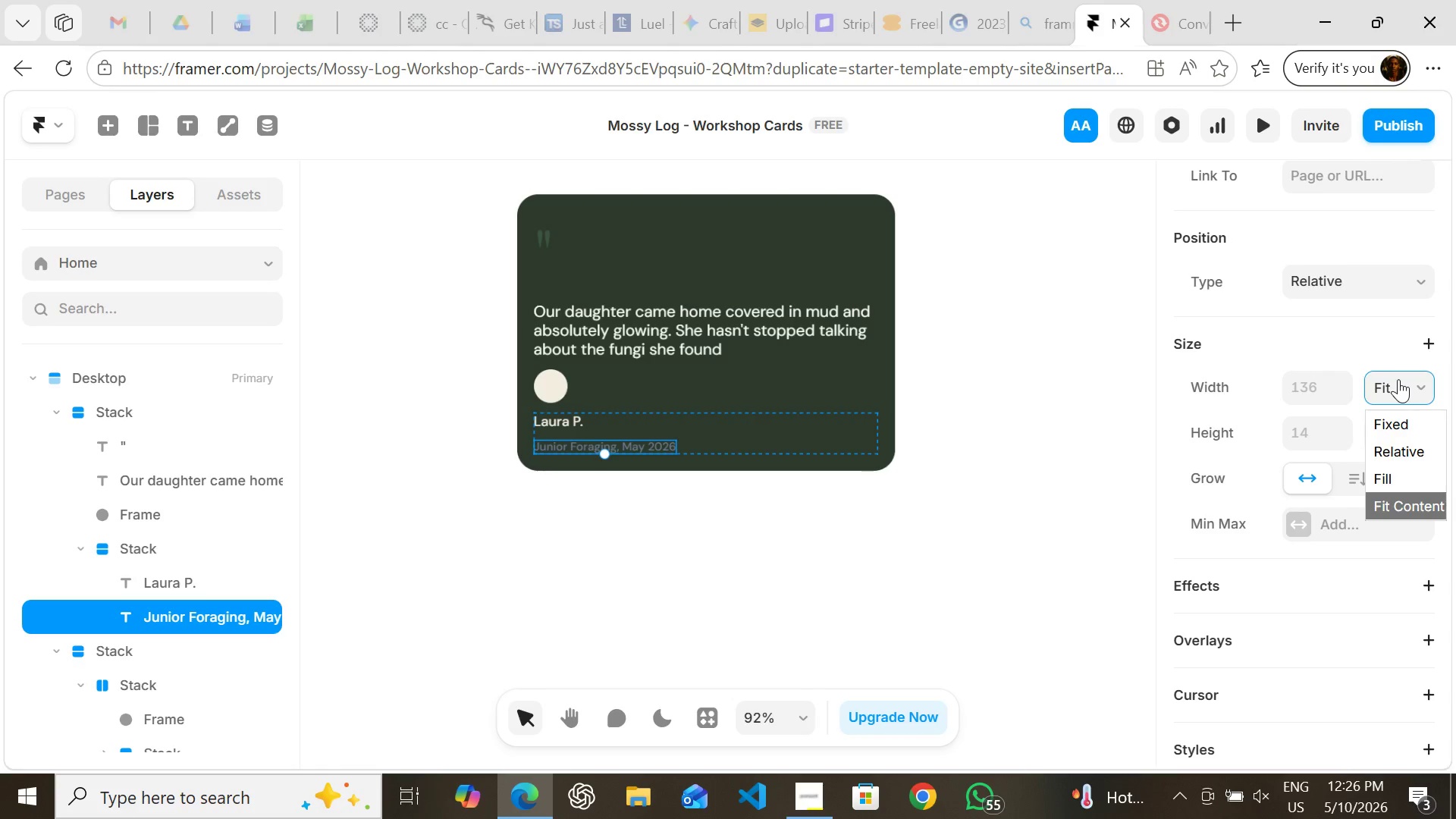 
left_click([1398, 379])
 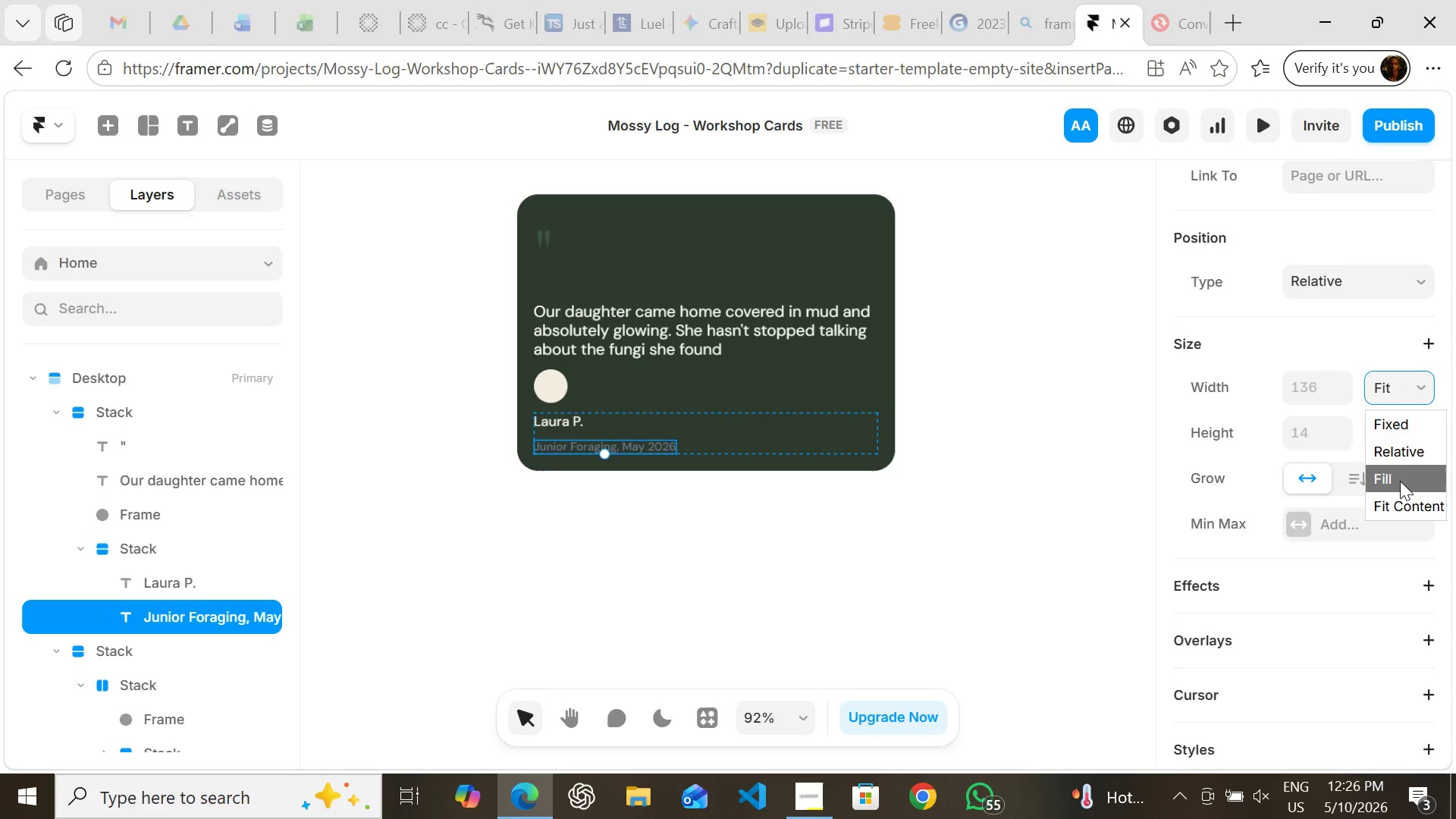 
left_click([1400, 479])
 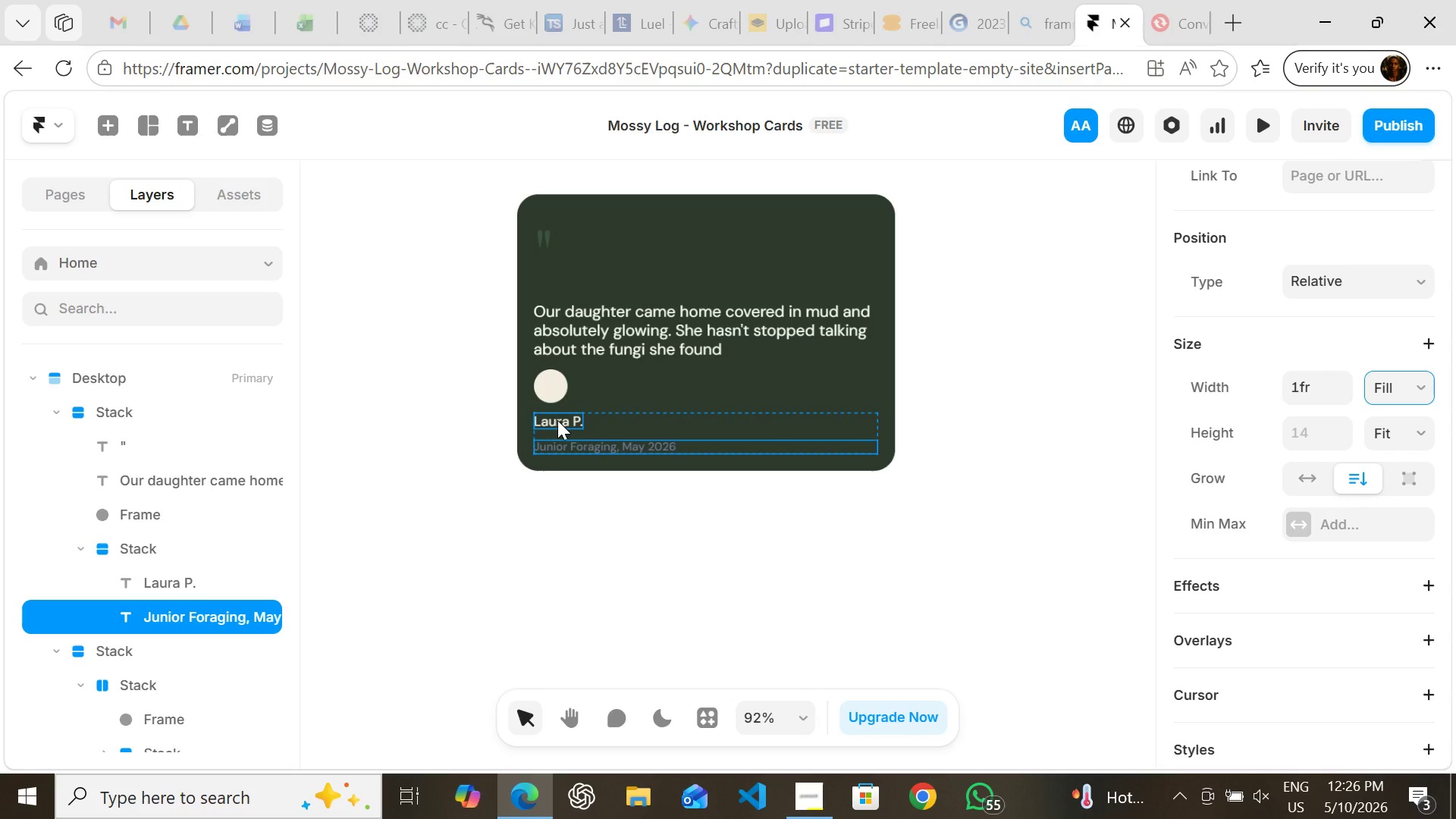 
left_click([557, 418])
 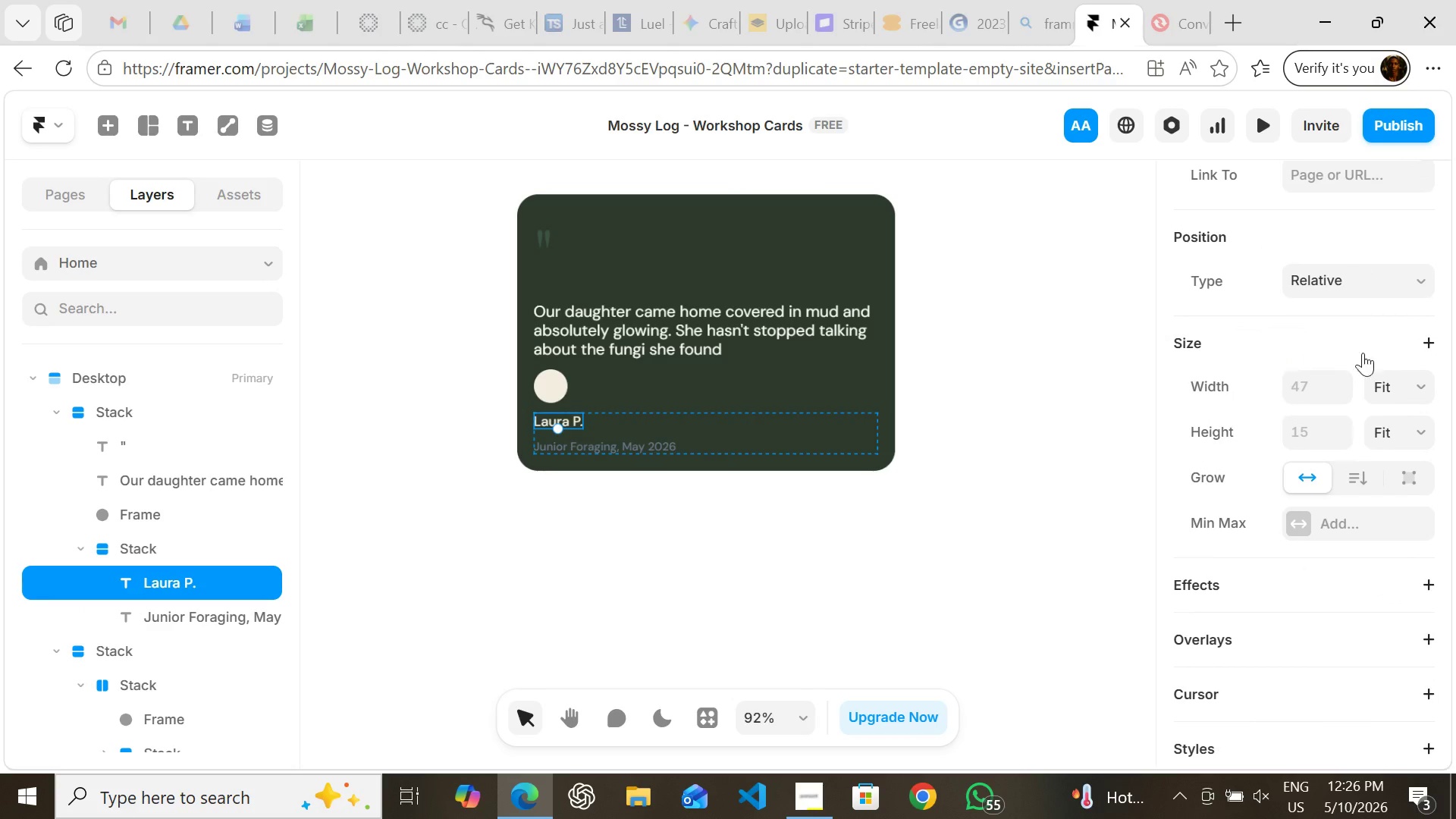 
left_click([1417, 380])
 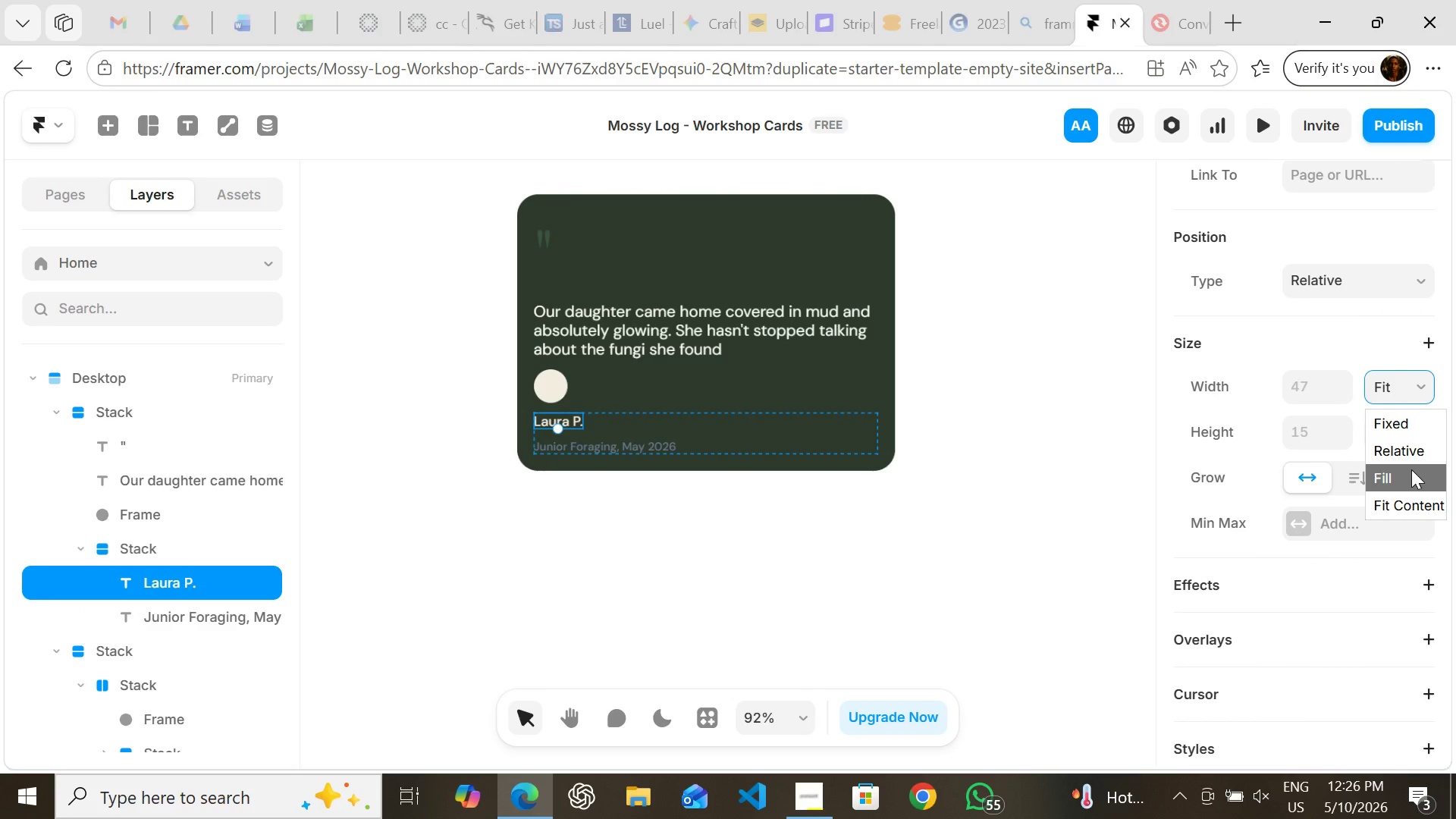 
left_click([1411, 469])
 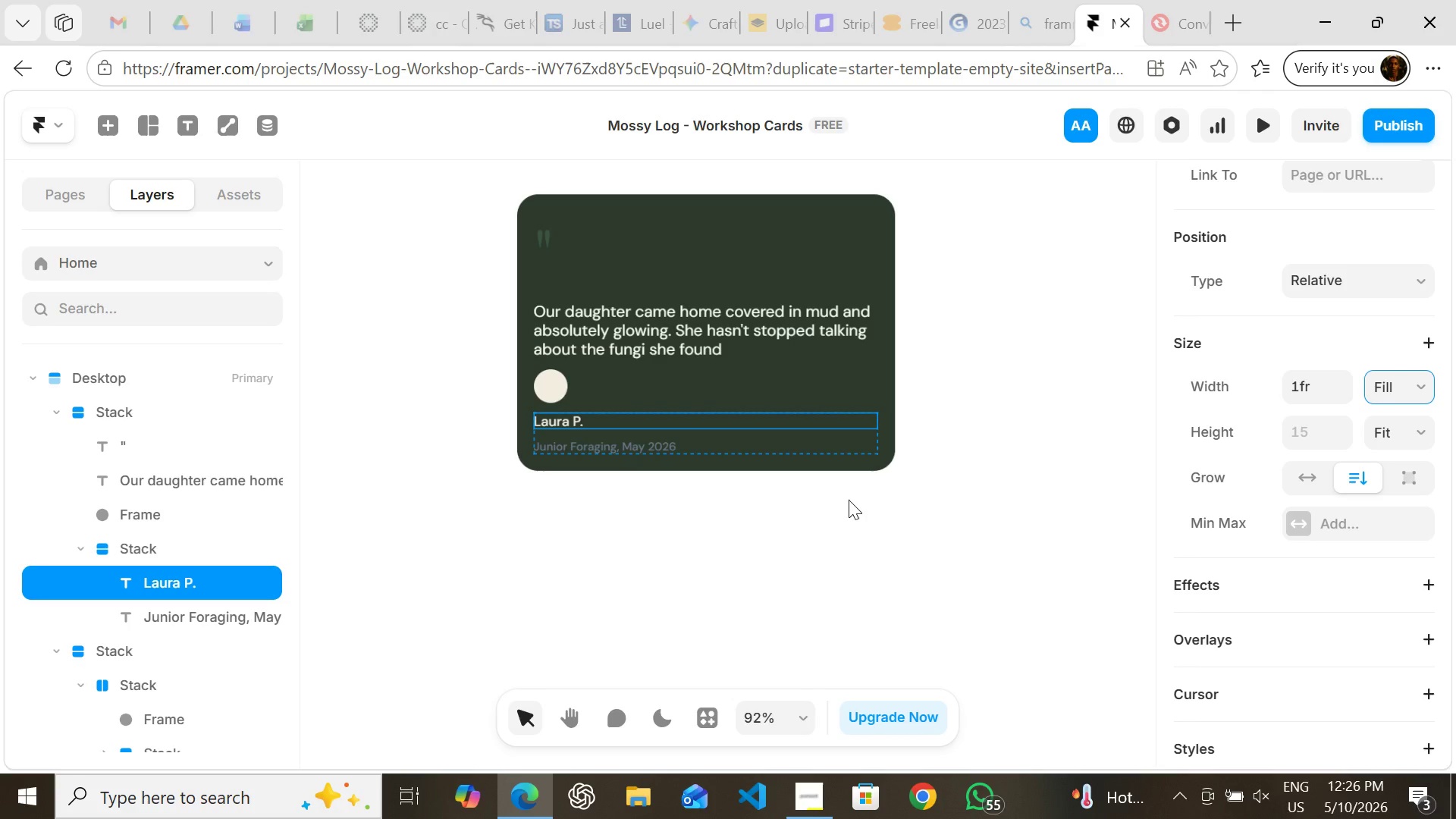 
left_click([848, 500])
 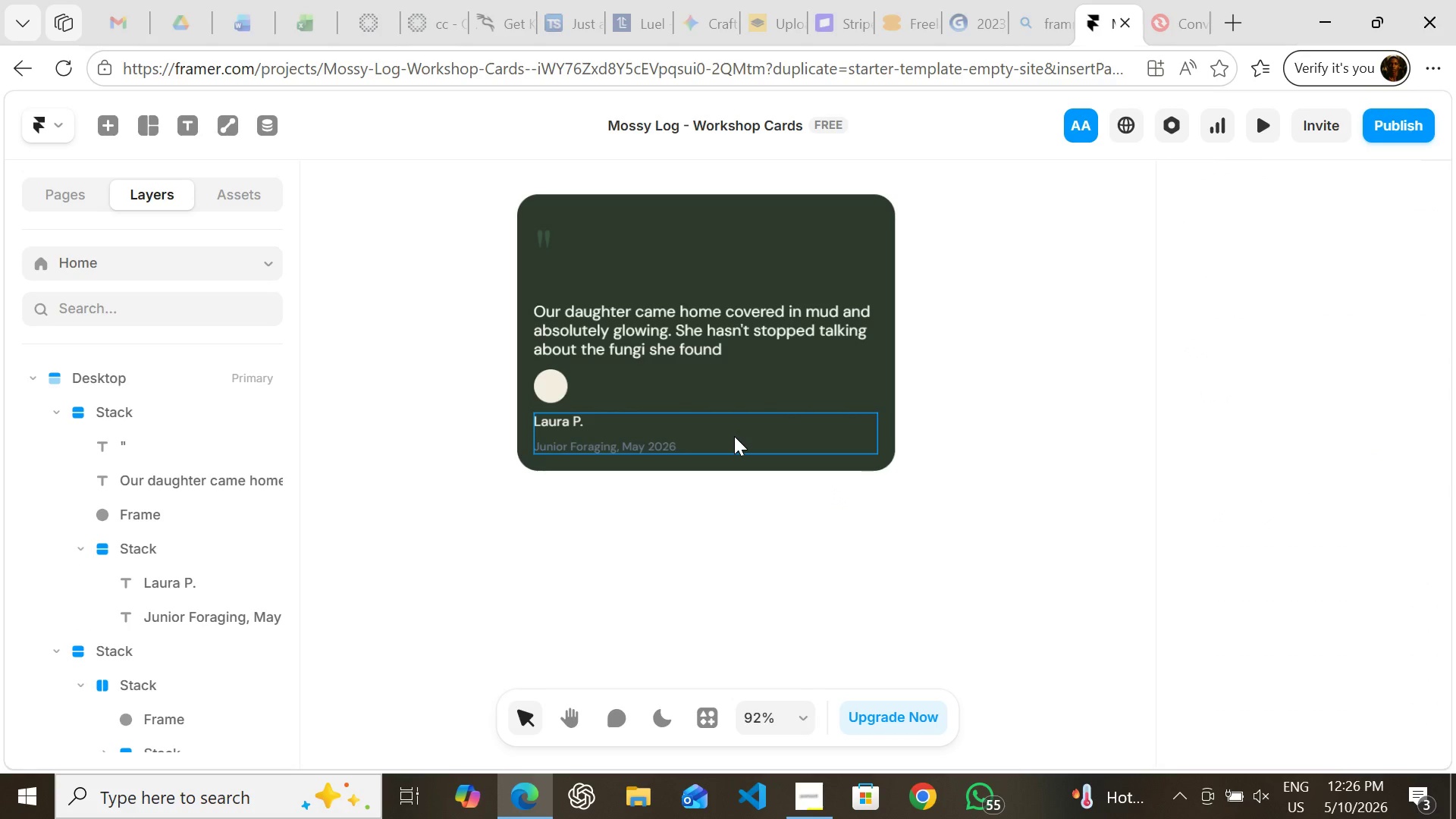 
left_click([734, 436])
 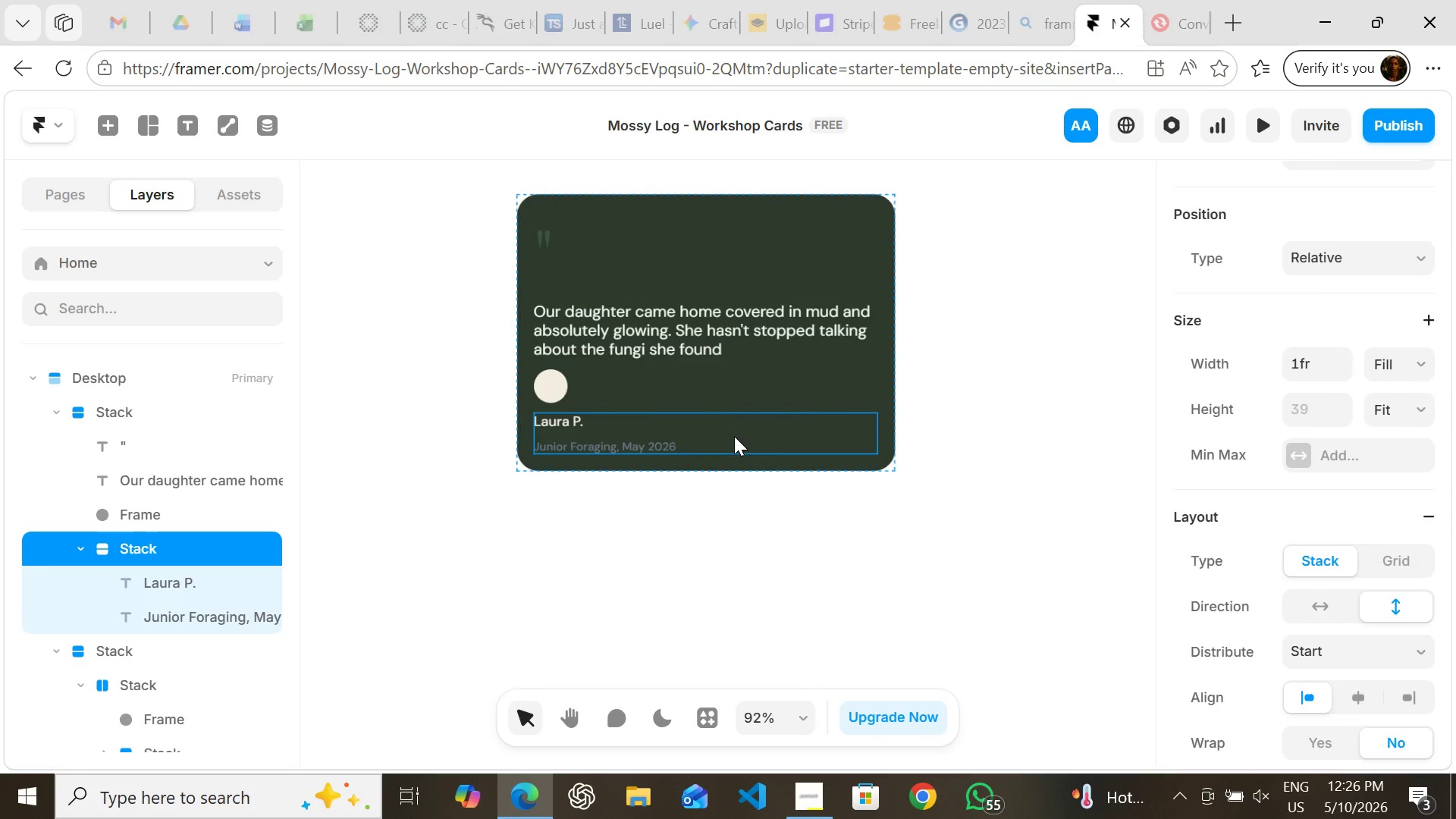 
left_click_drag(start_coordinate=[734, 436], to_coordinate=[777, 392])
 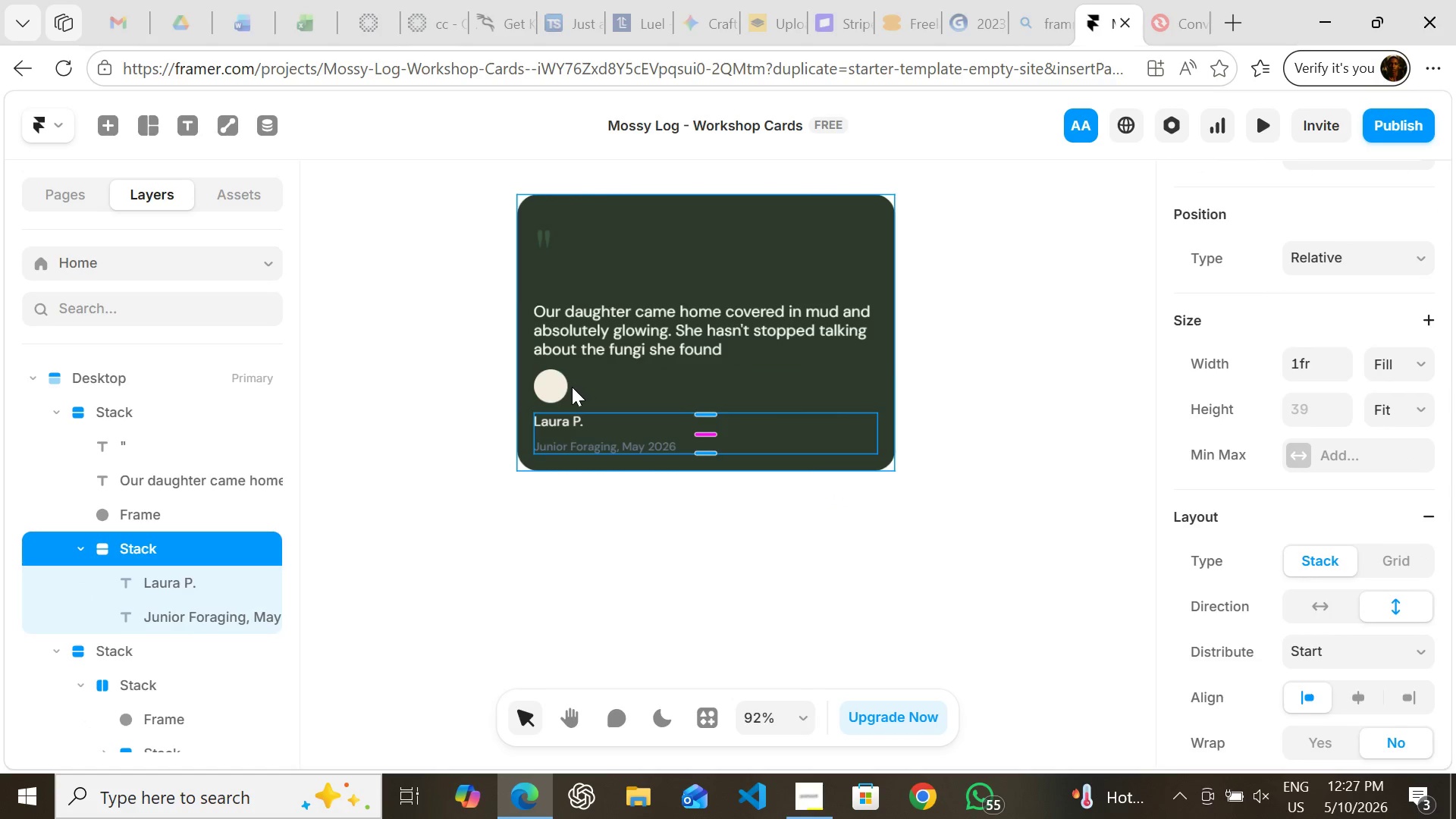 
wait(5.7)
 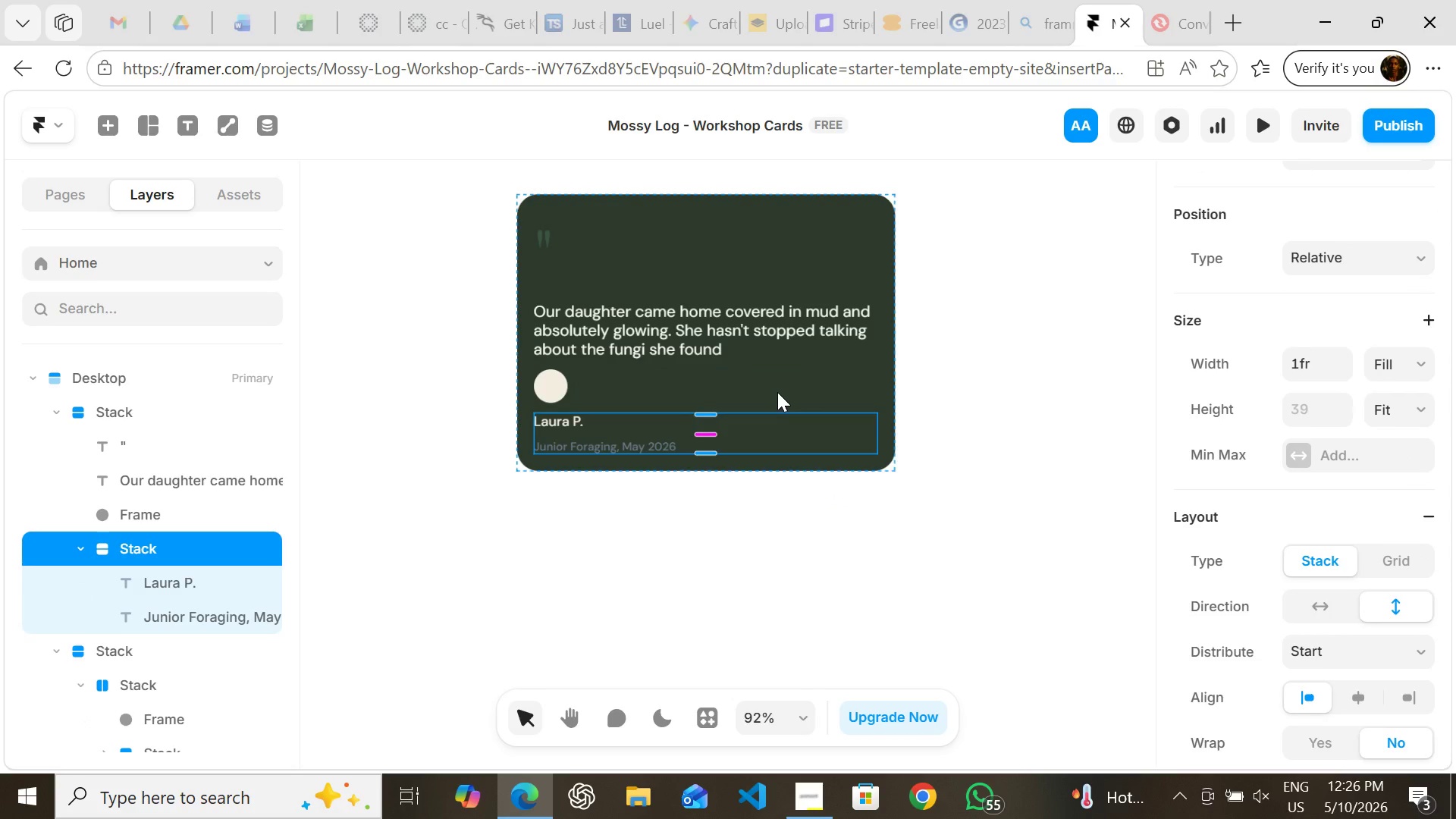 
left_click([651, 511])
 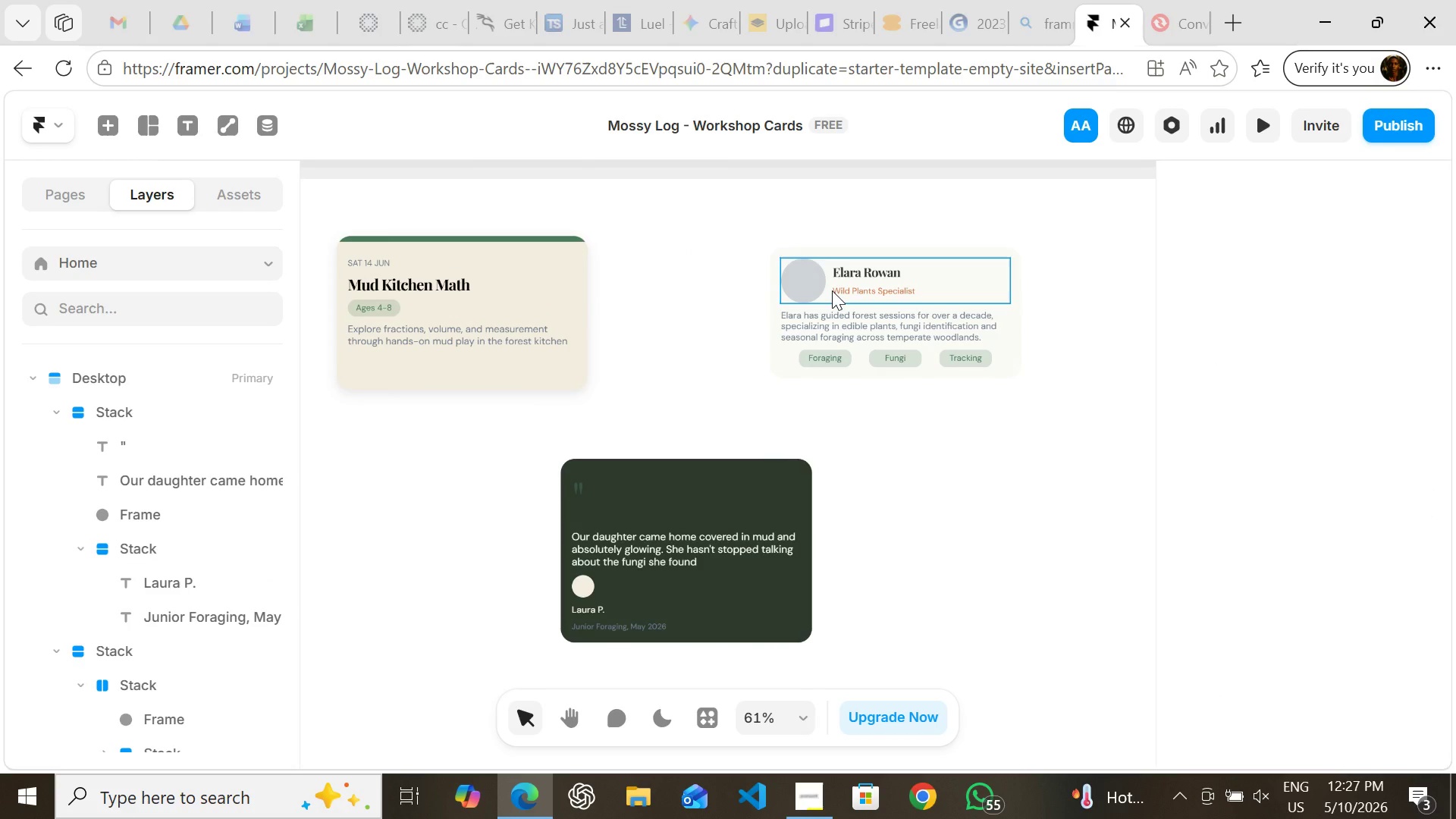 
wait(6.44)
 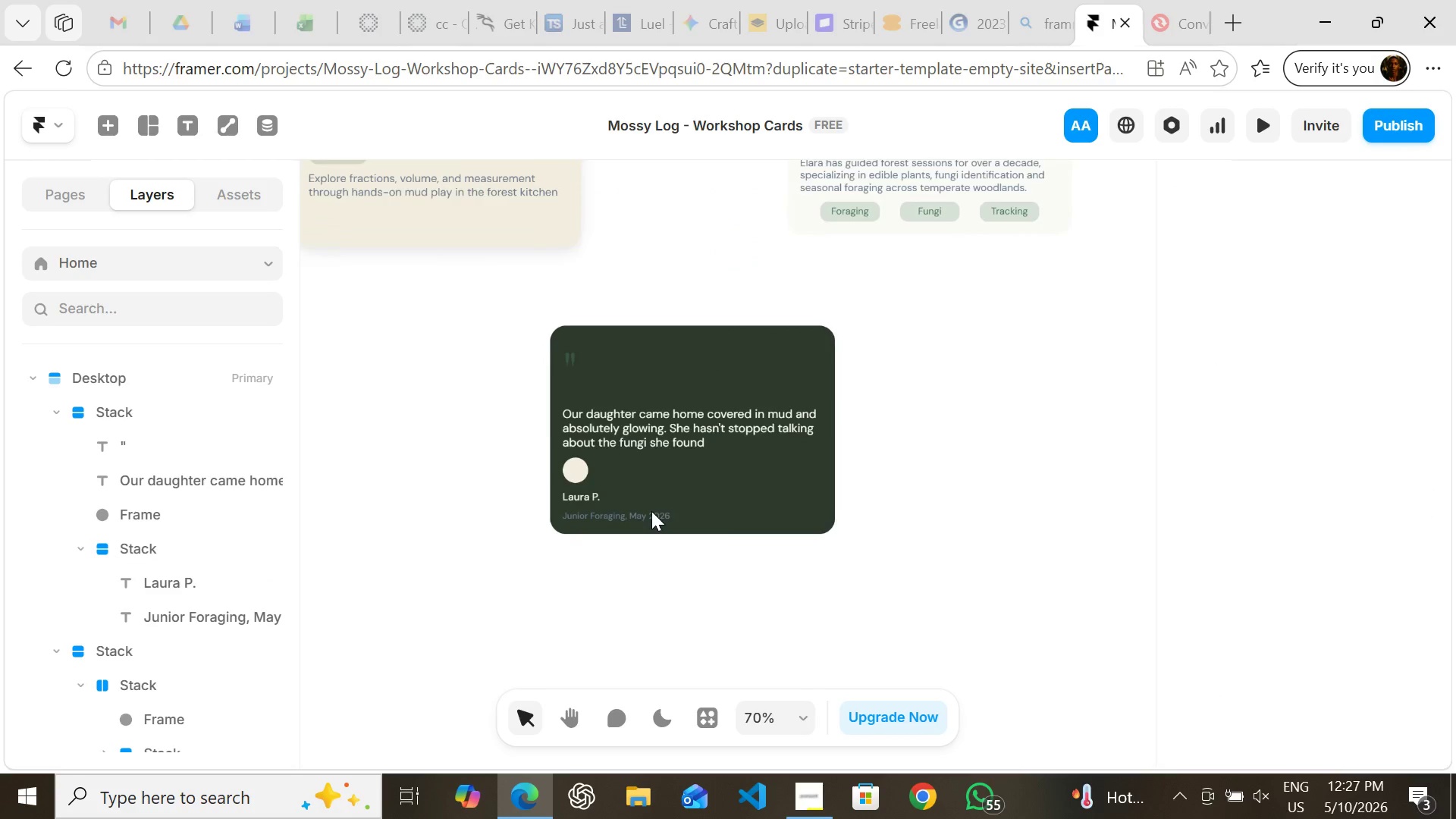 
left_click([839, 517])
 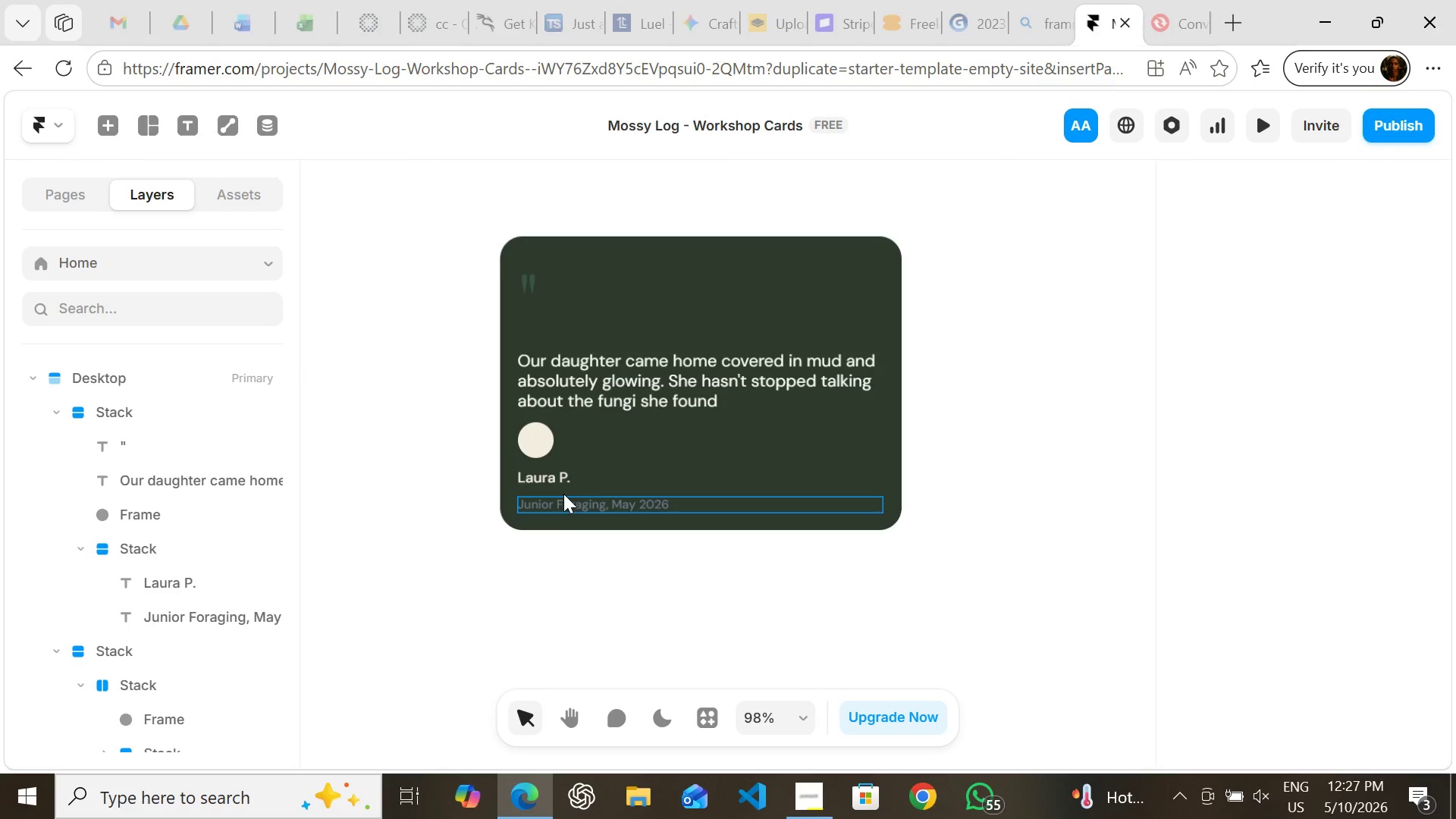 
hold_key(key=ShiftLeft, duration=0.48)
left_click([563, 488])
 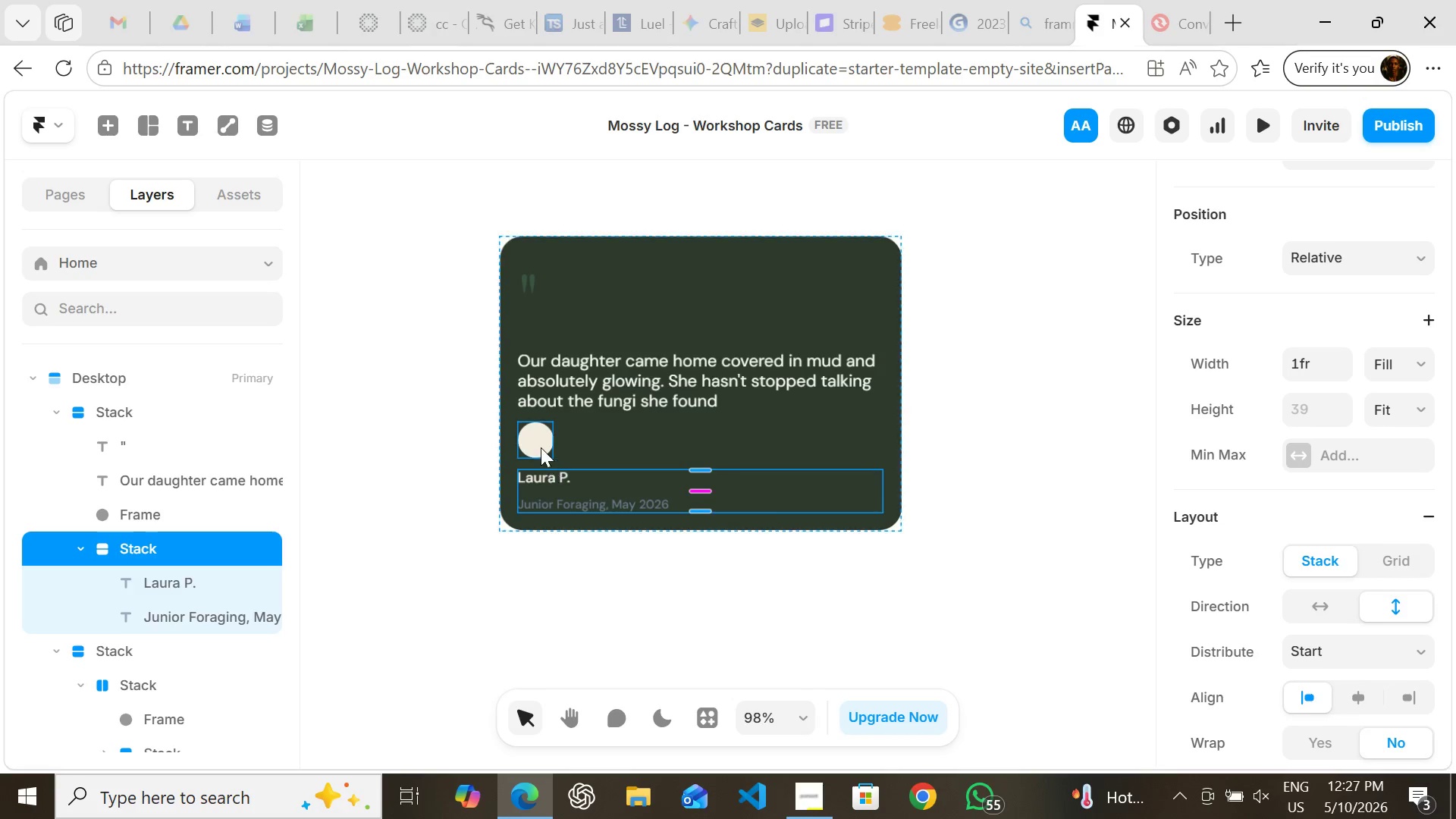 
hold_key(key=ShiftLeft, duration=0.66)
left_click([540, 446])
 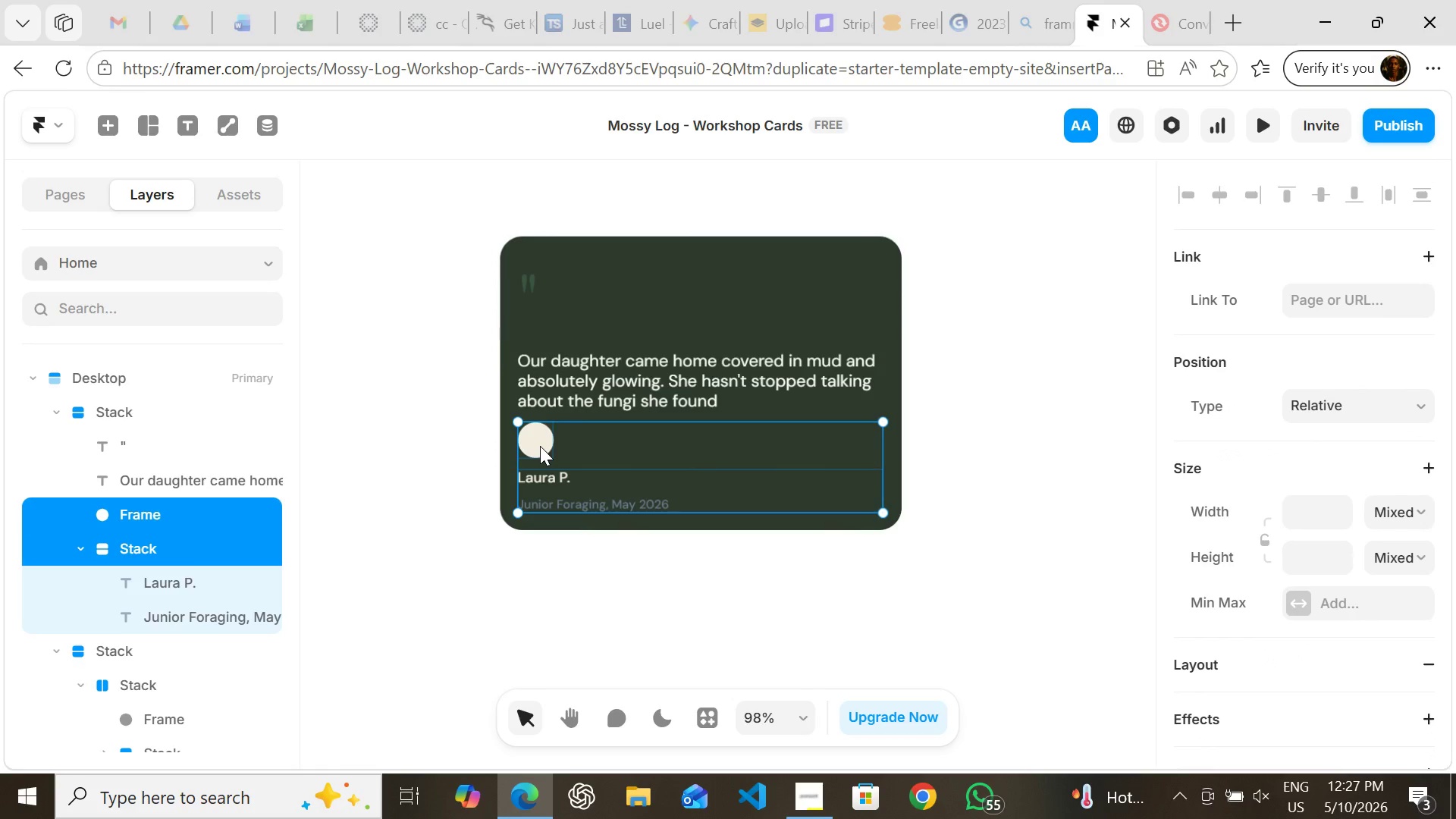 
key(Shift+ShiftLeft)
 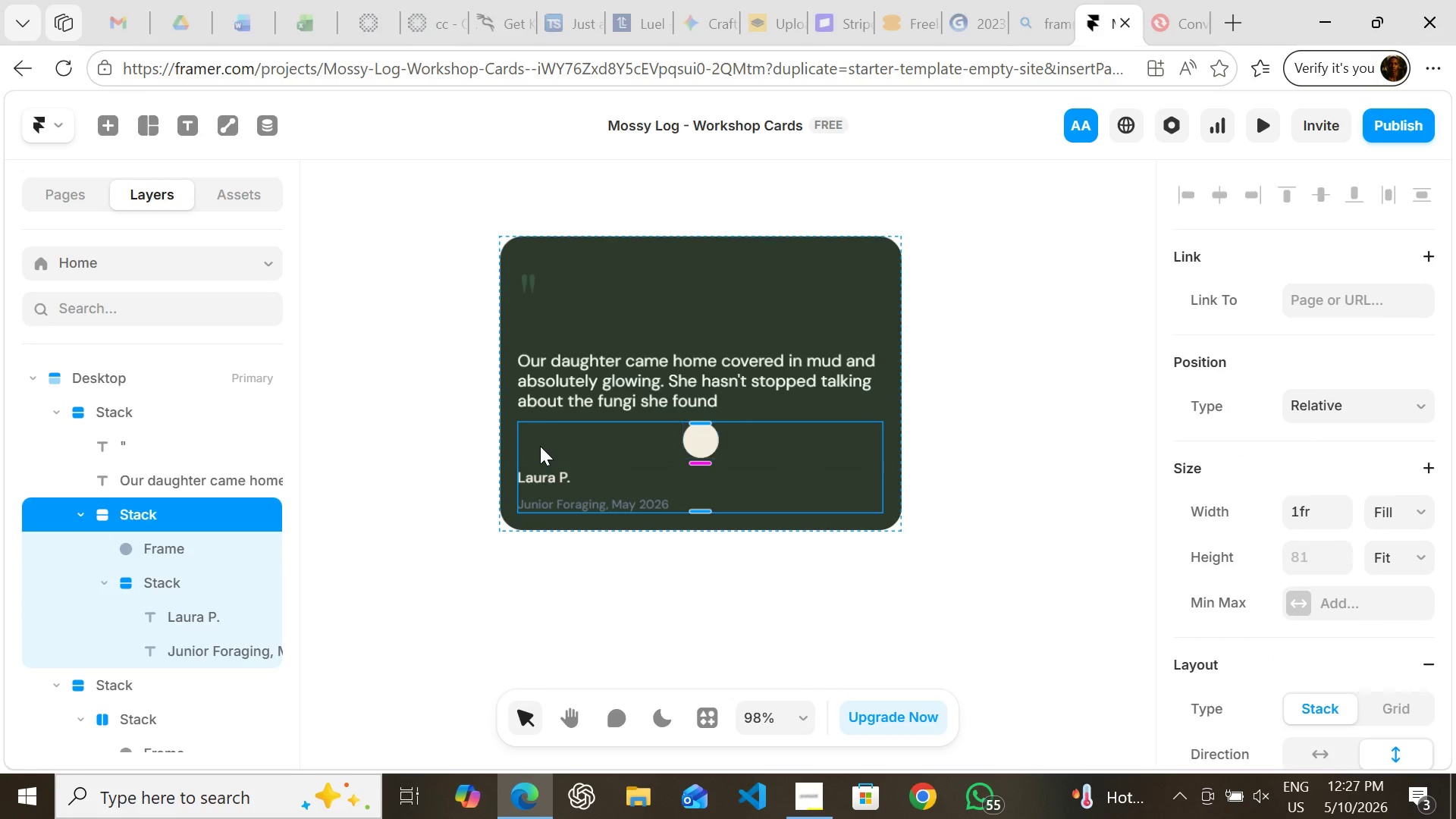 
key(Shift+A)
 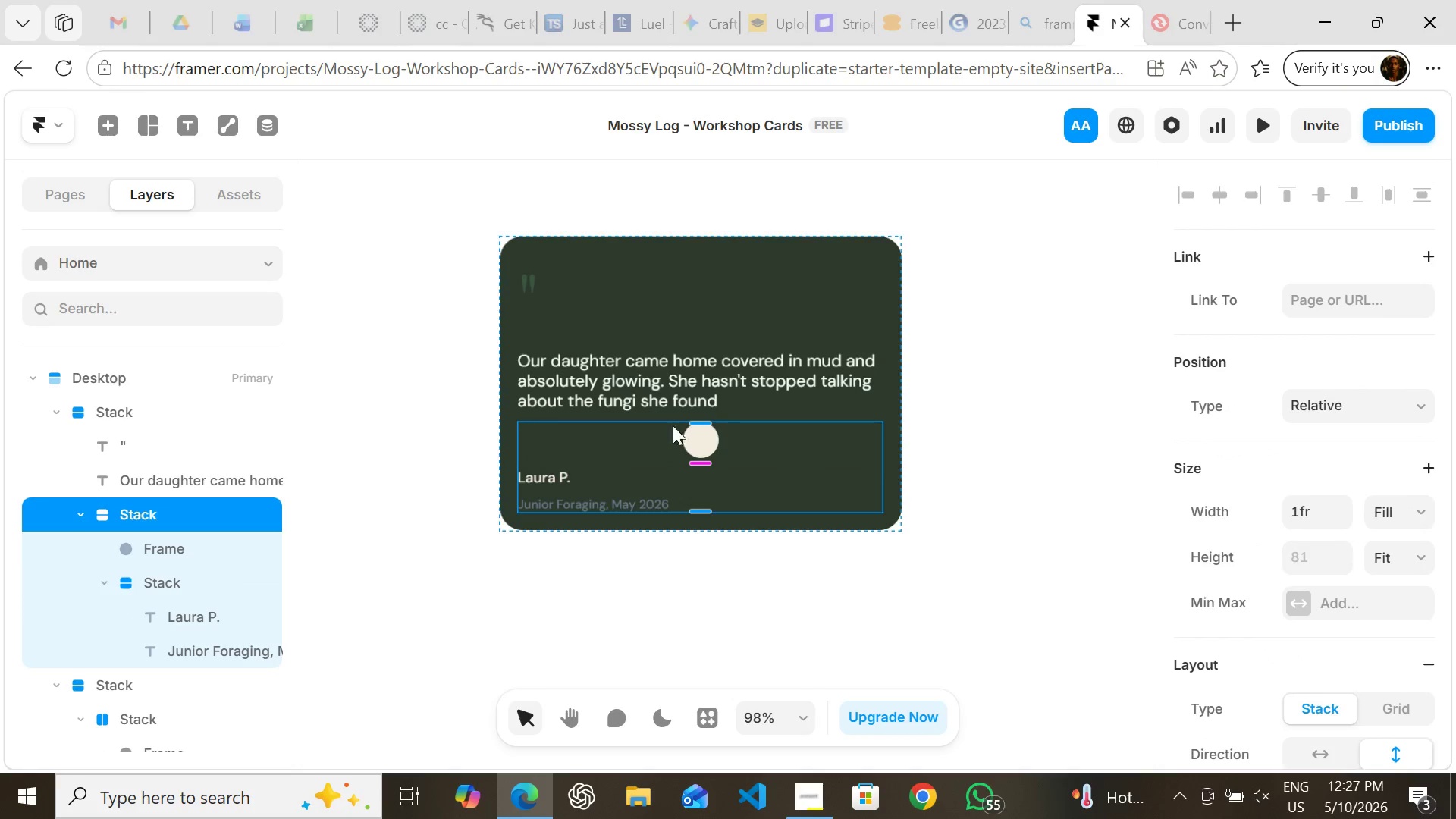 
mouse_move([1278, 498])
 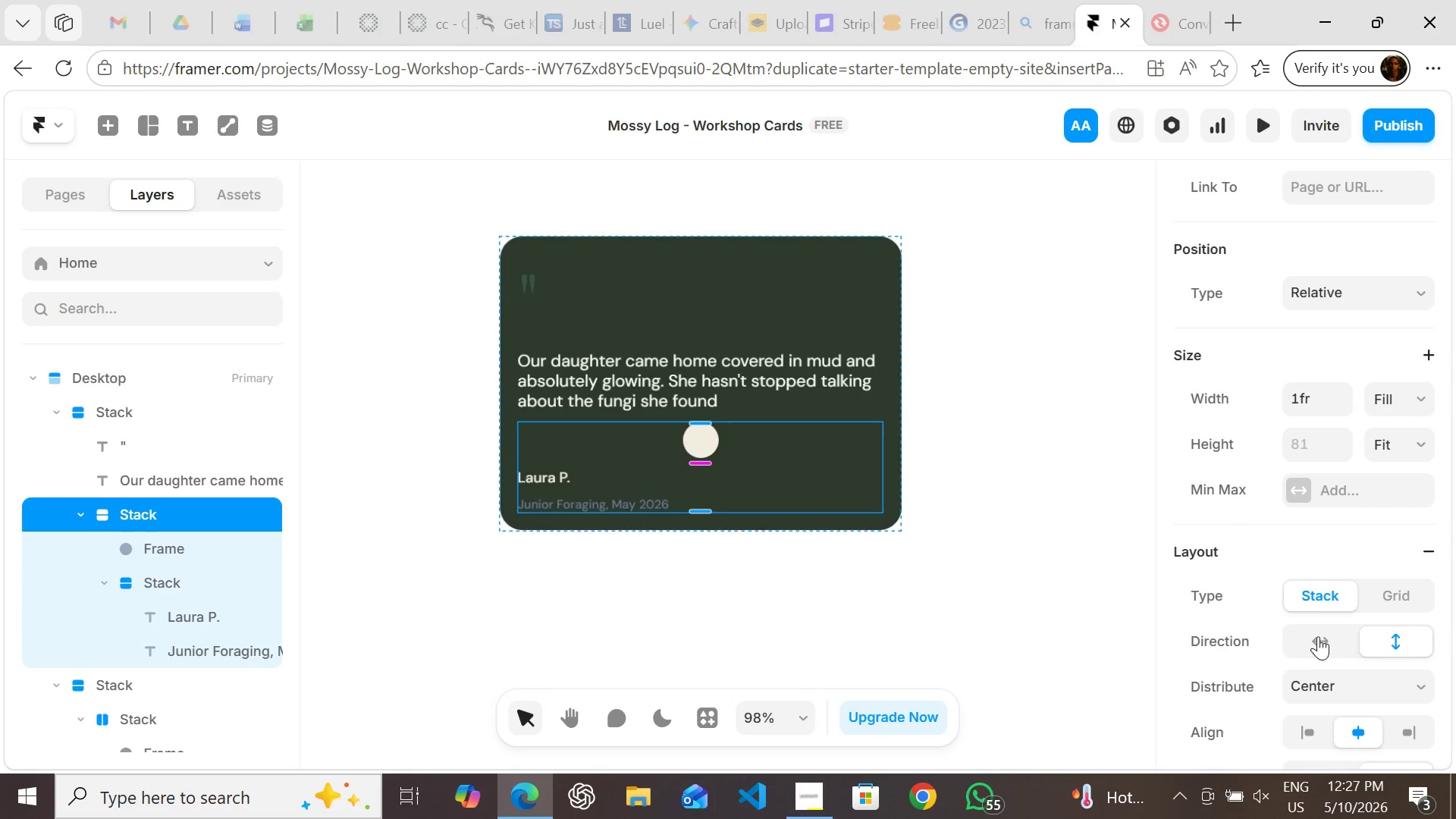 
left_click([1318, 636])
 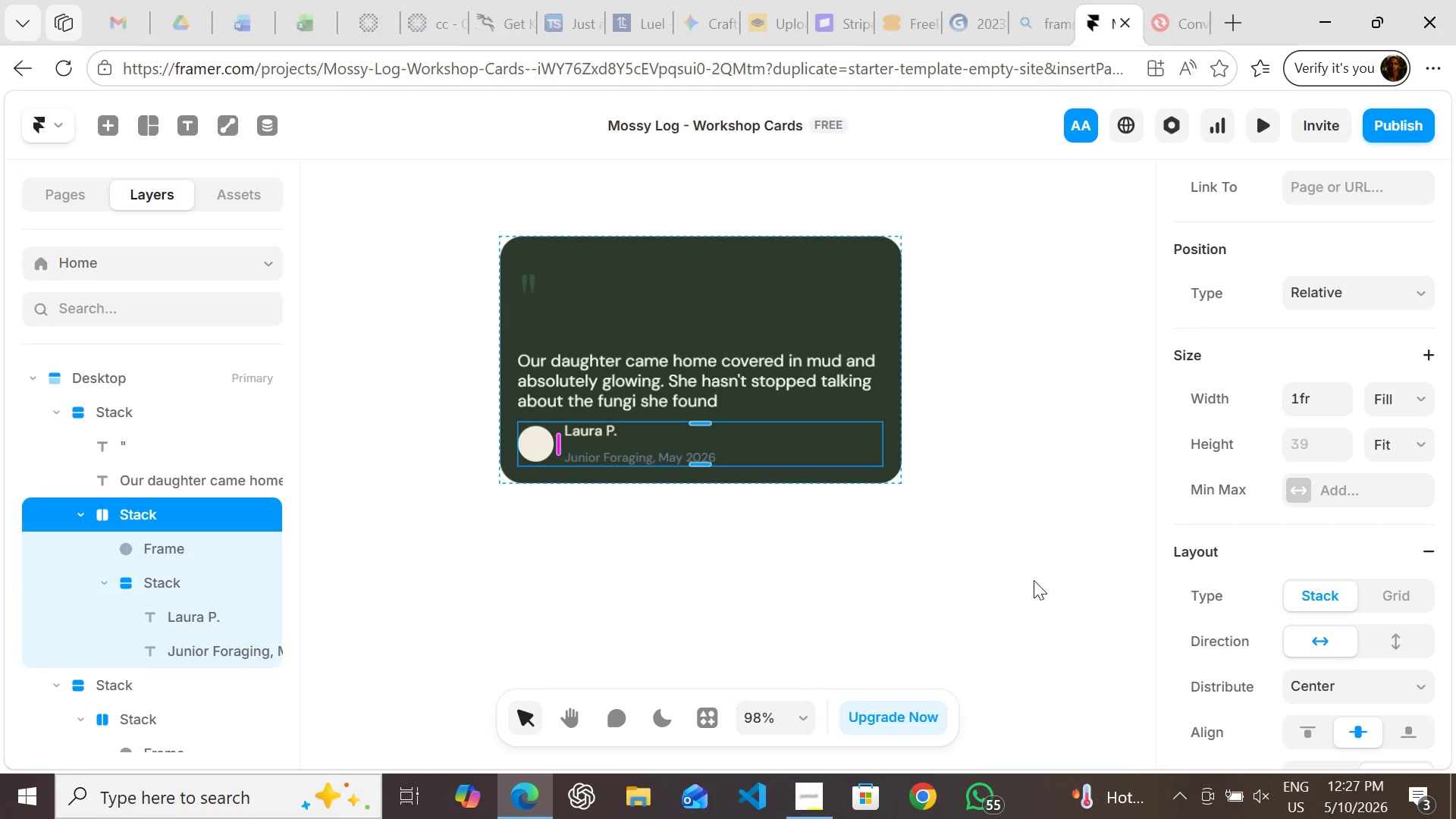 
left_click([983, 563])
 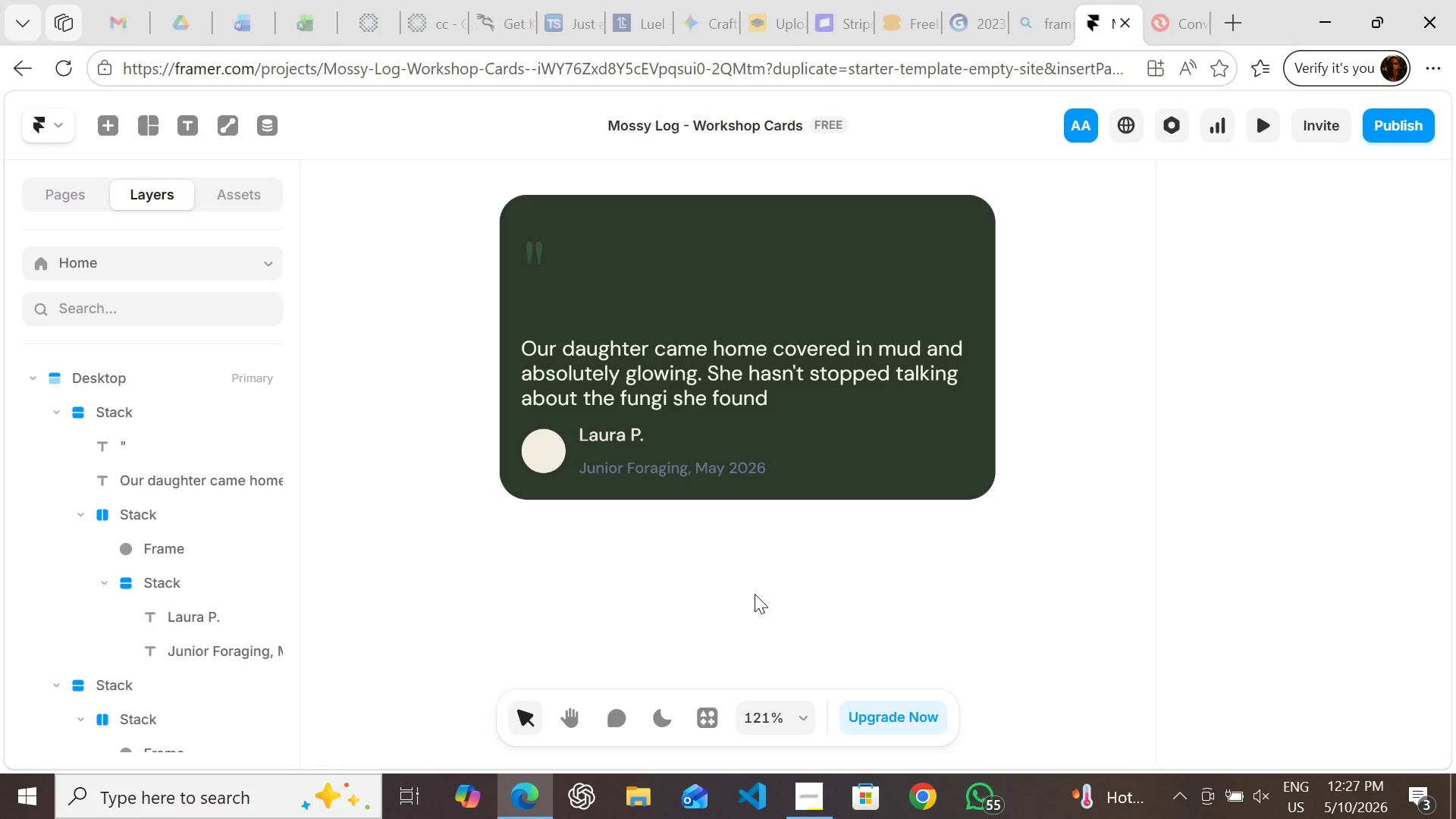 
wait(25.22)
 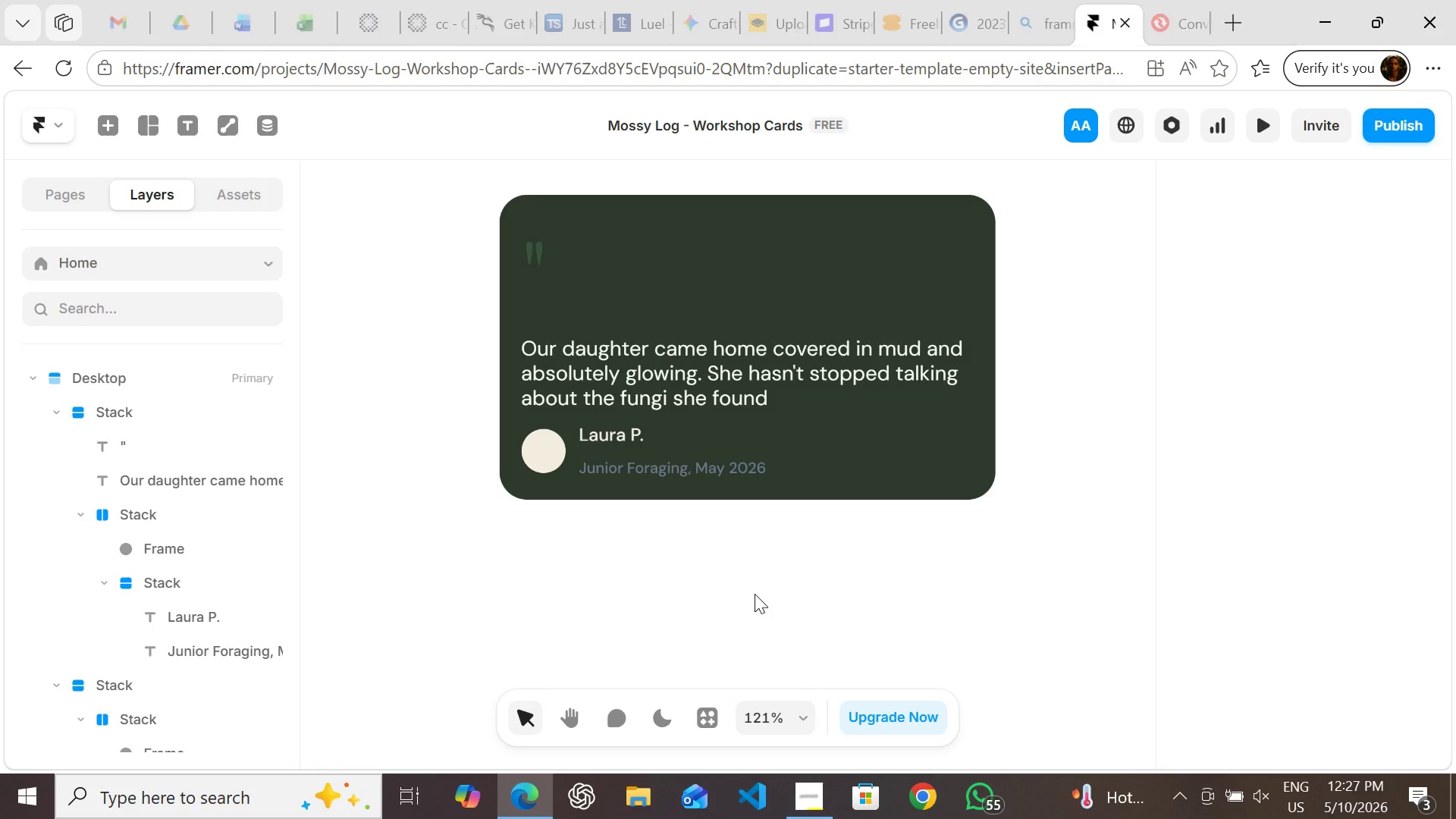 
left_click([550, 453])
 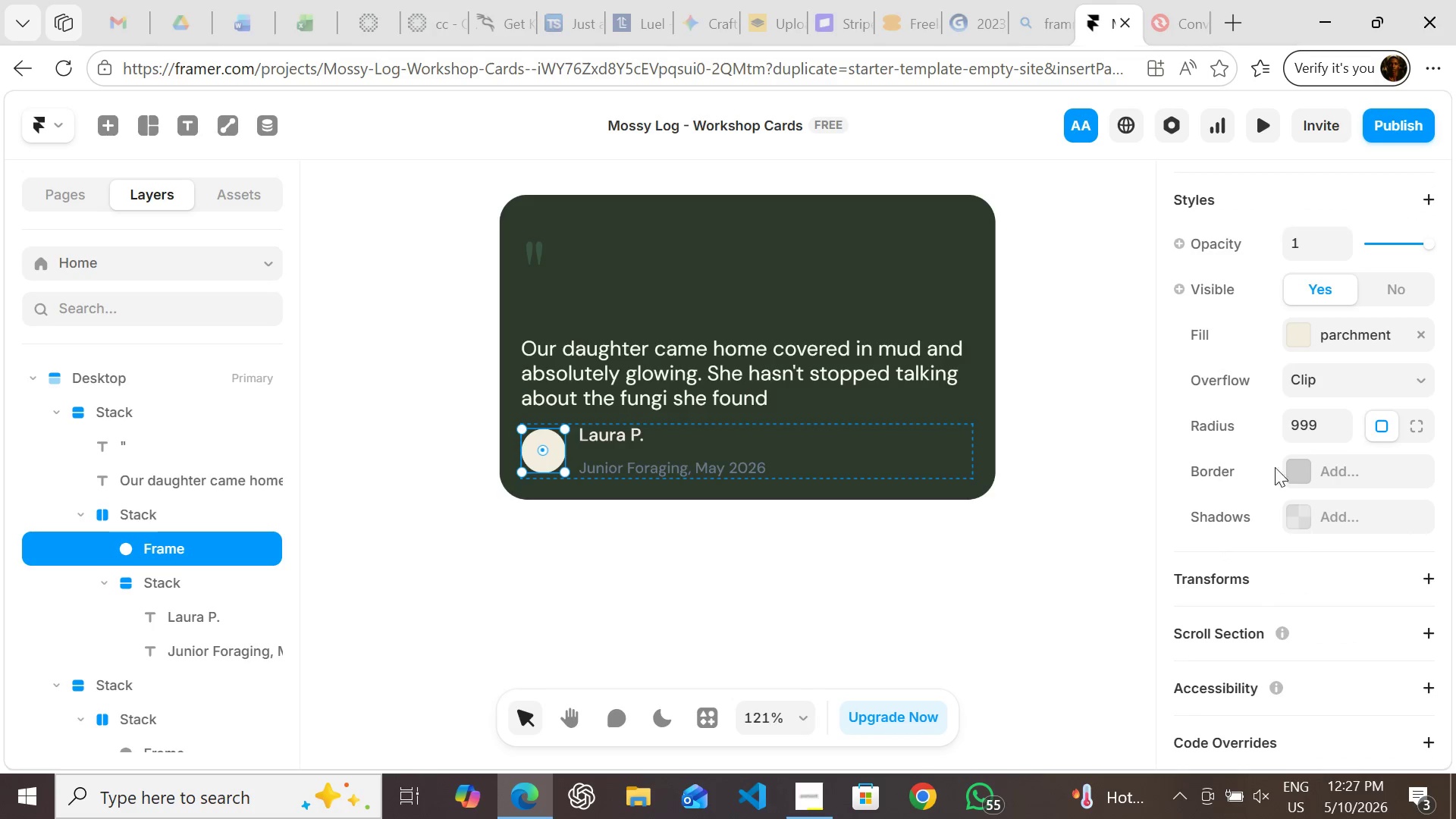 
left_click([1294, 332])
 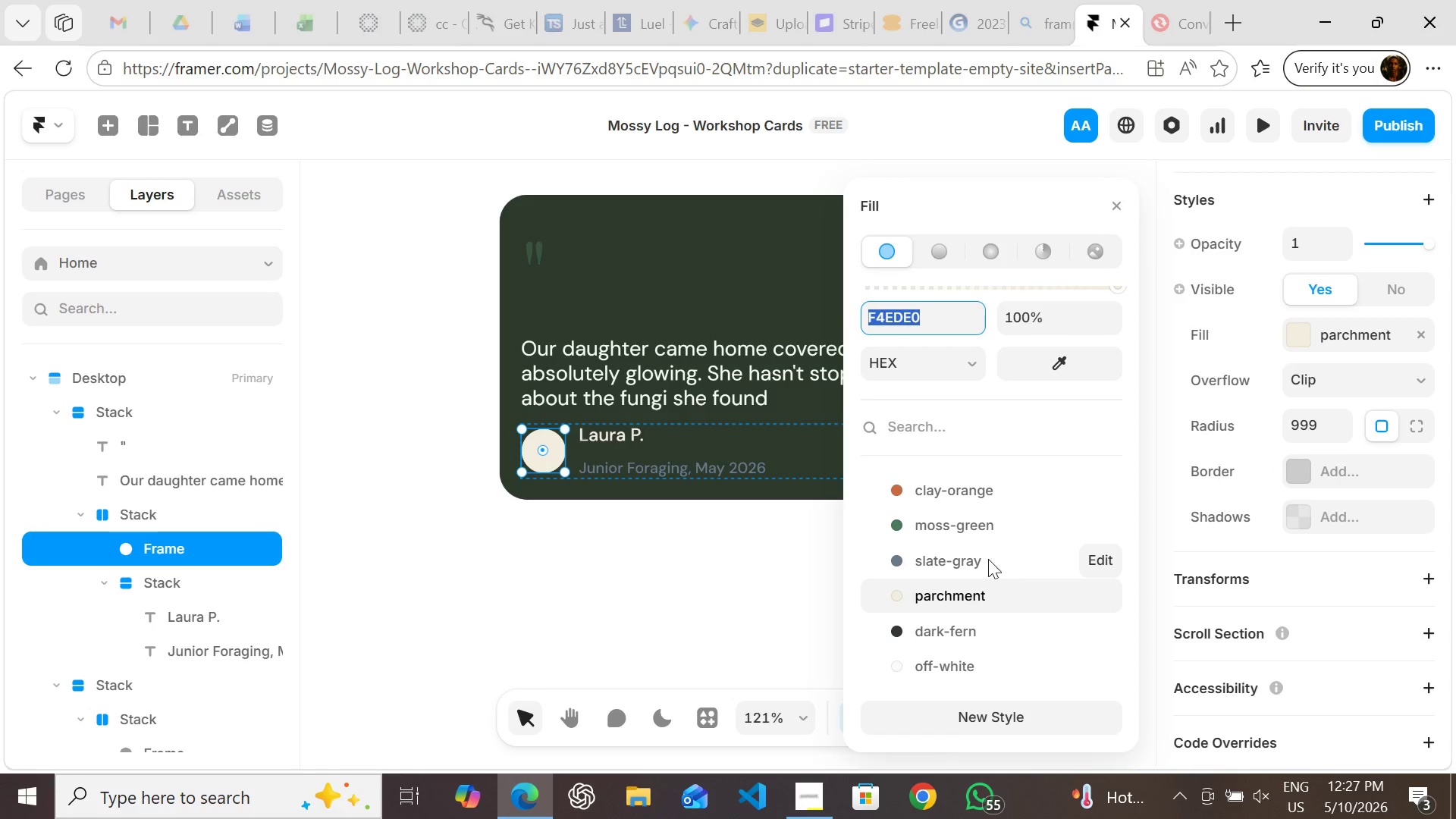 
left_click([988, 559])
 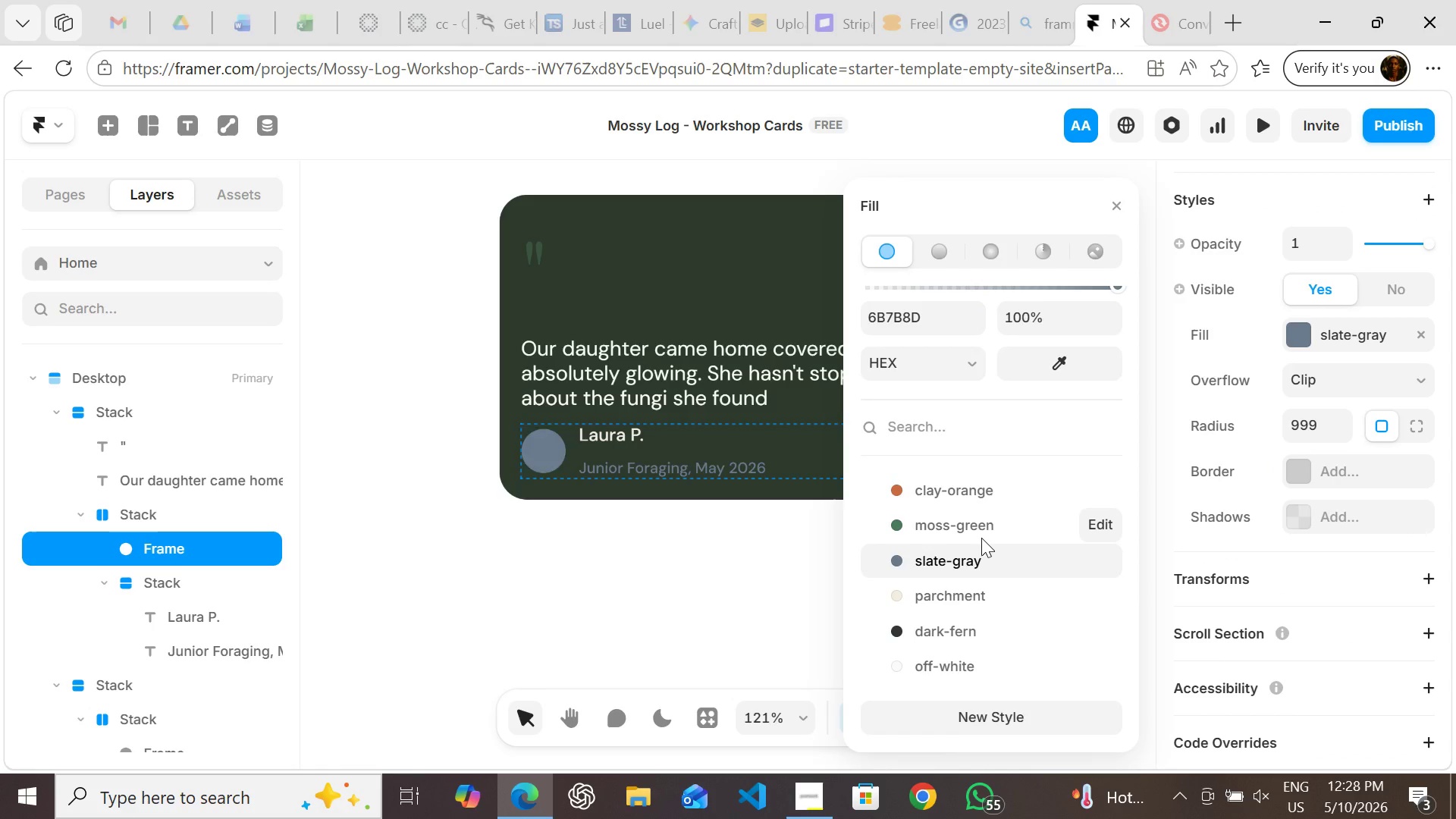 
left_click([981, 538])
 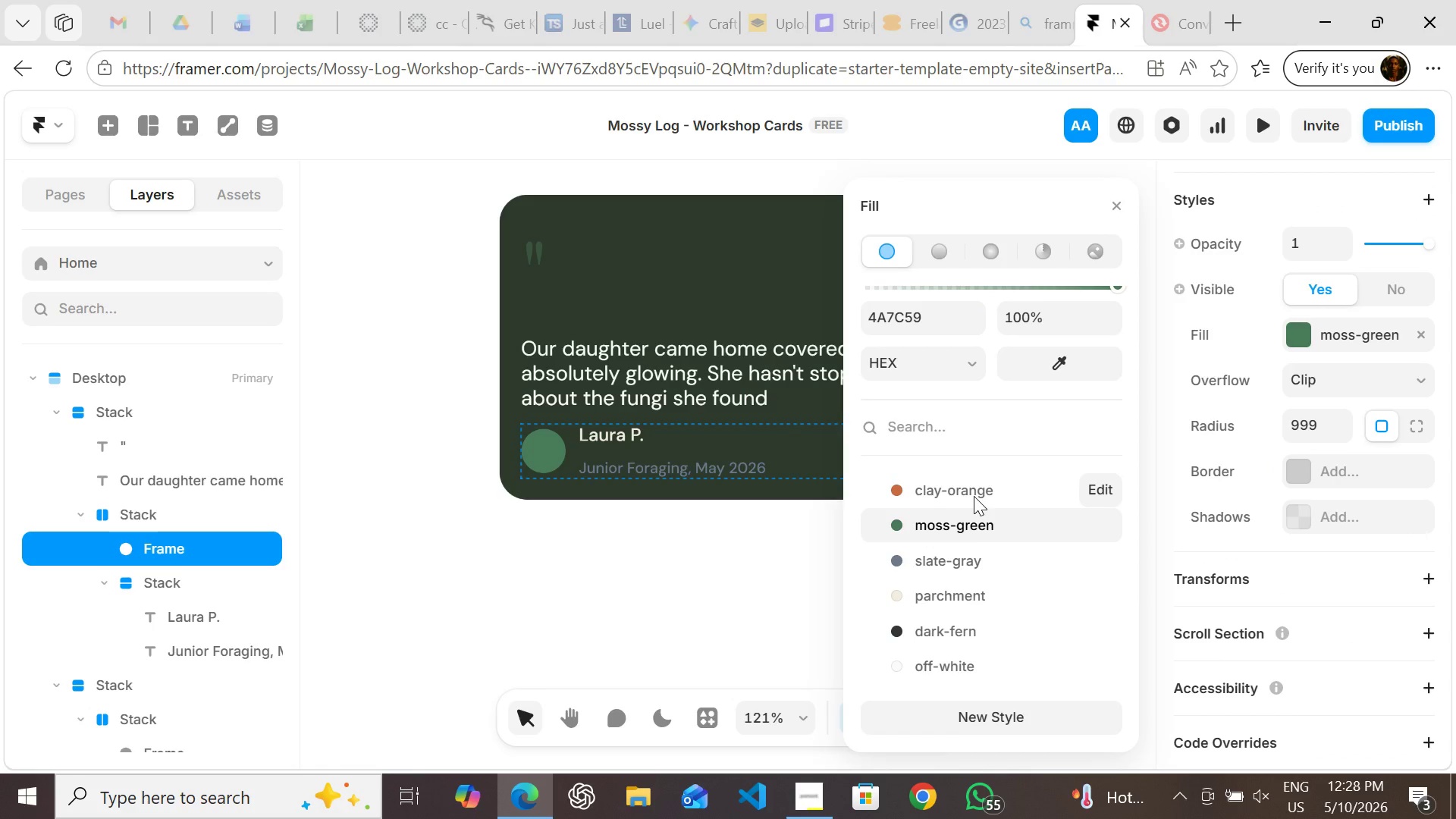 
left_click([974, 496])
 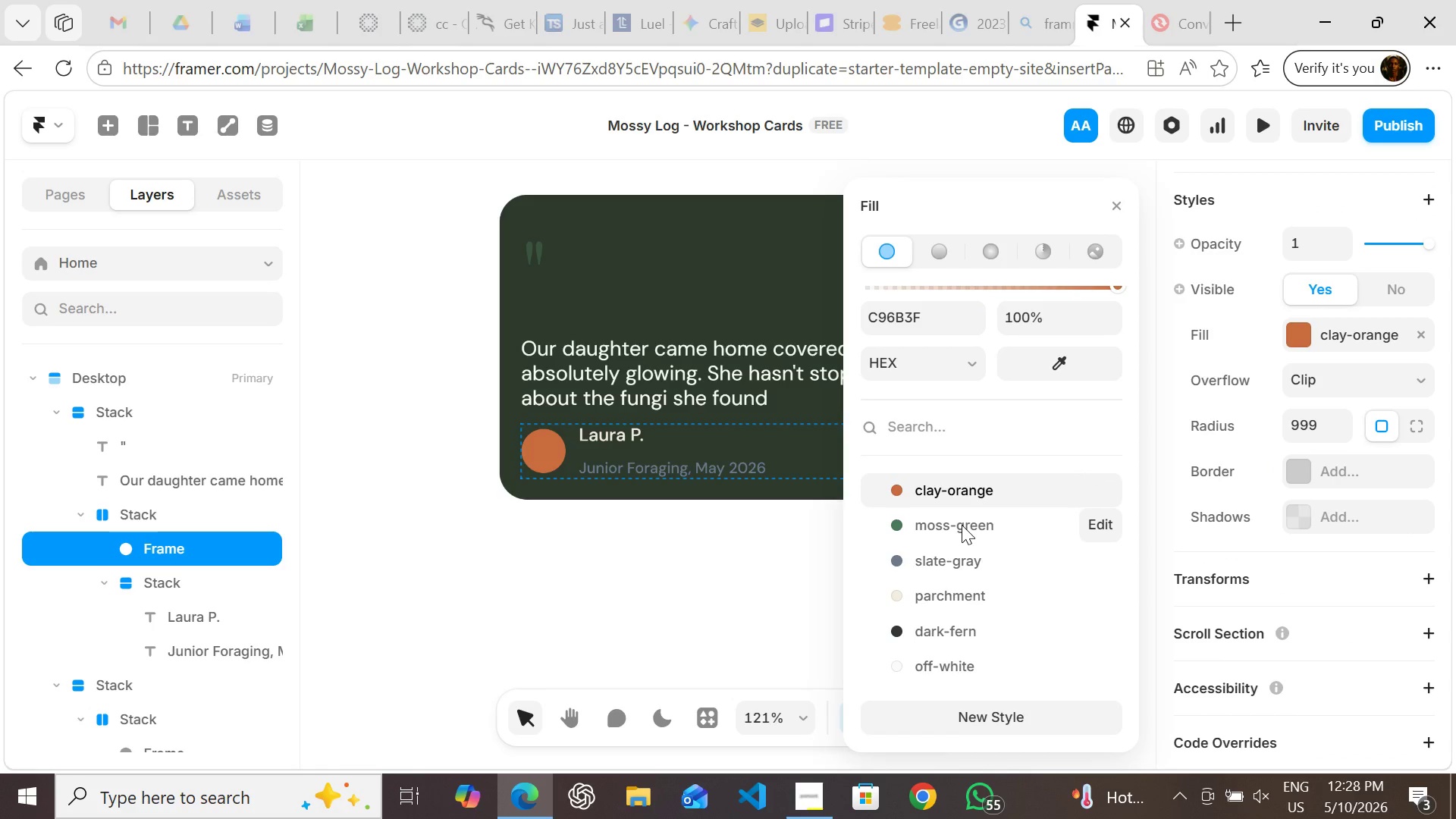 
left_click([961, 526])
 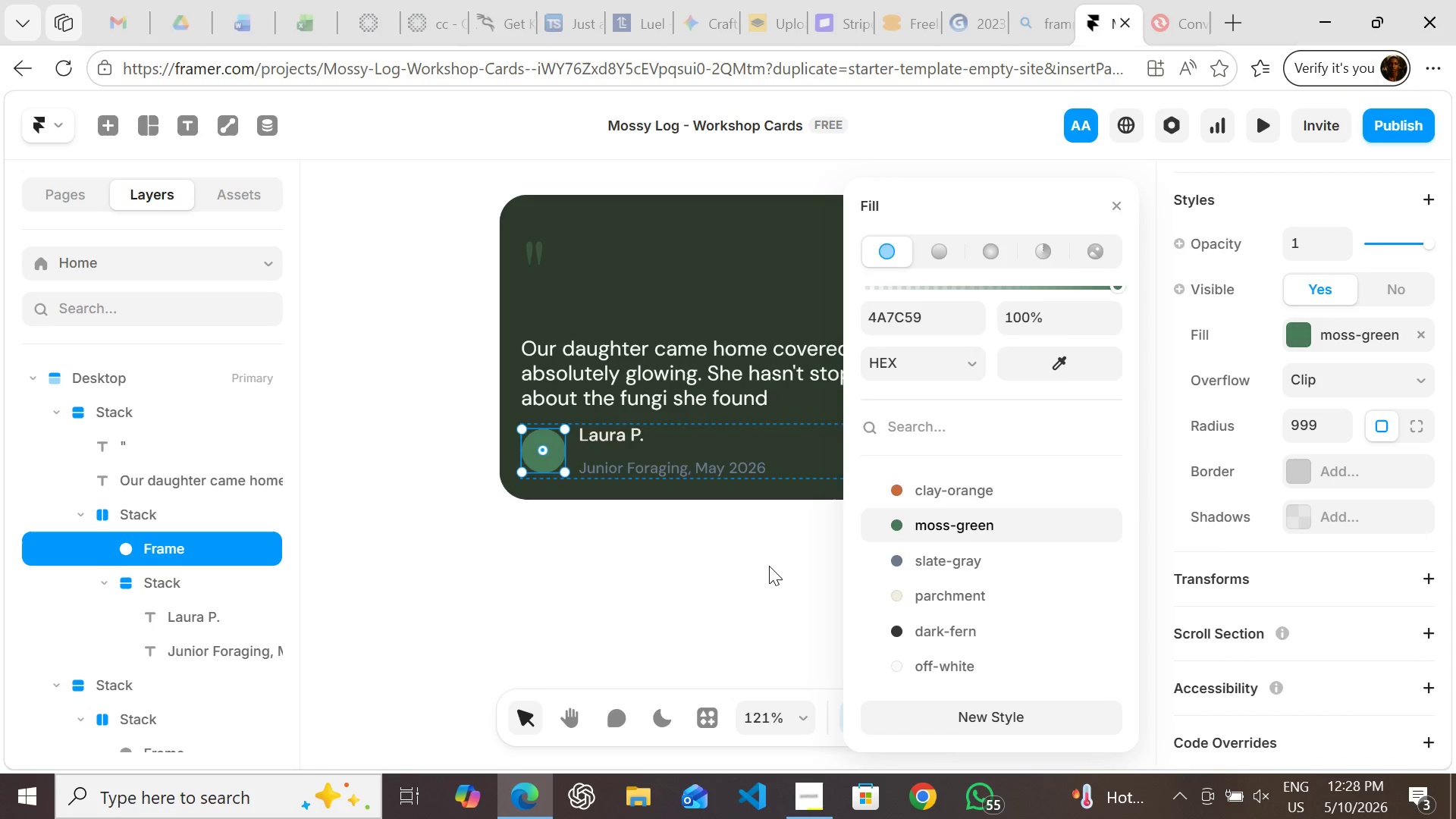 
left_click([766, 568])
 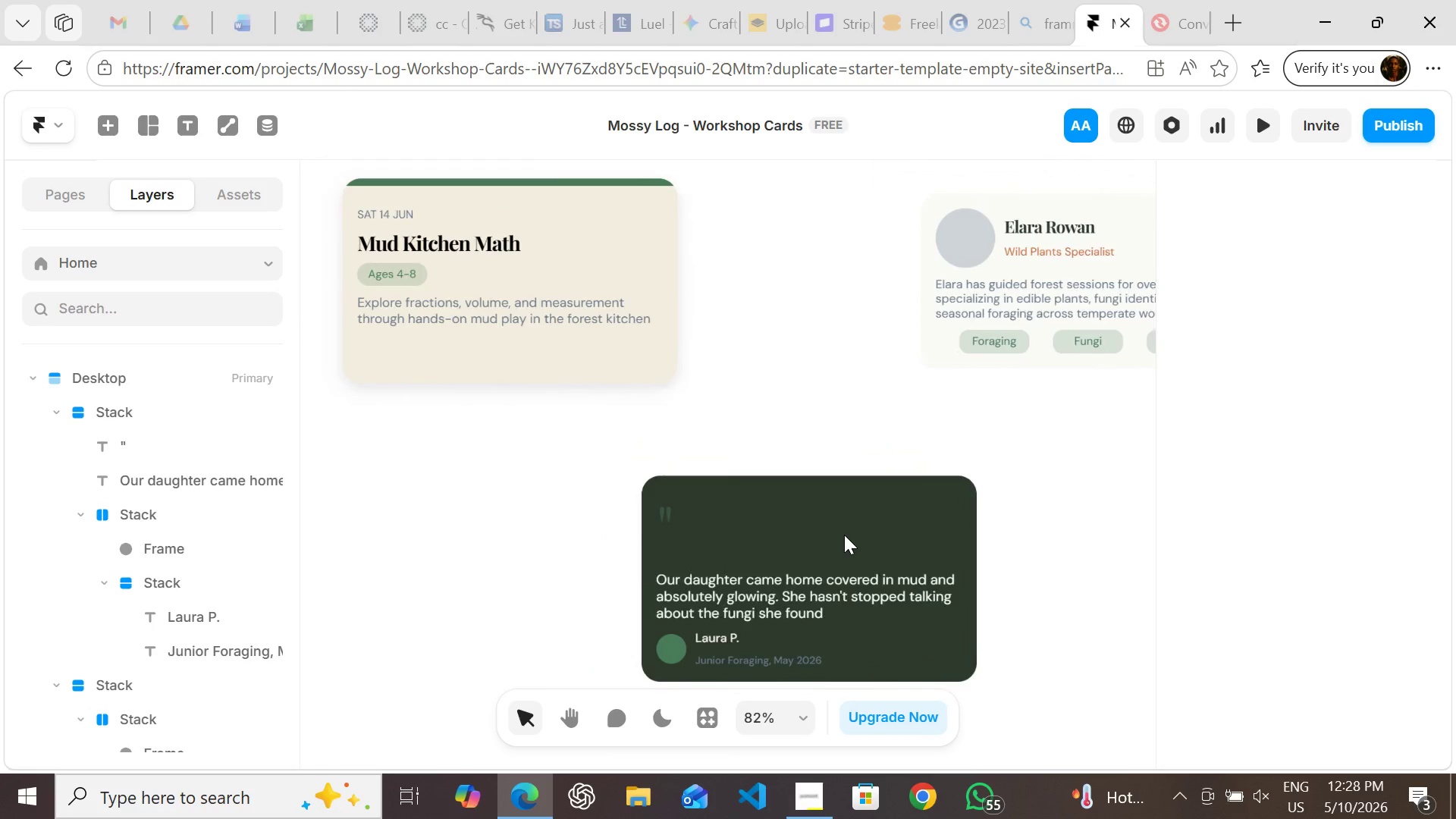 
wait(7.86)
 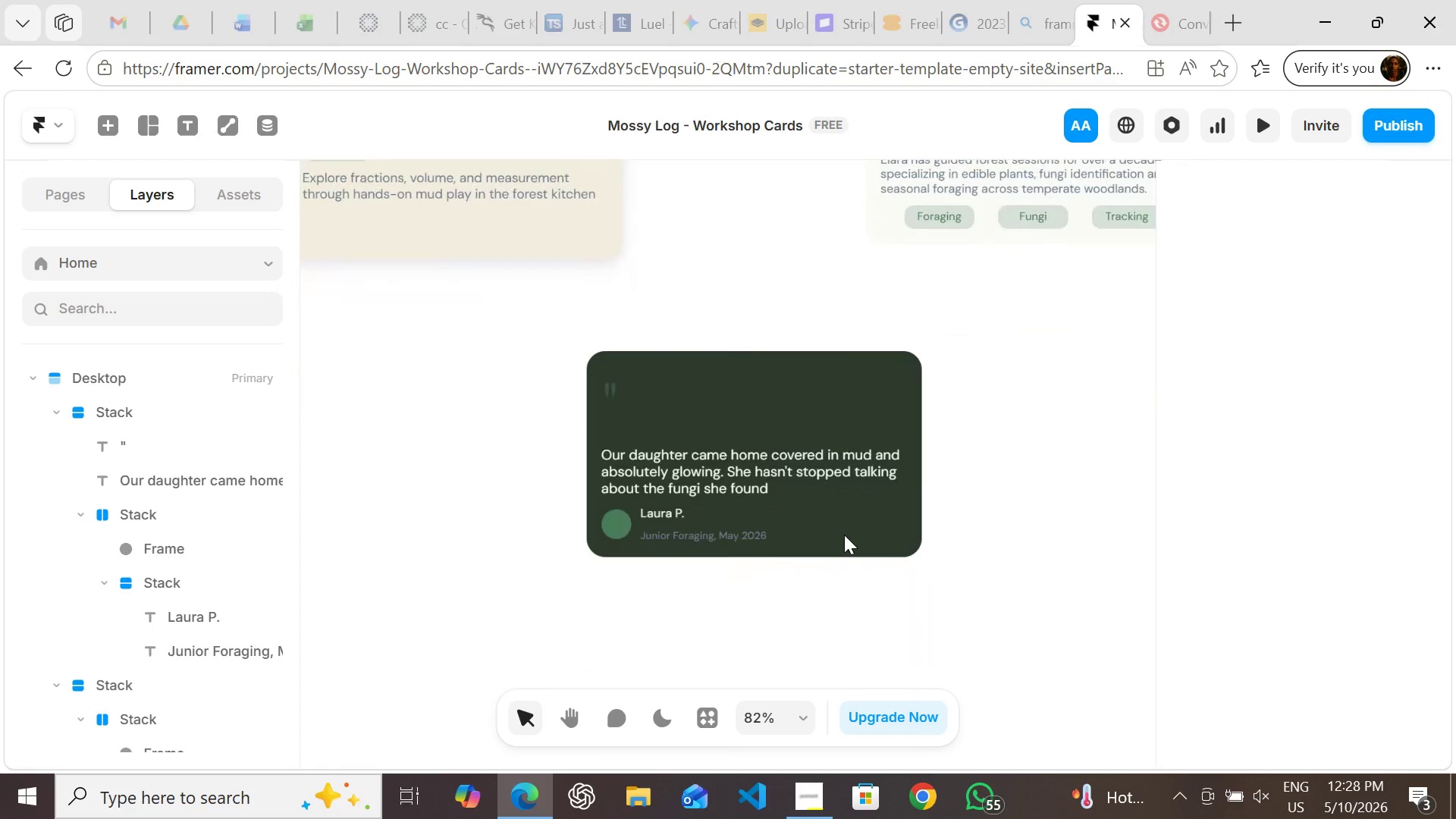 
left_click([680, 647])
 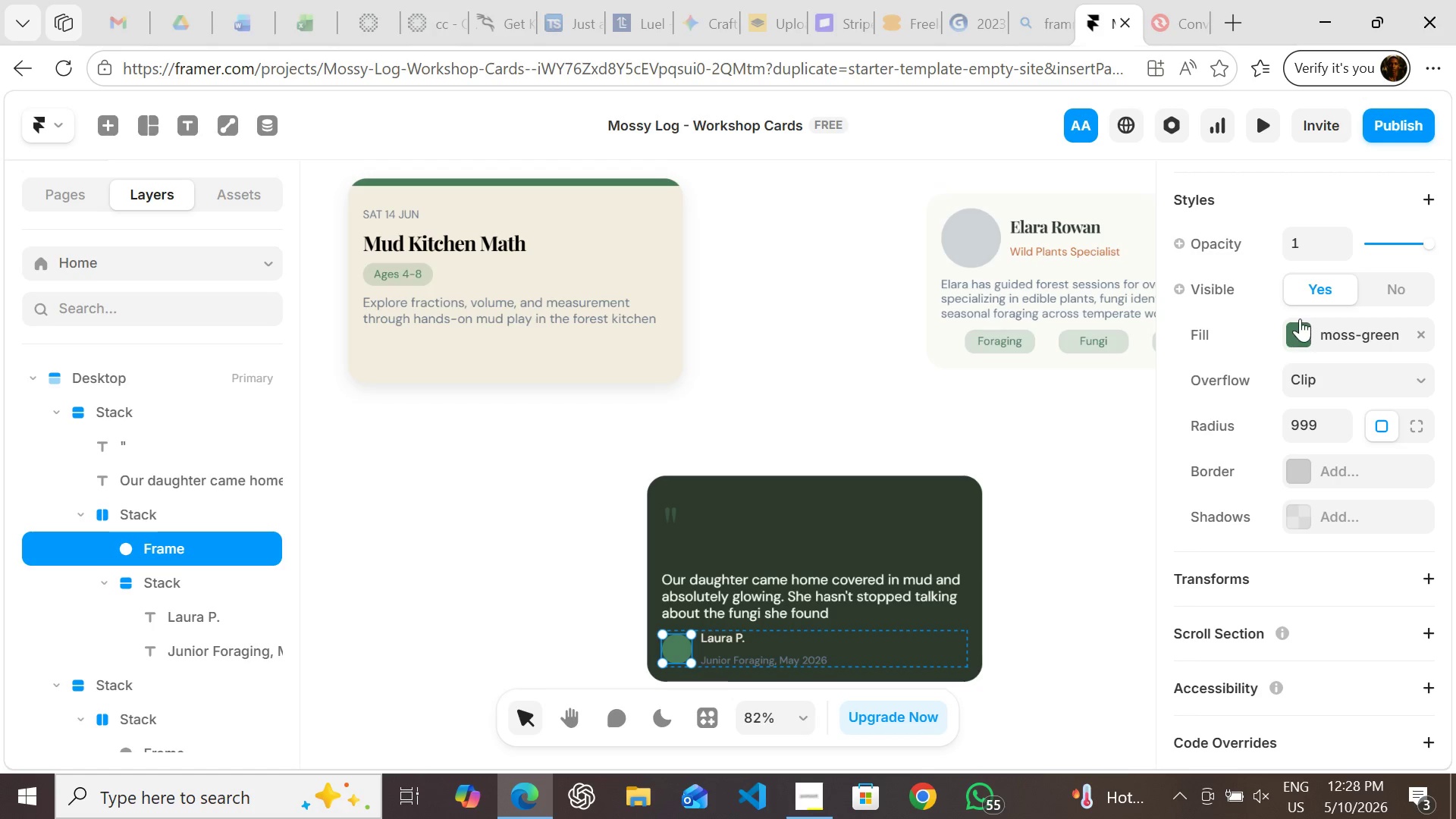 
left_click([1298, 318])
 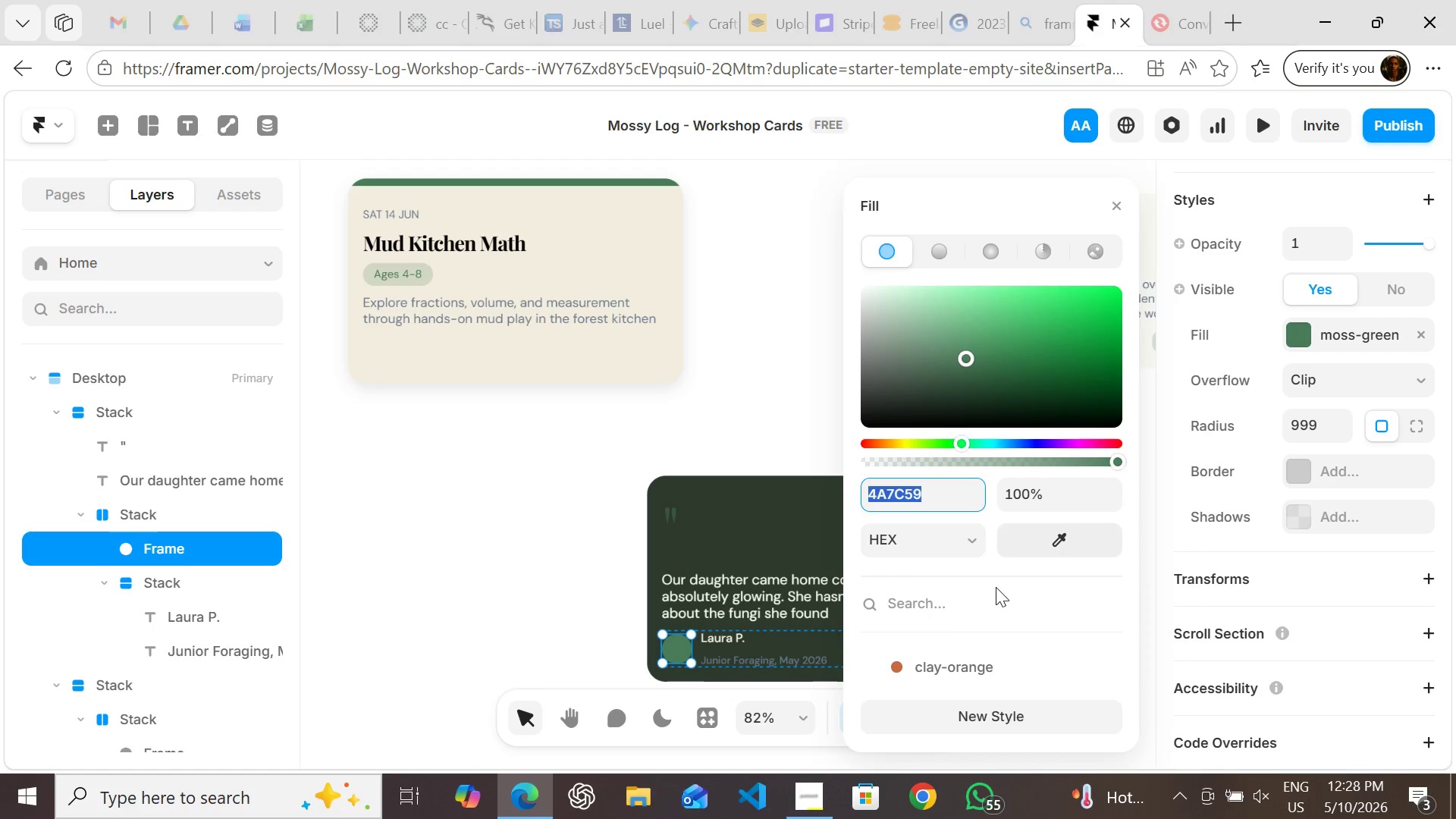 
mouse_move([974, 616])
 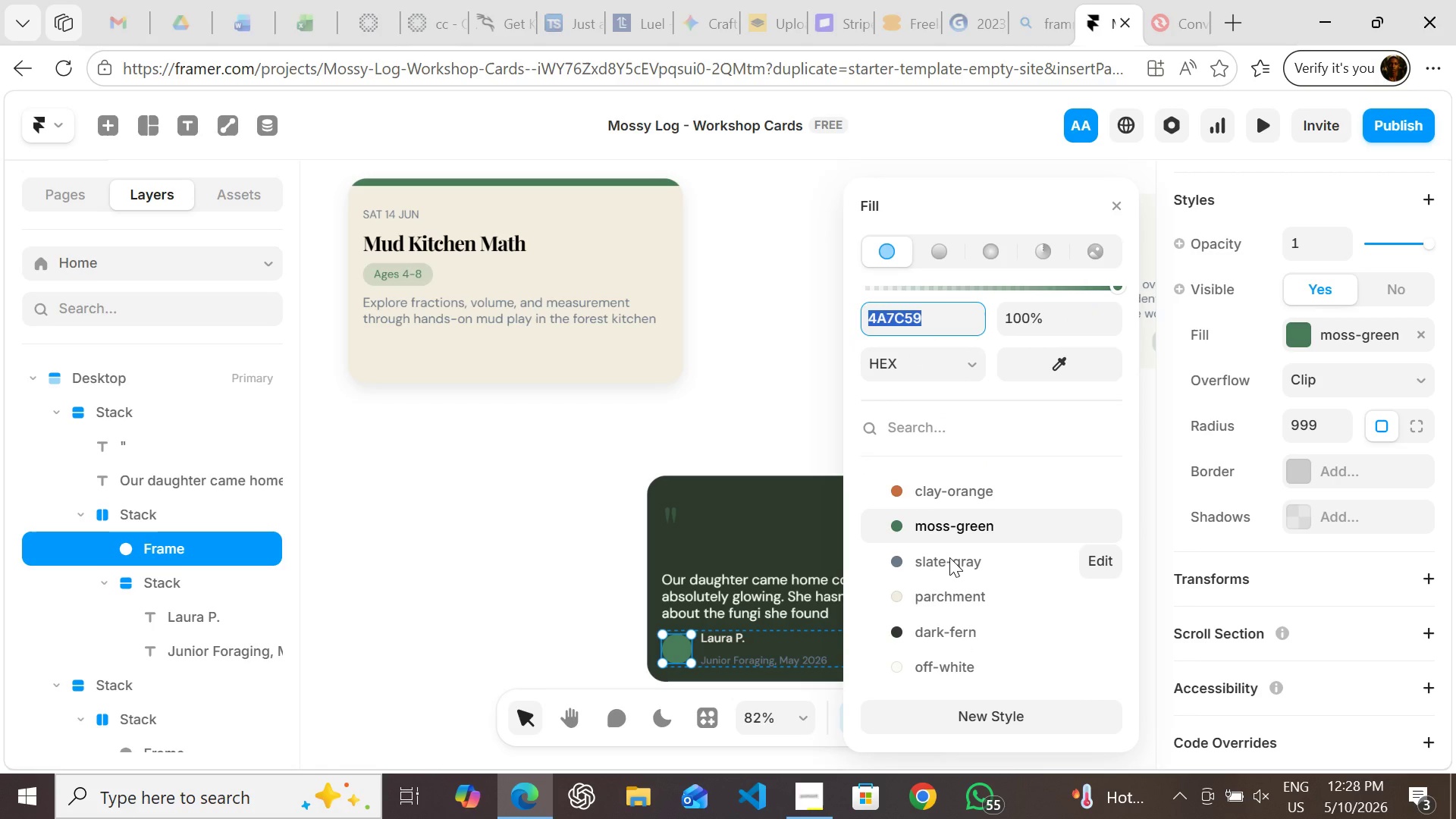 
left_click([949, 559])
 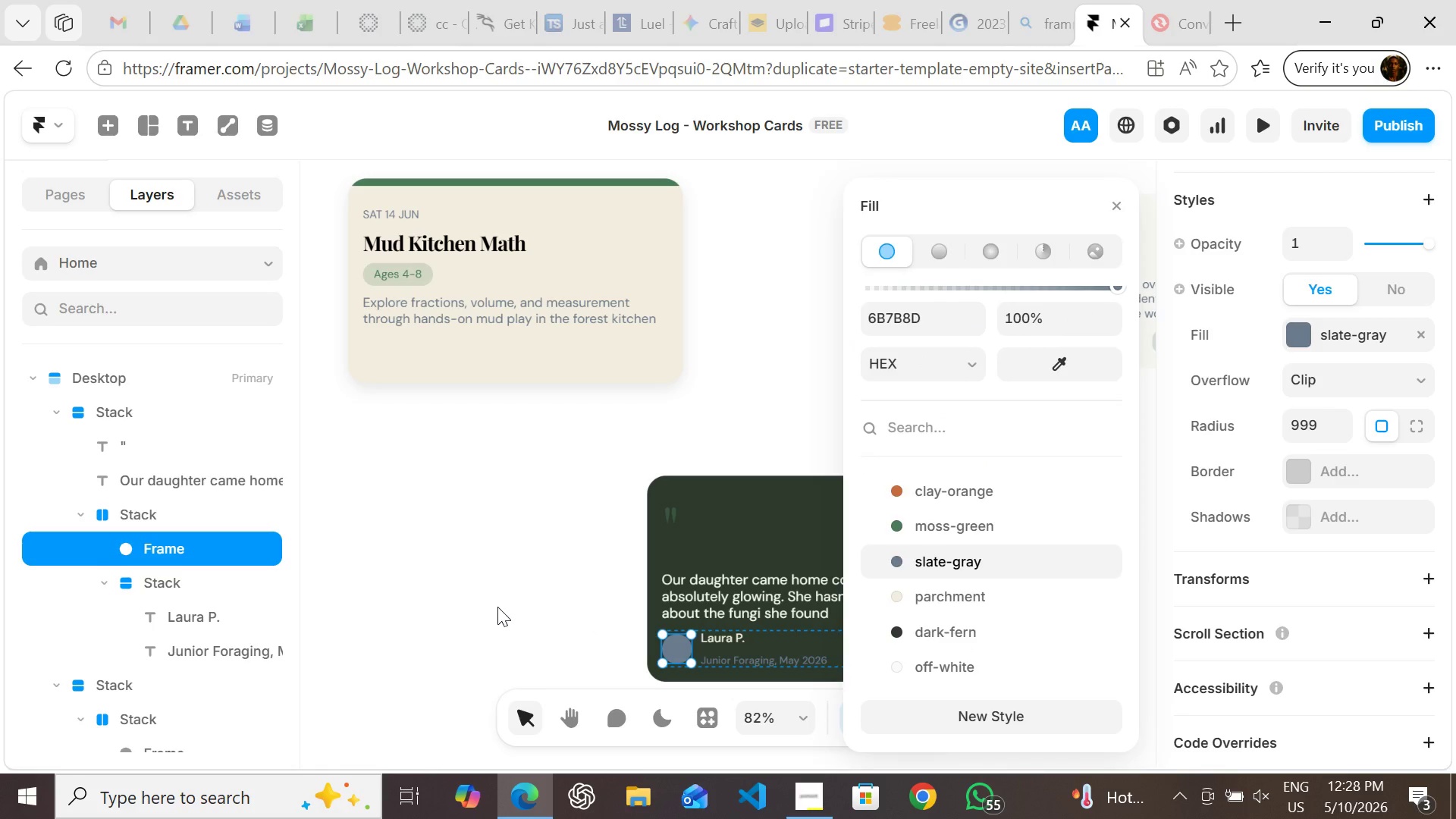 
left_click([494, 607])
 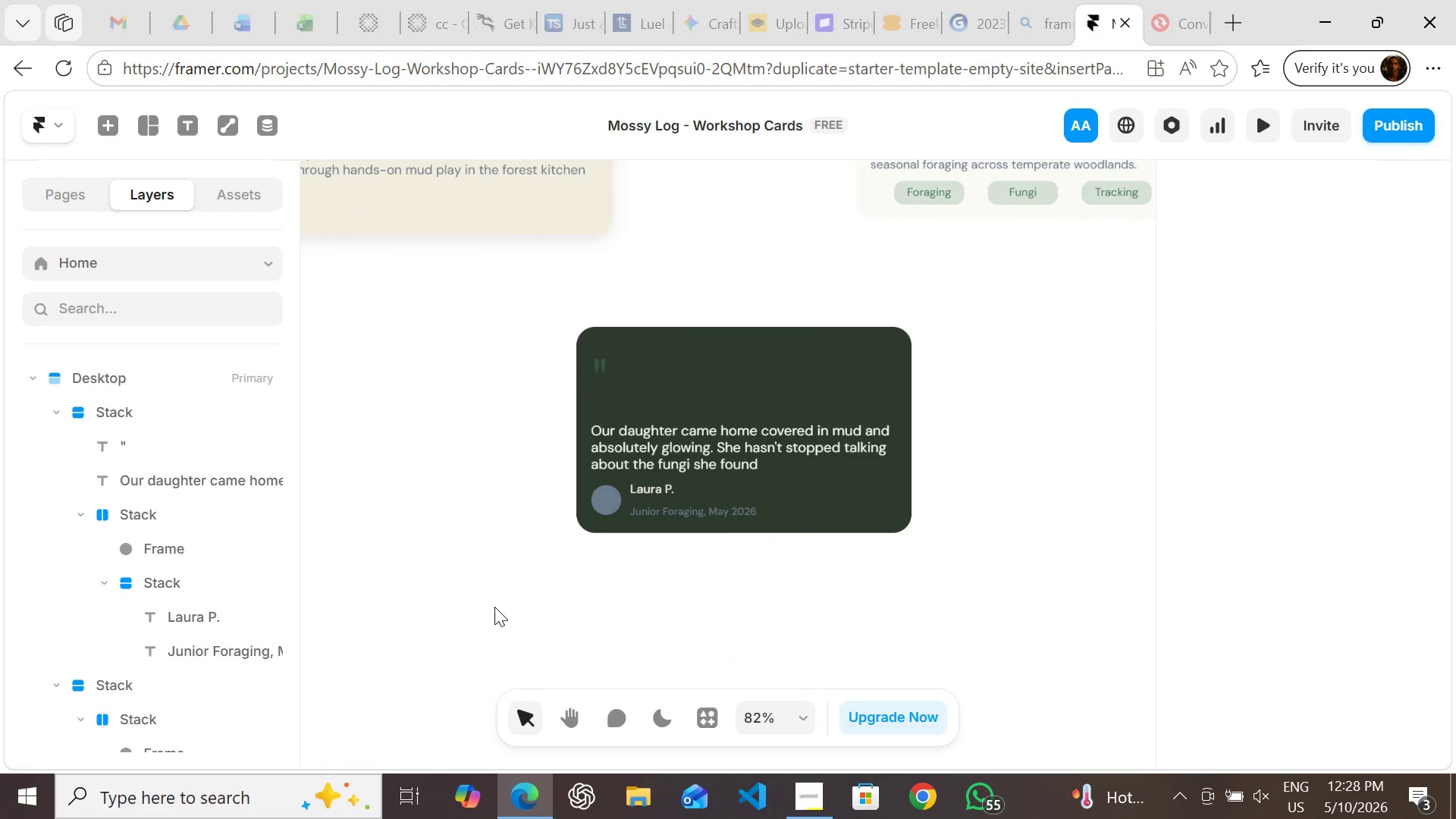 
wait(5.97)
 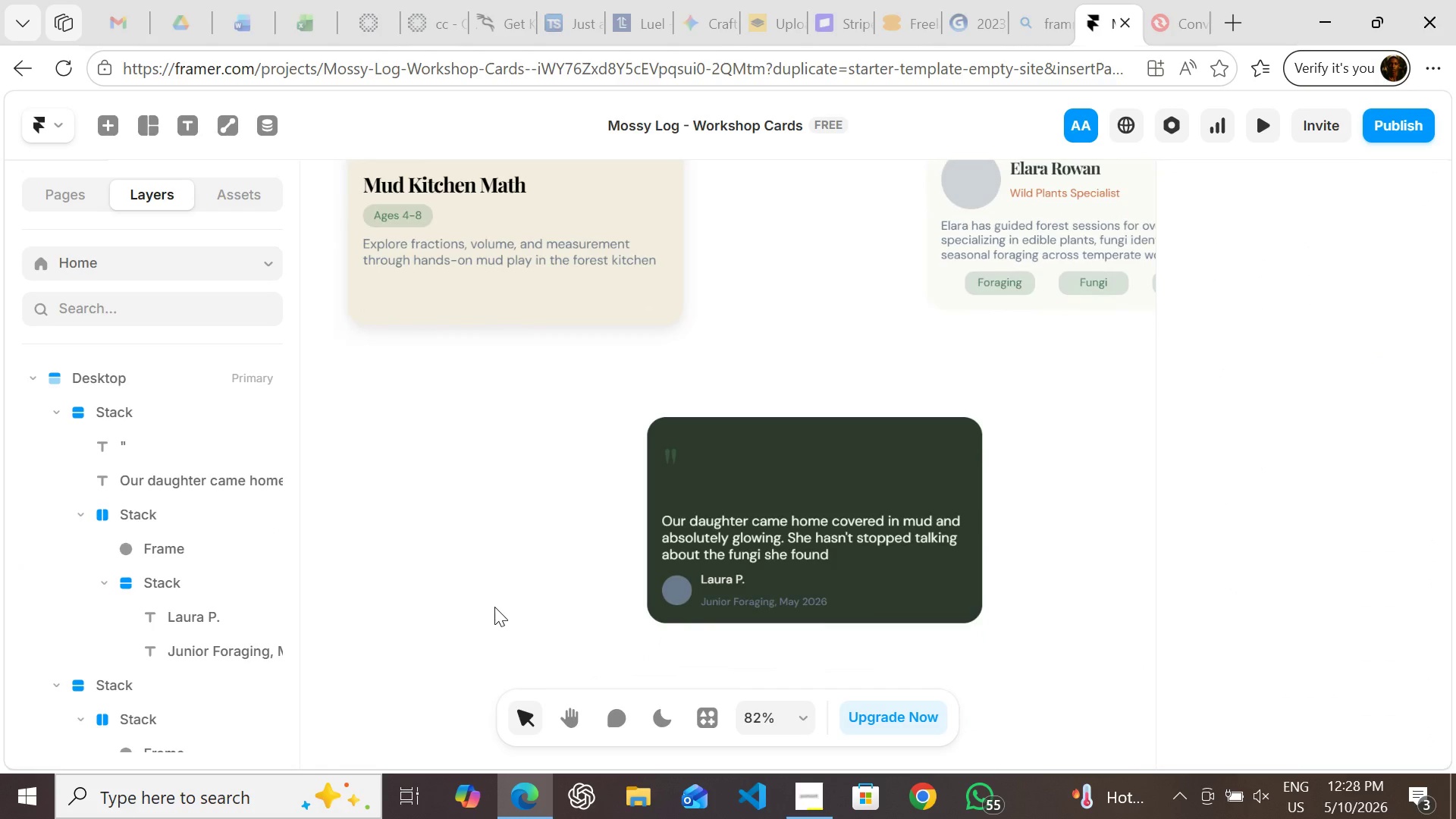 
left_click([605, 500])
 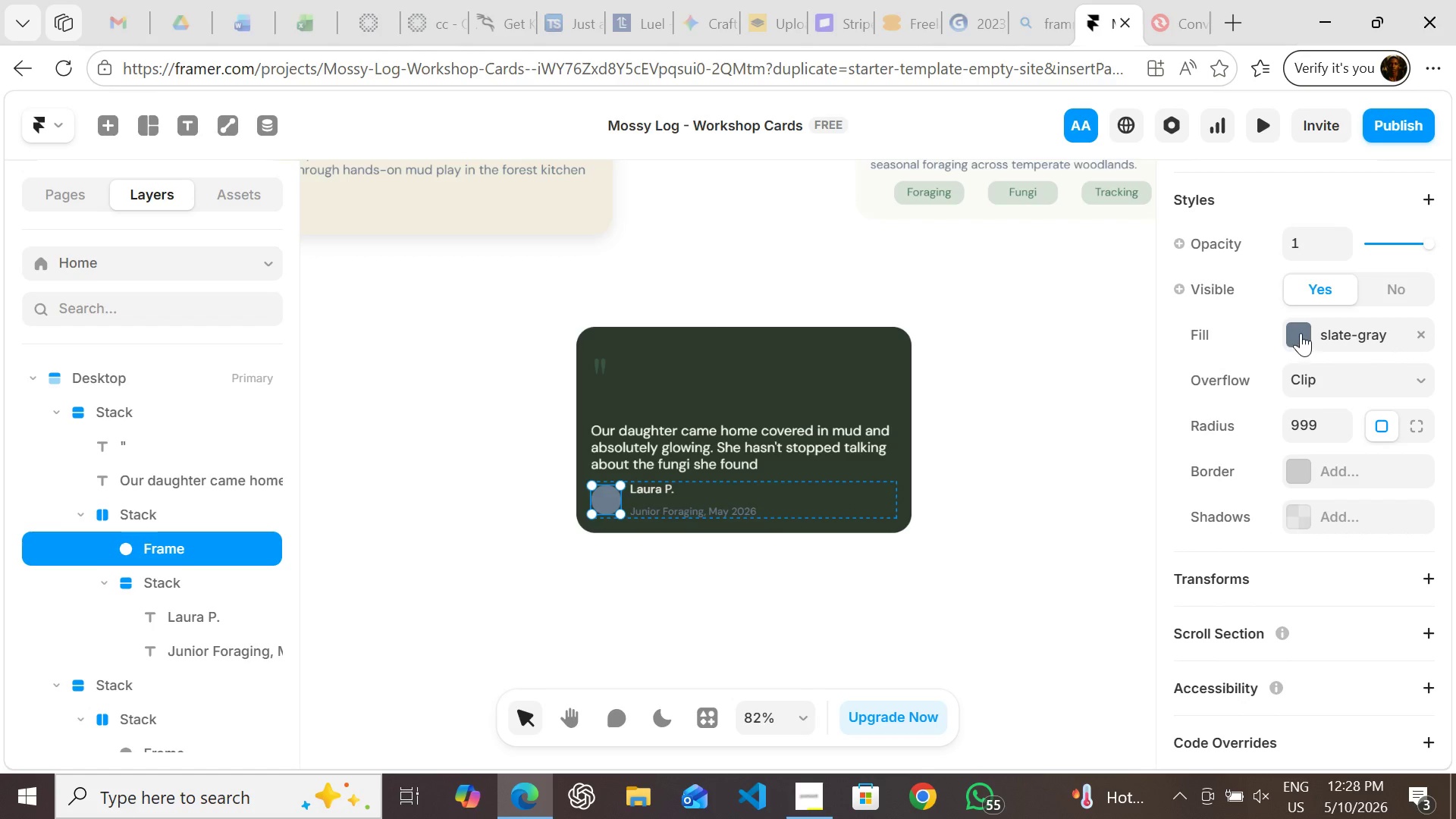 
left_click([1301, 333])
 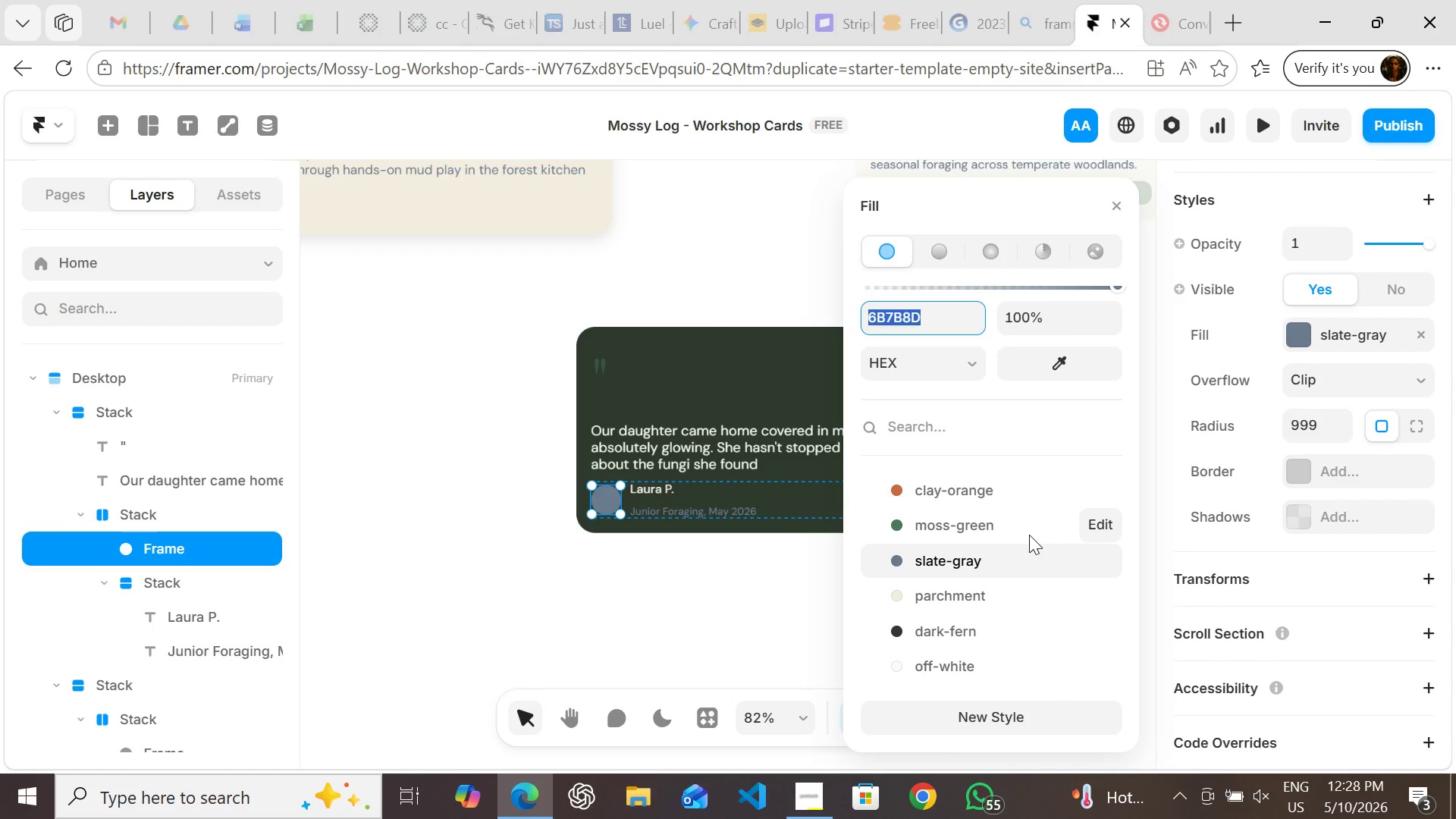 
left_click([1026, 535])
 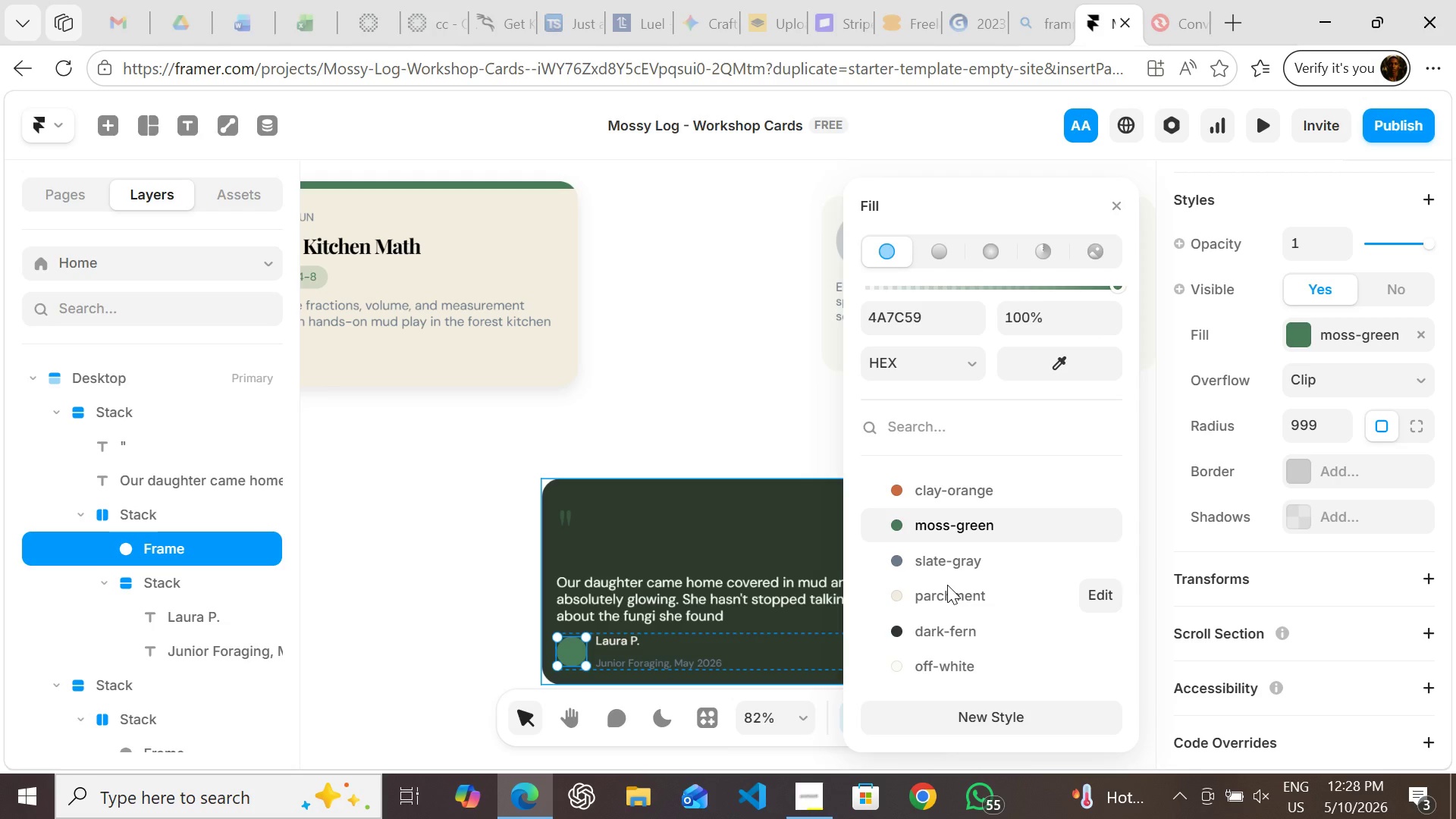 
wait(5.3)
 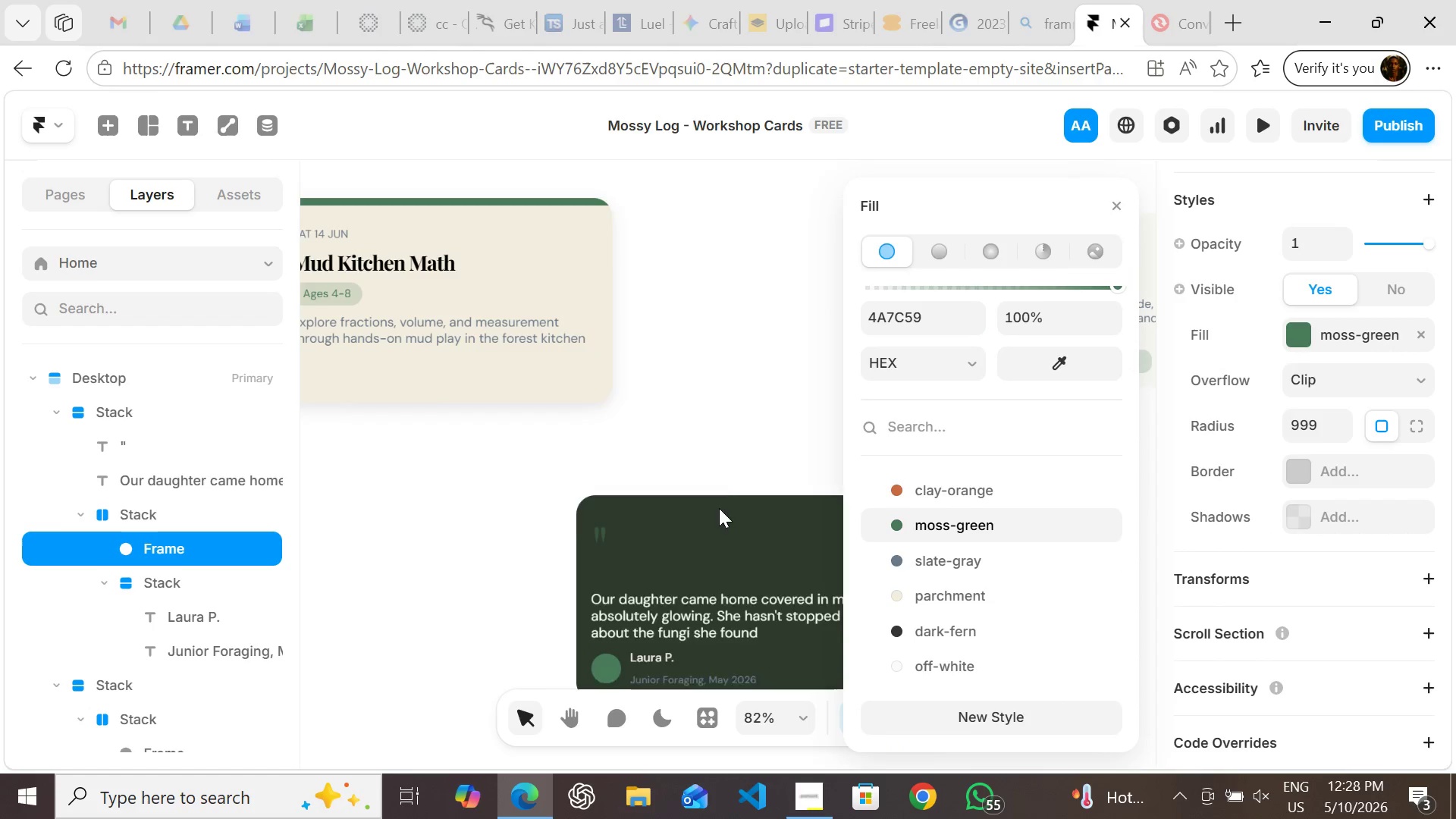 
left_click([941, 635])
 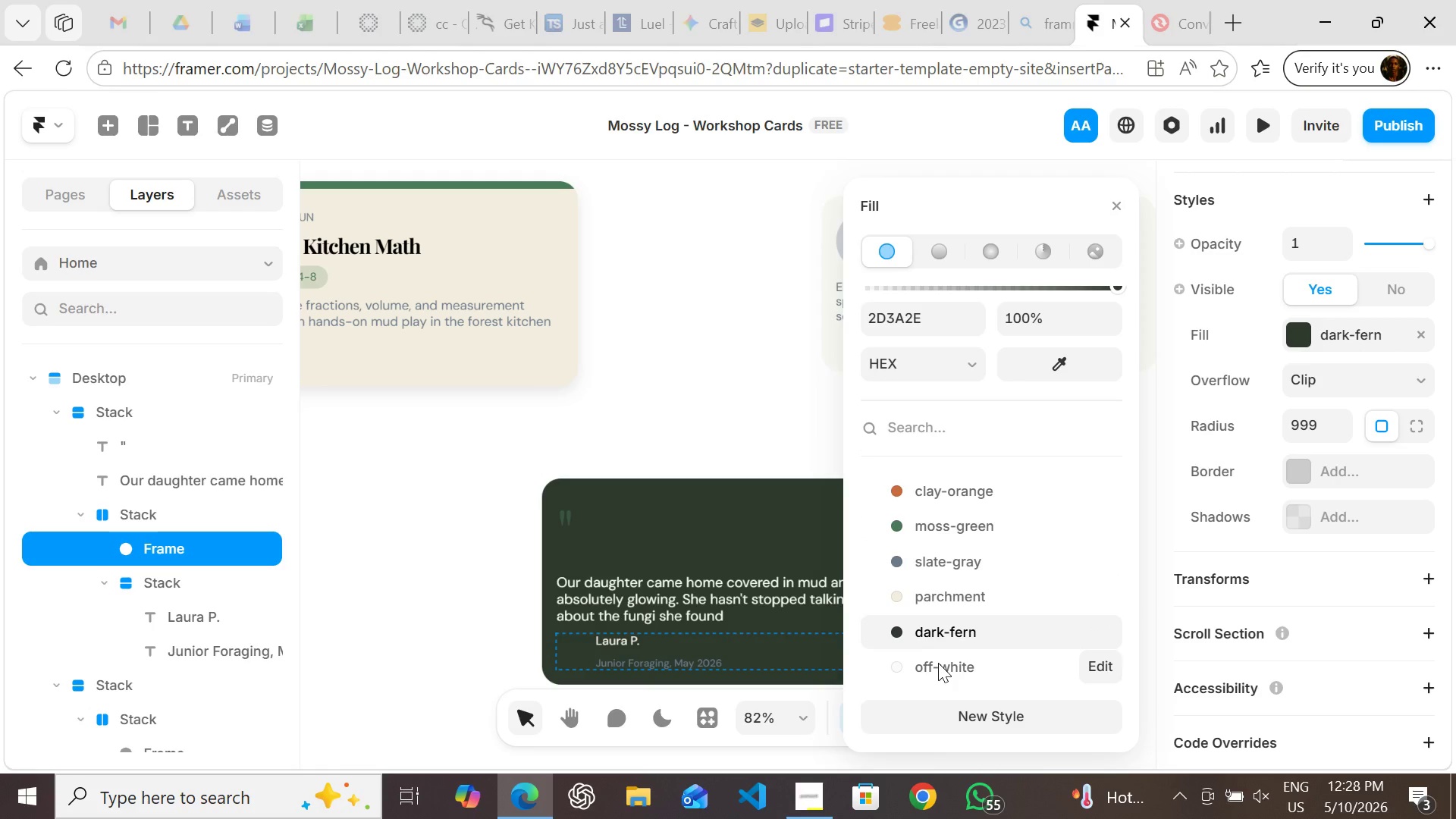 
left_click([938, 664])
 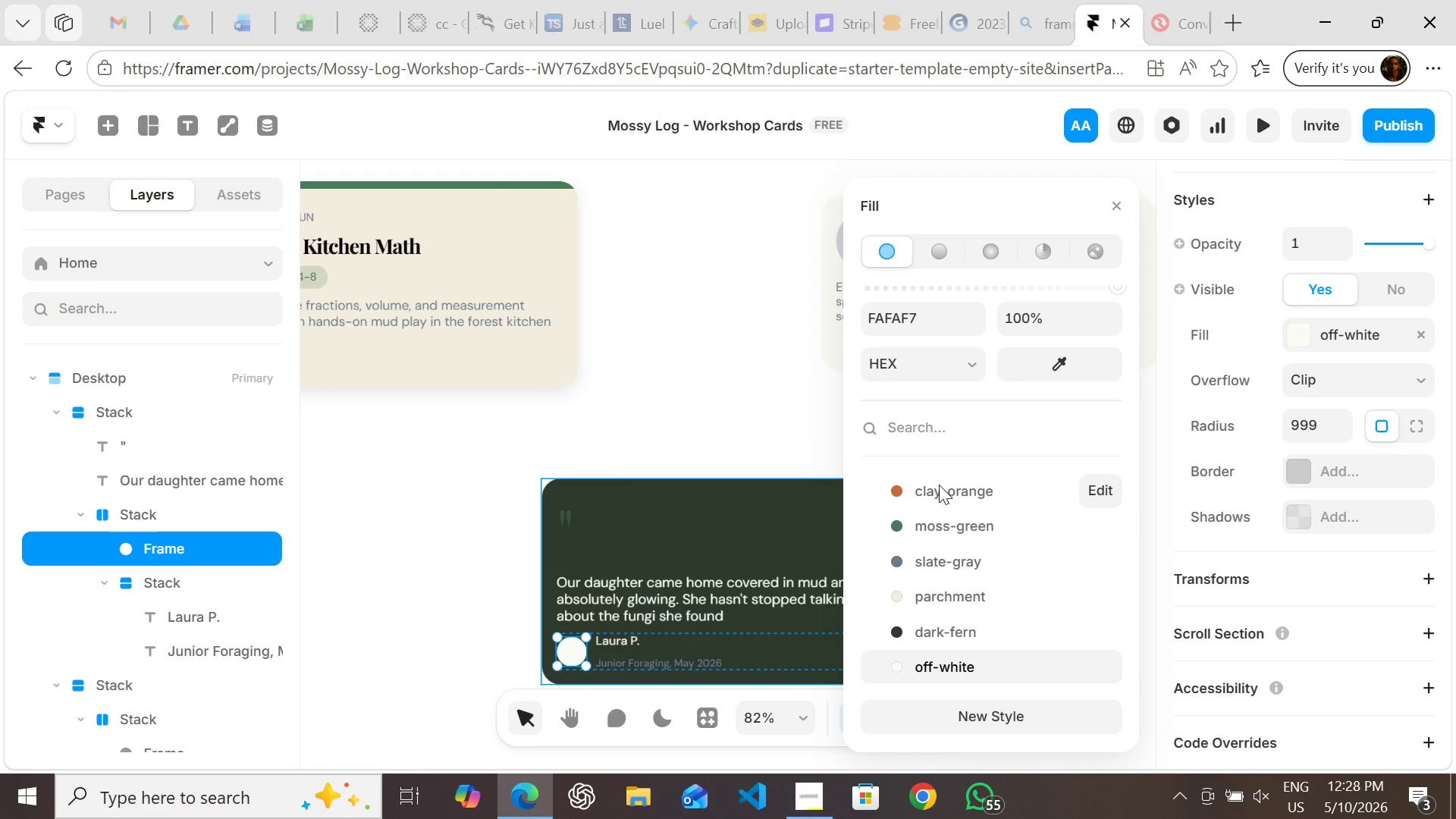 
left_click([939, 488])
 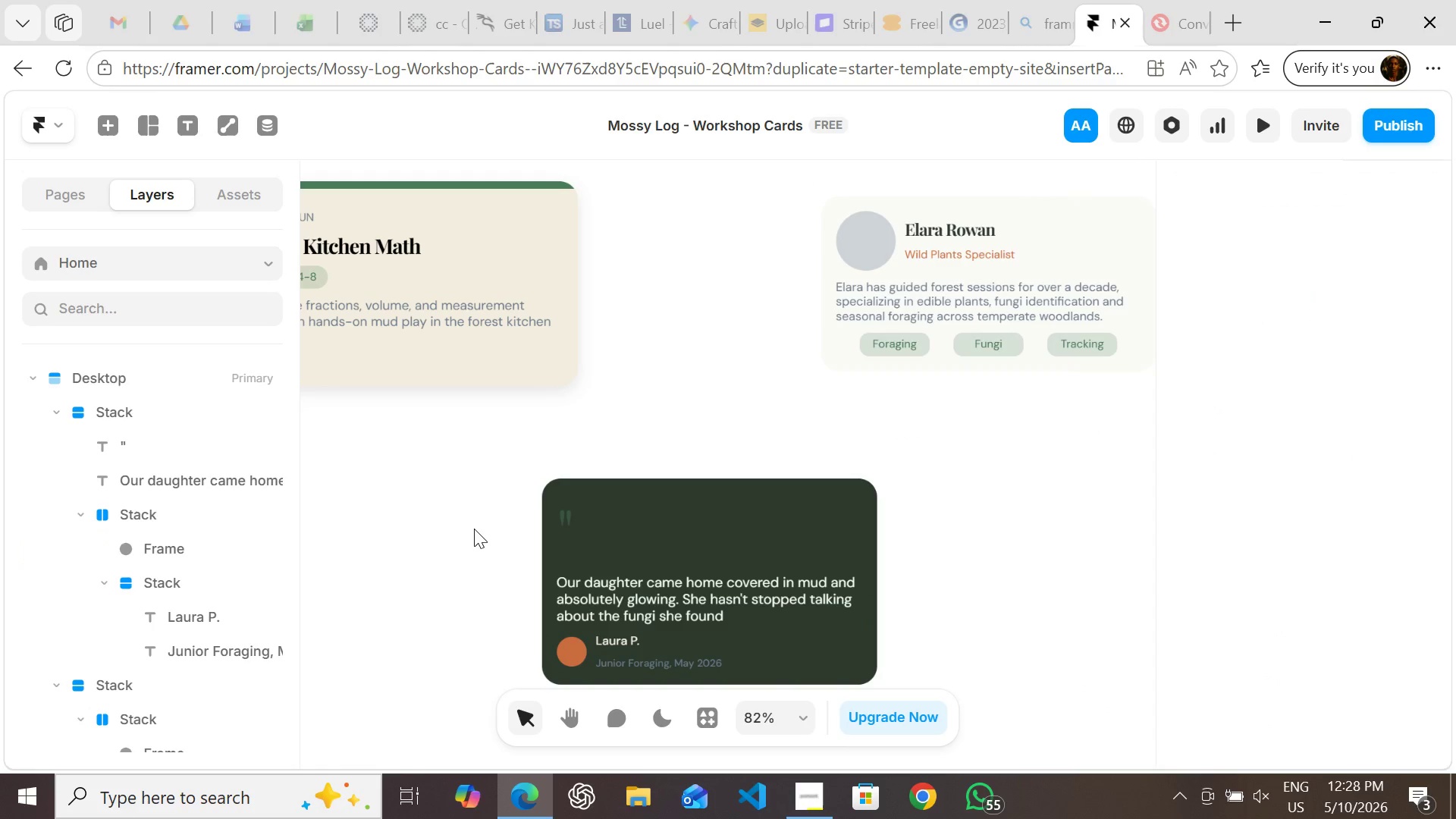 
left_click([474, 529])
 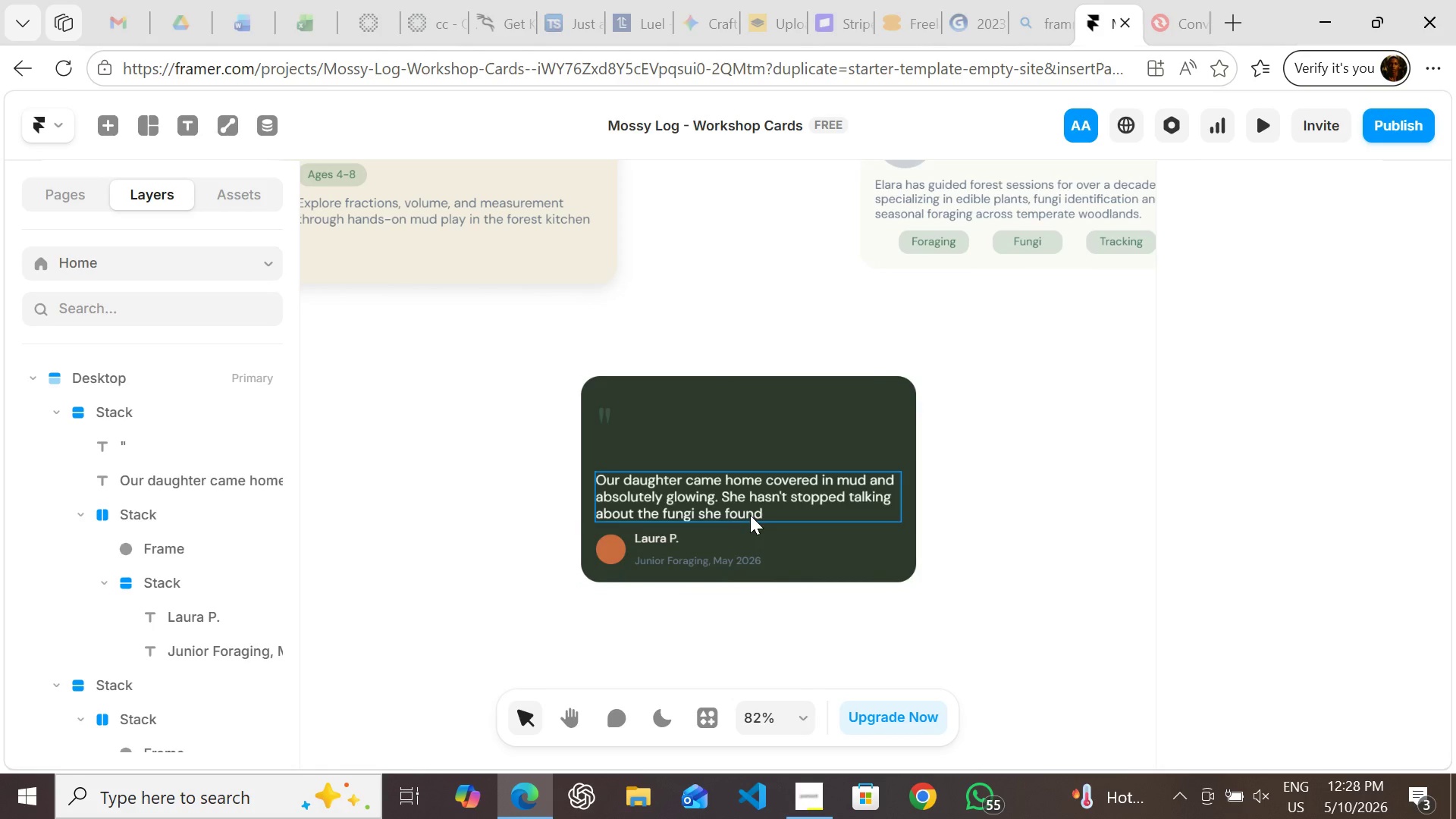 
wait(8.7)
 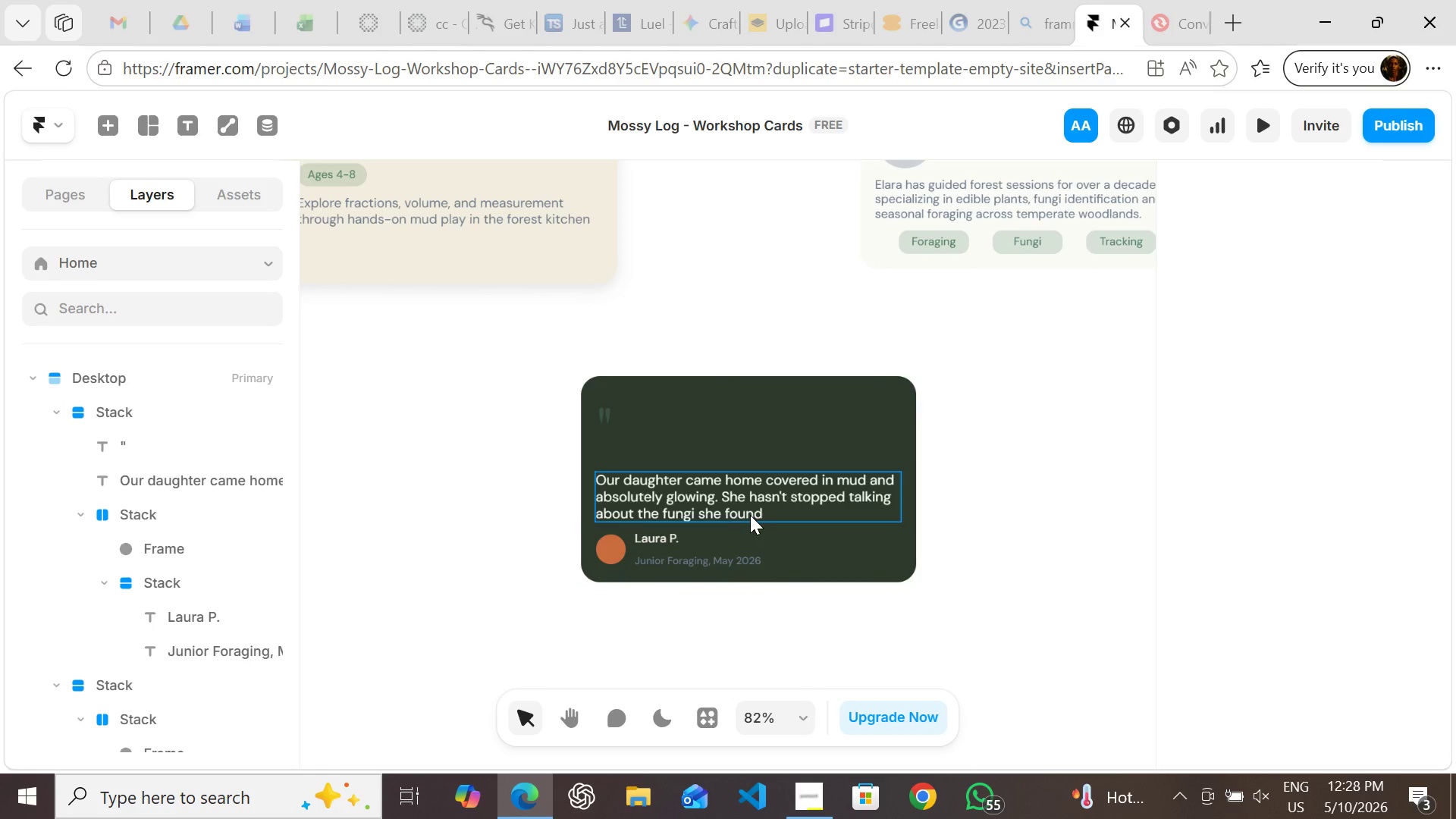 
key(F)
 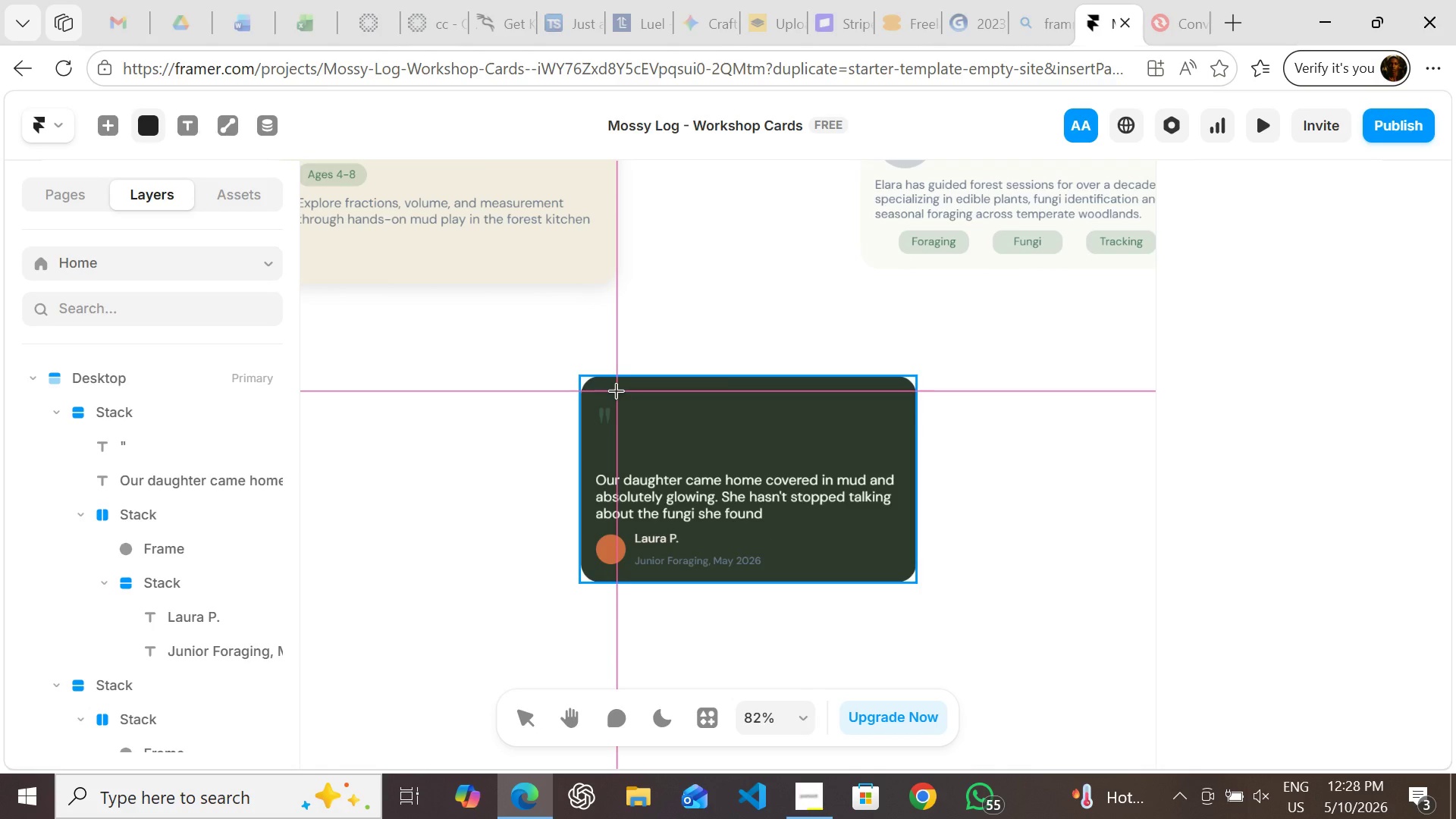 
left_click_drag(start_coordinate=[616, 391], to_coordinate=[717, 397])
 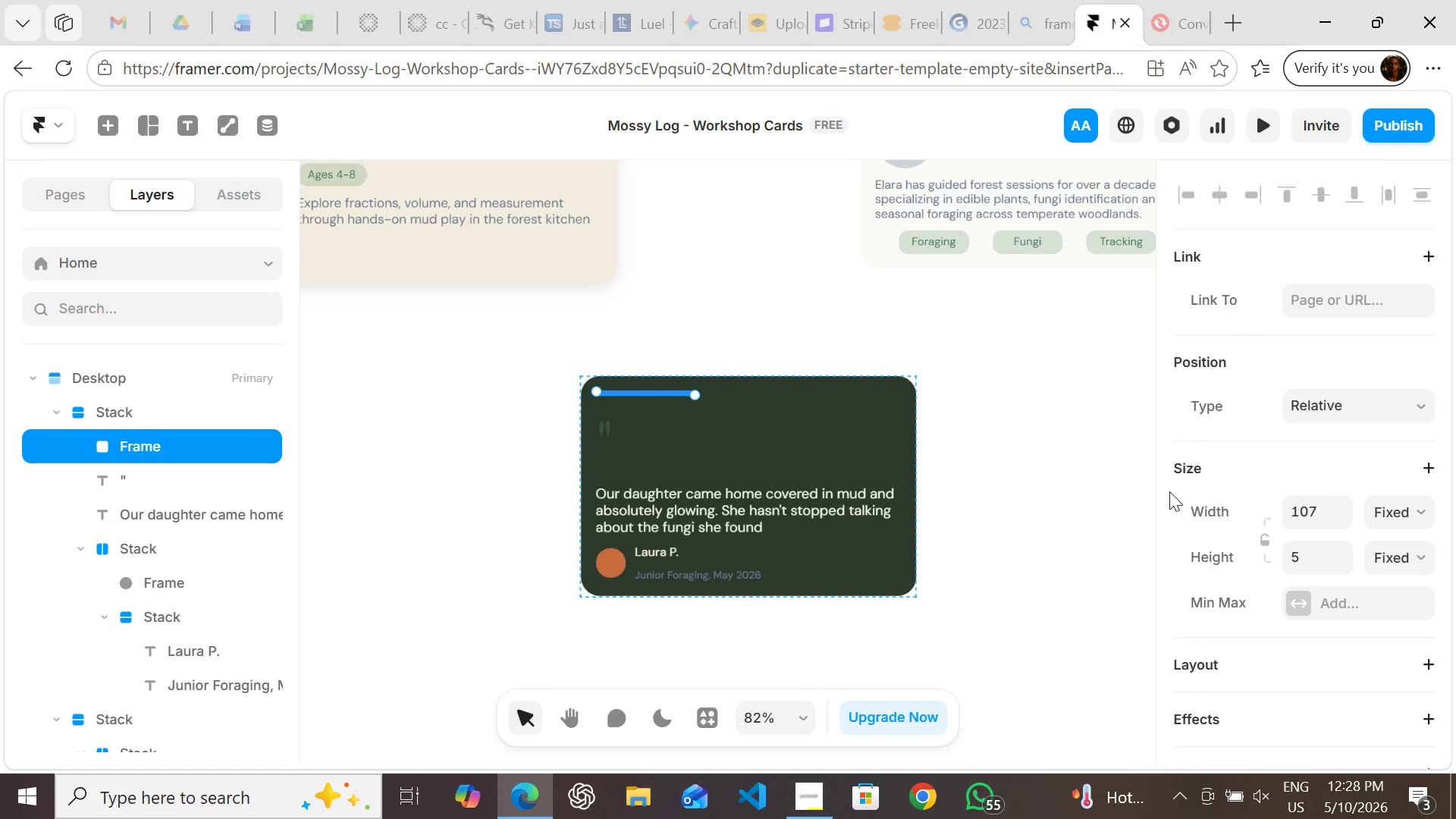 
mouse_move([1250, 512])
 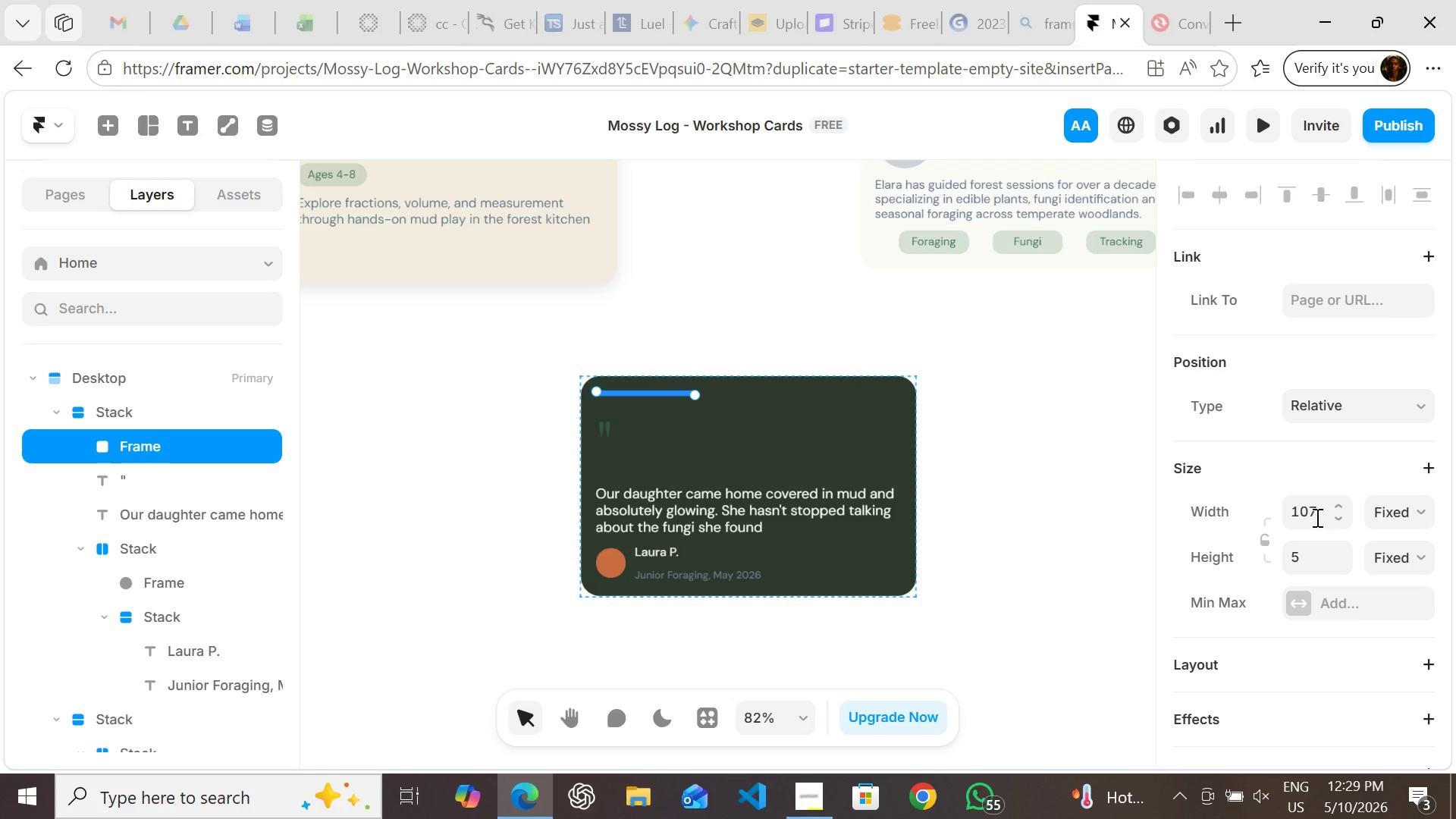 
left_click([1316, 516])
 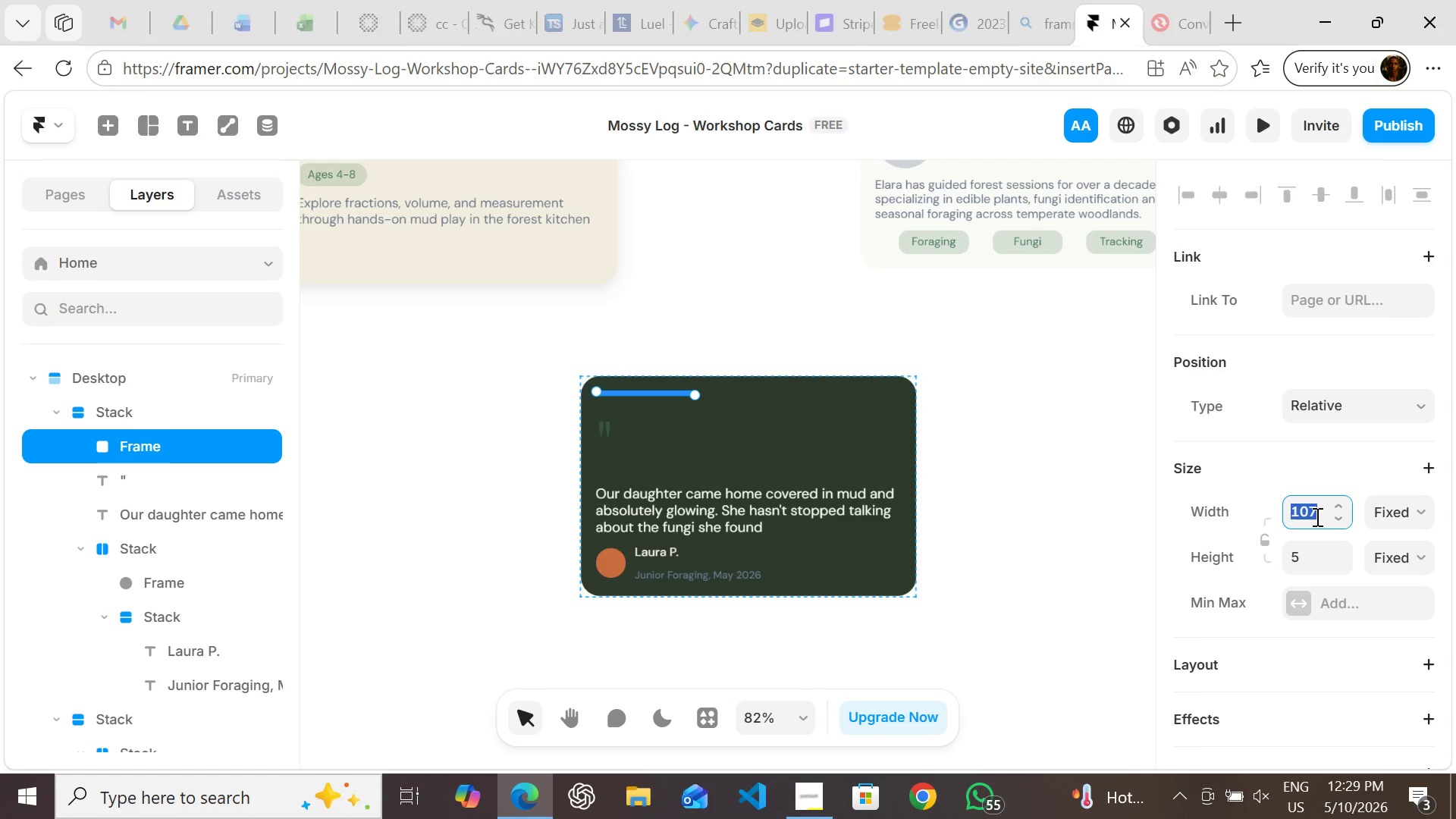 
type(40)
 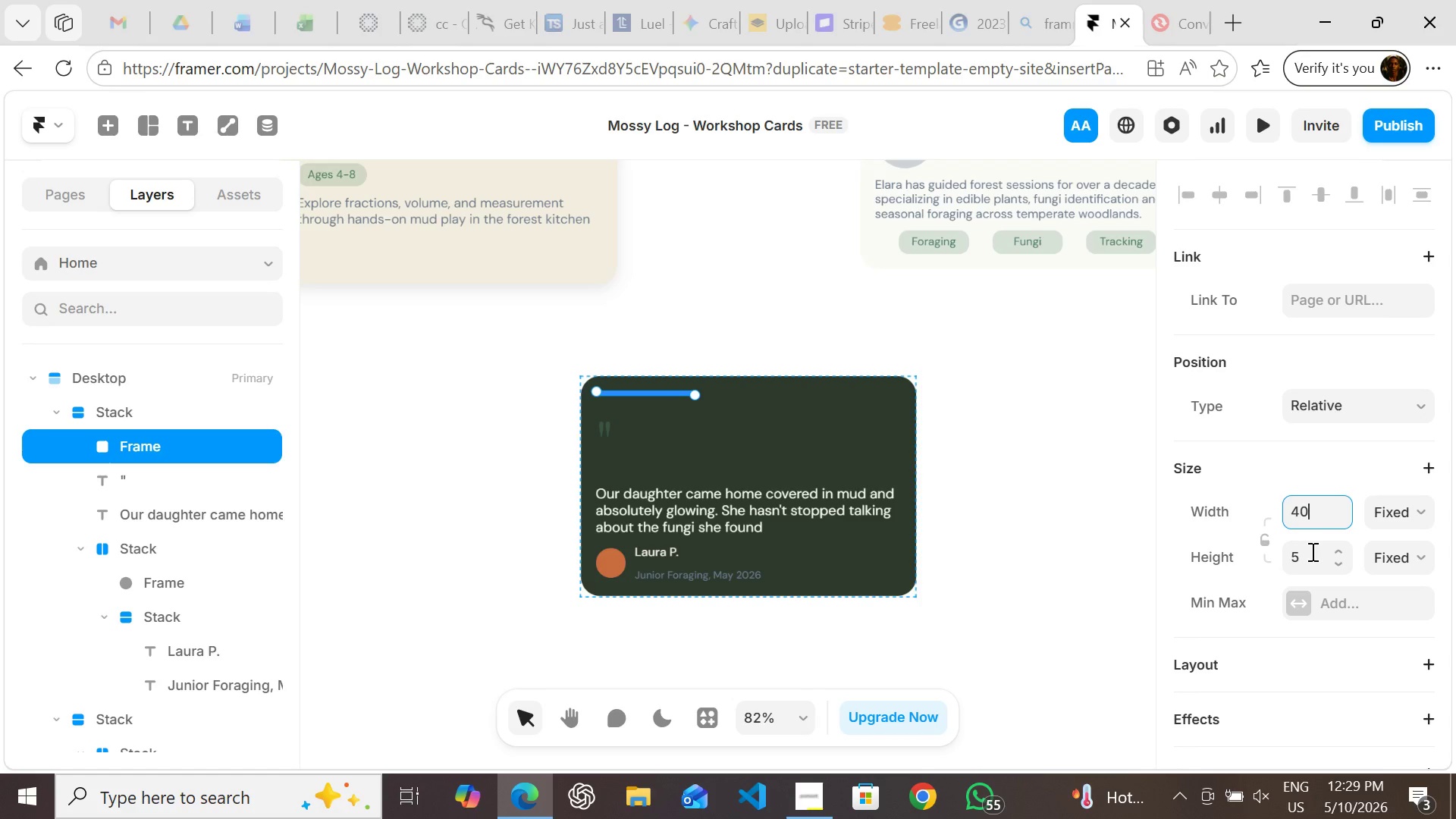 
left_click([1311, 551])
 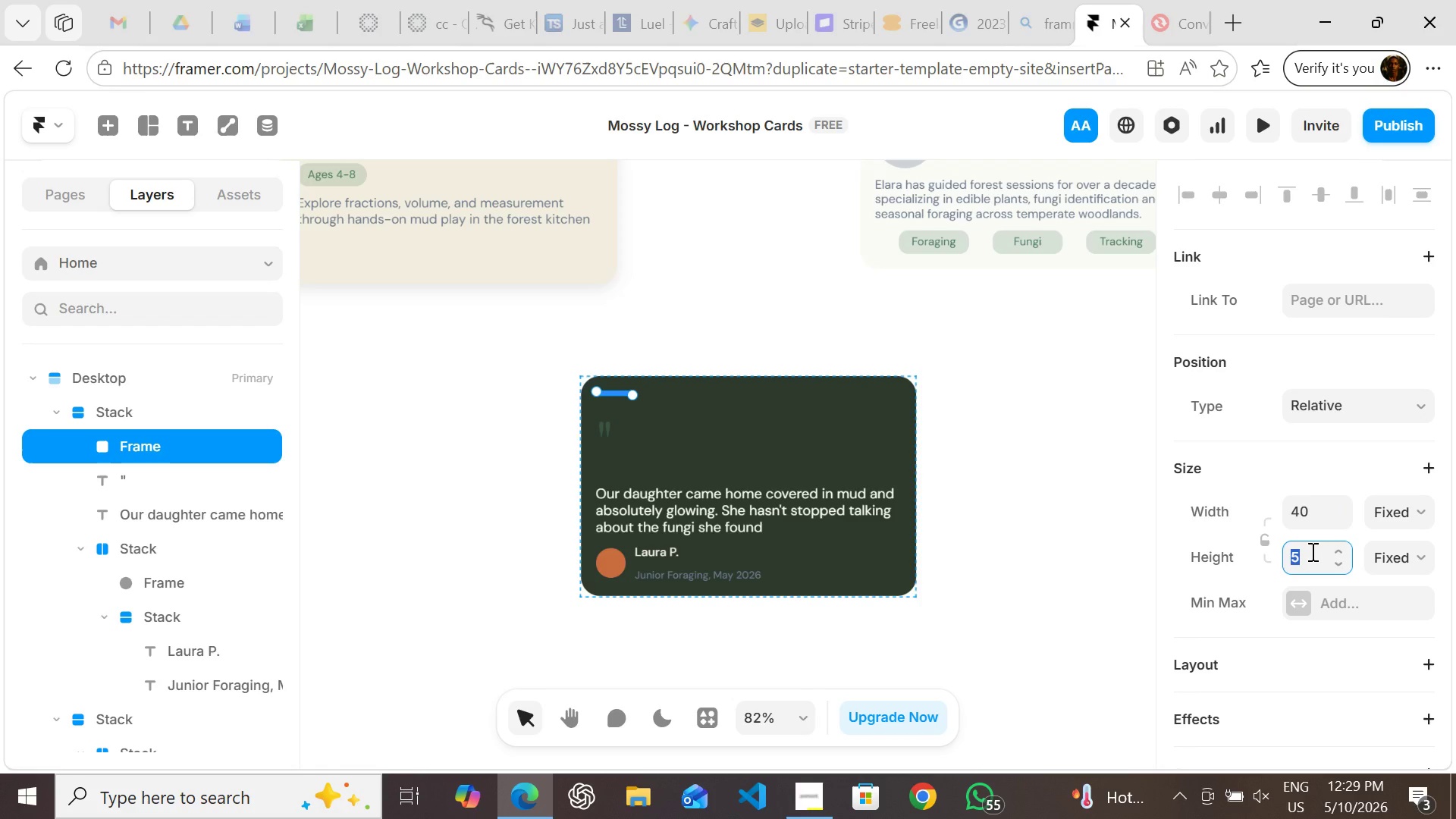 
wait(17.05)
 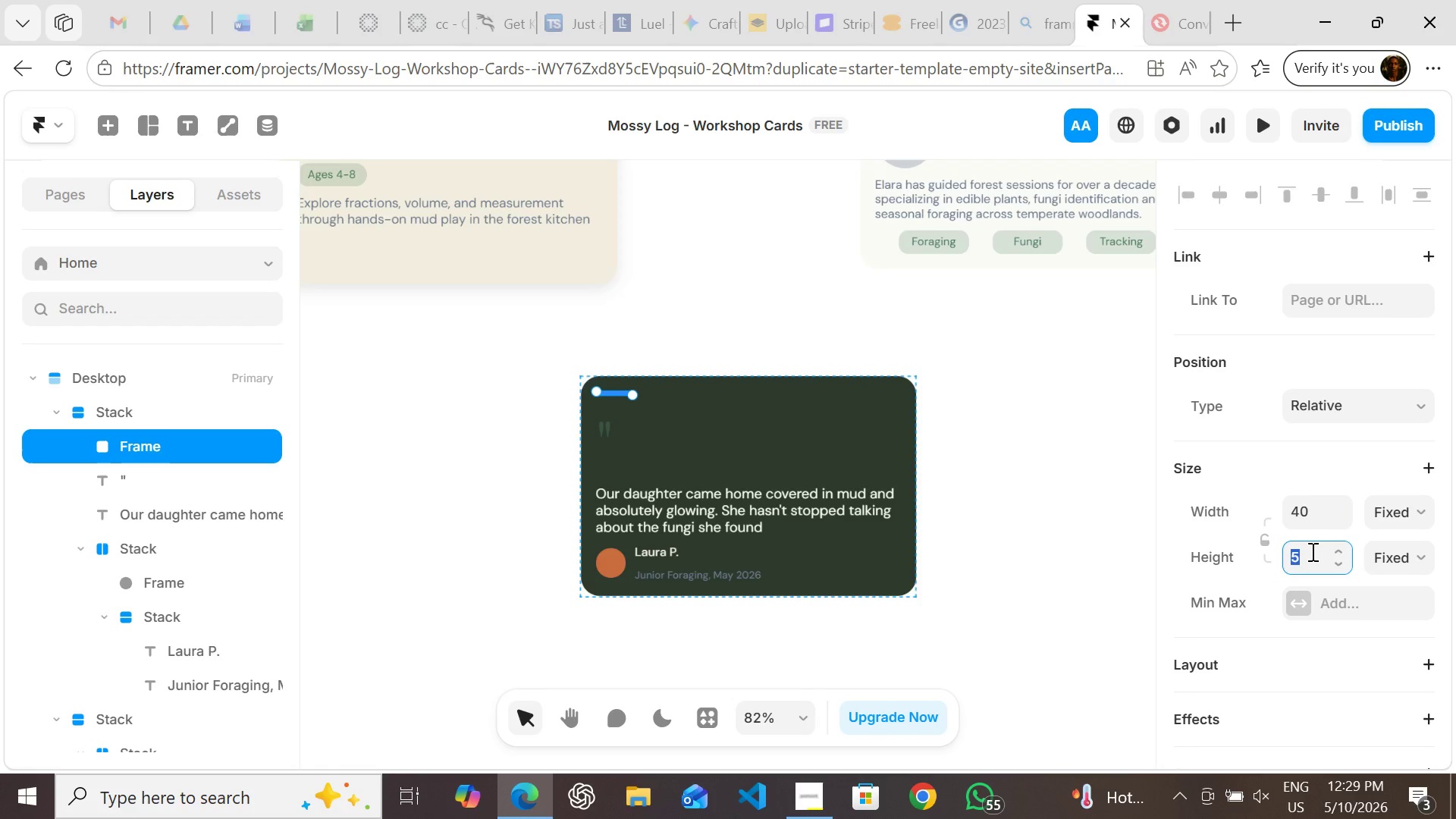 
key(3)
 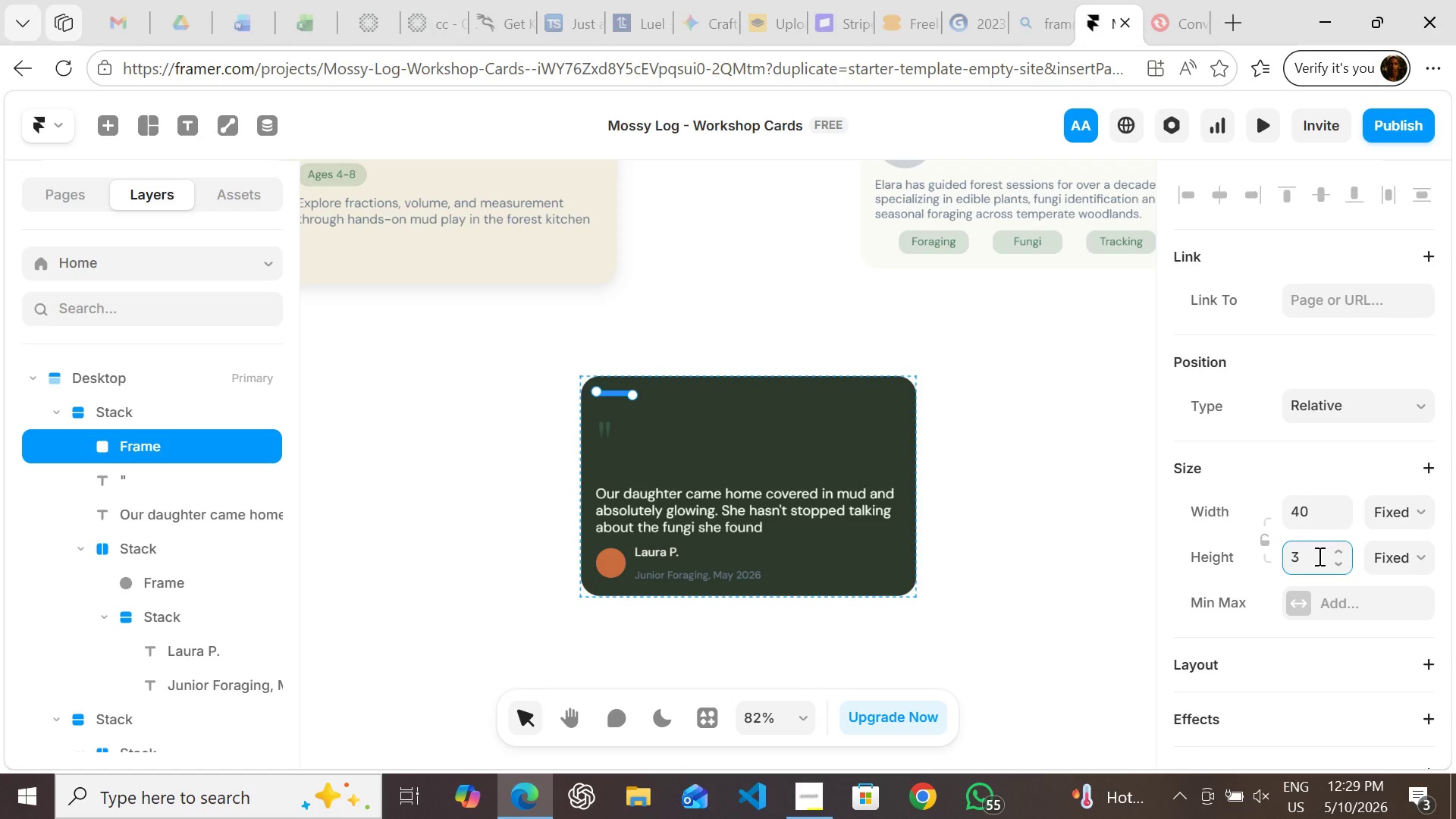 
wait(12.95)
 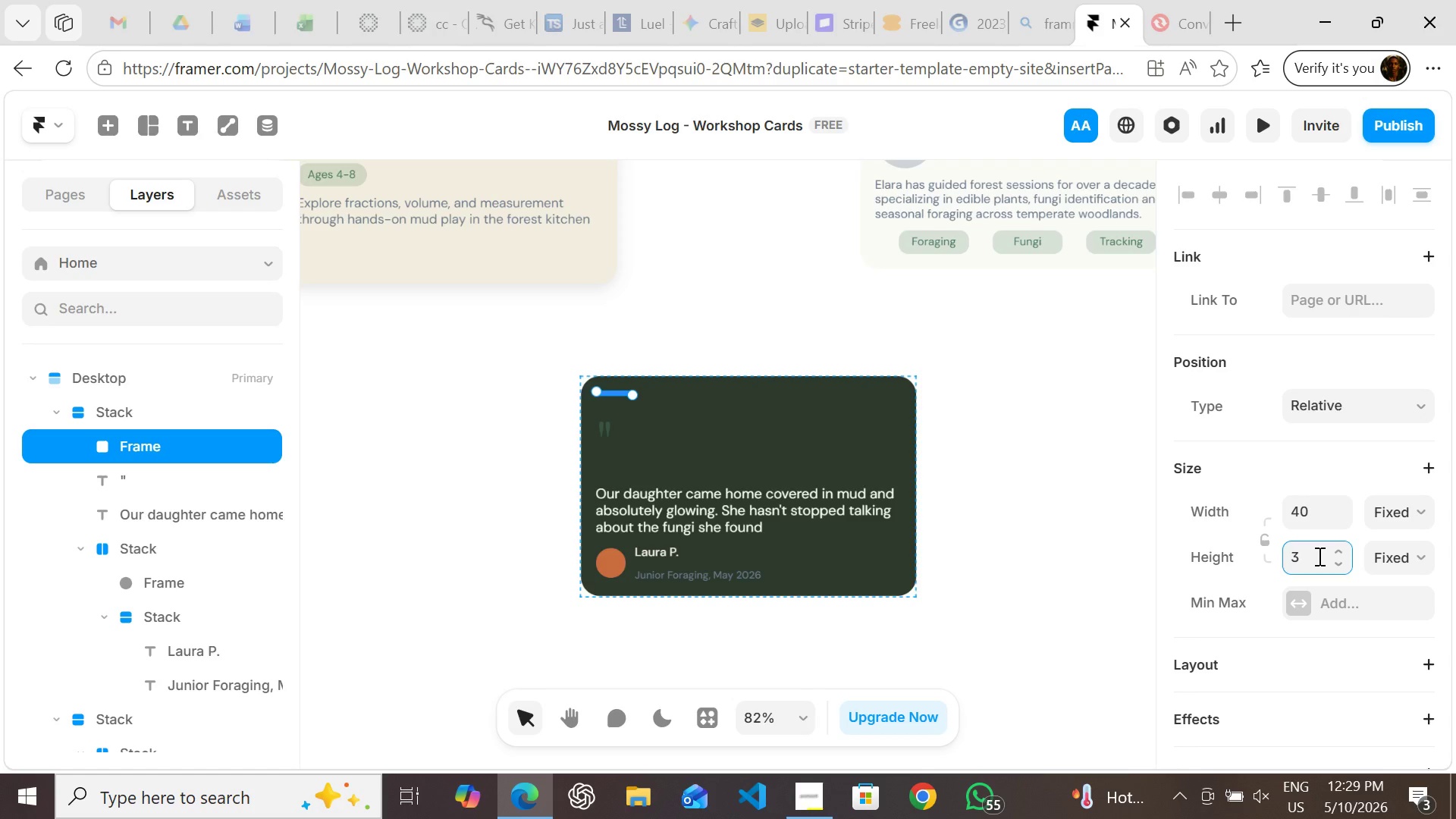 
left_click([1303, 548])
 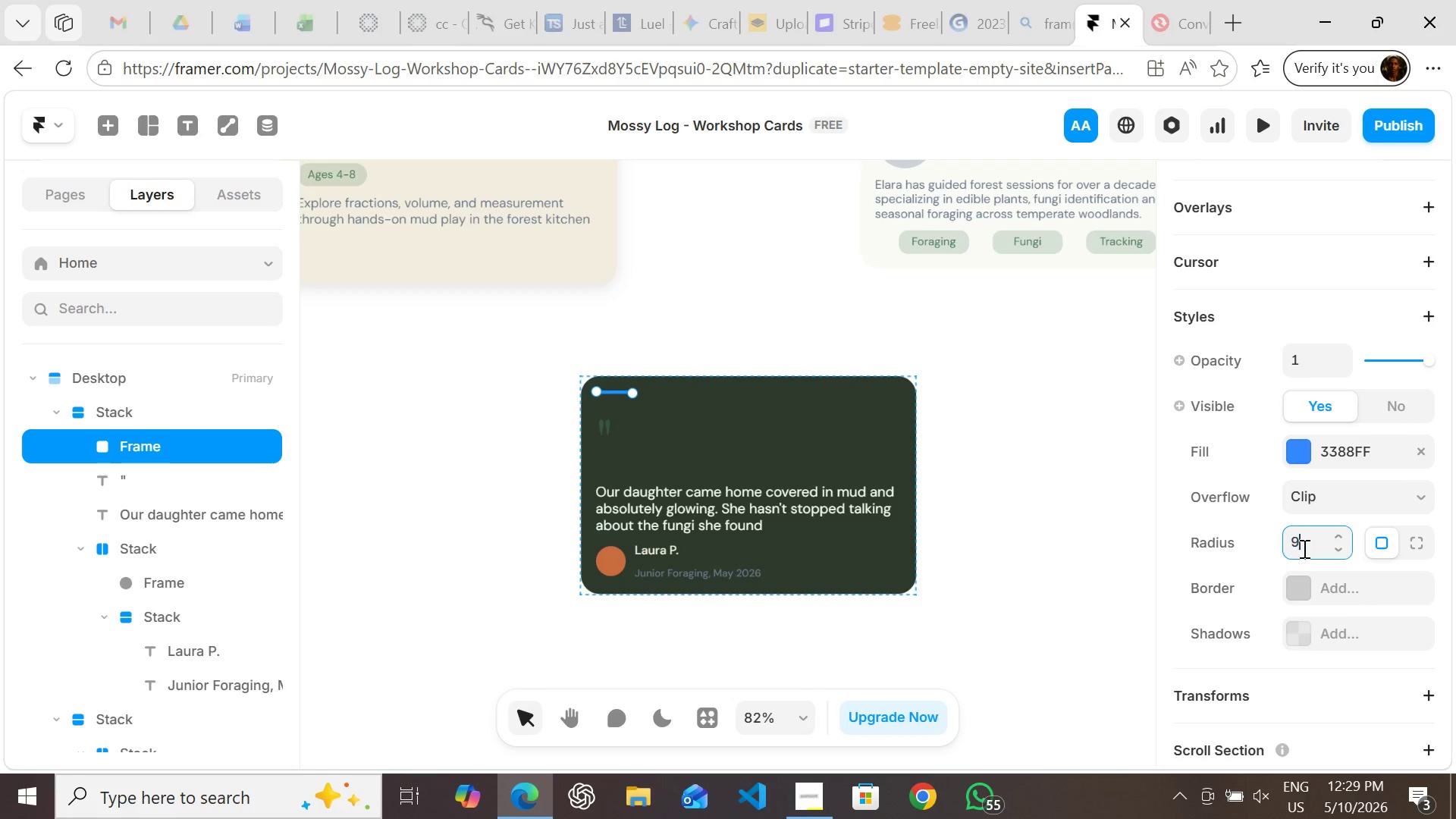 
type(999)
 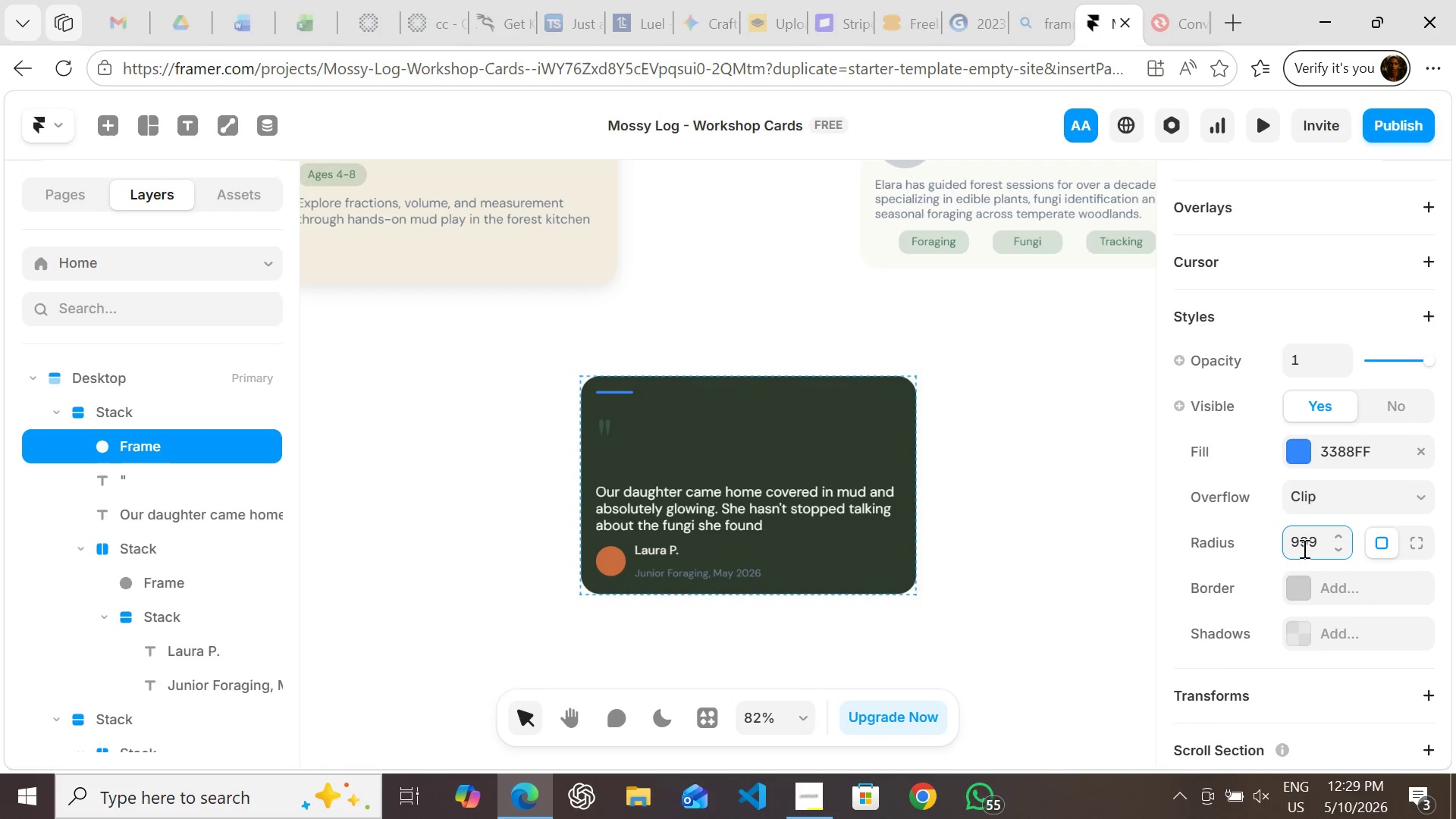 
key(Enter)
 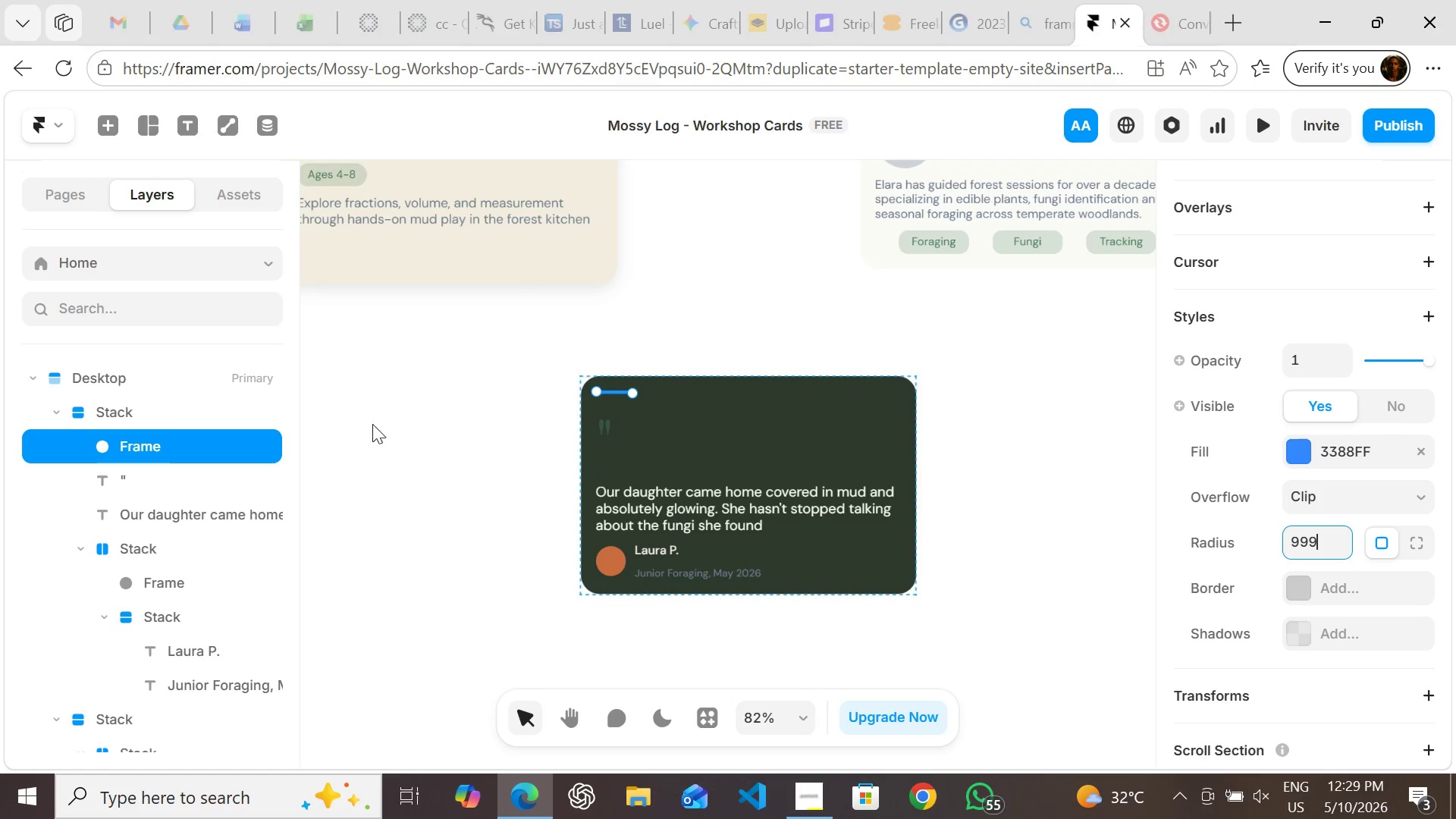 
wait(7.38)
 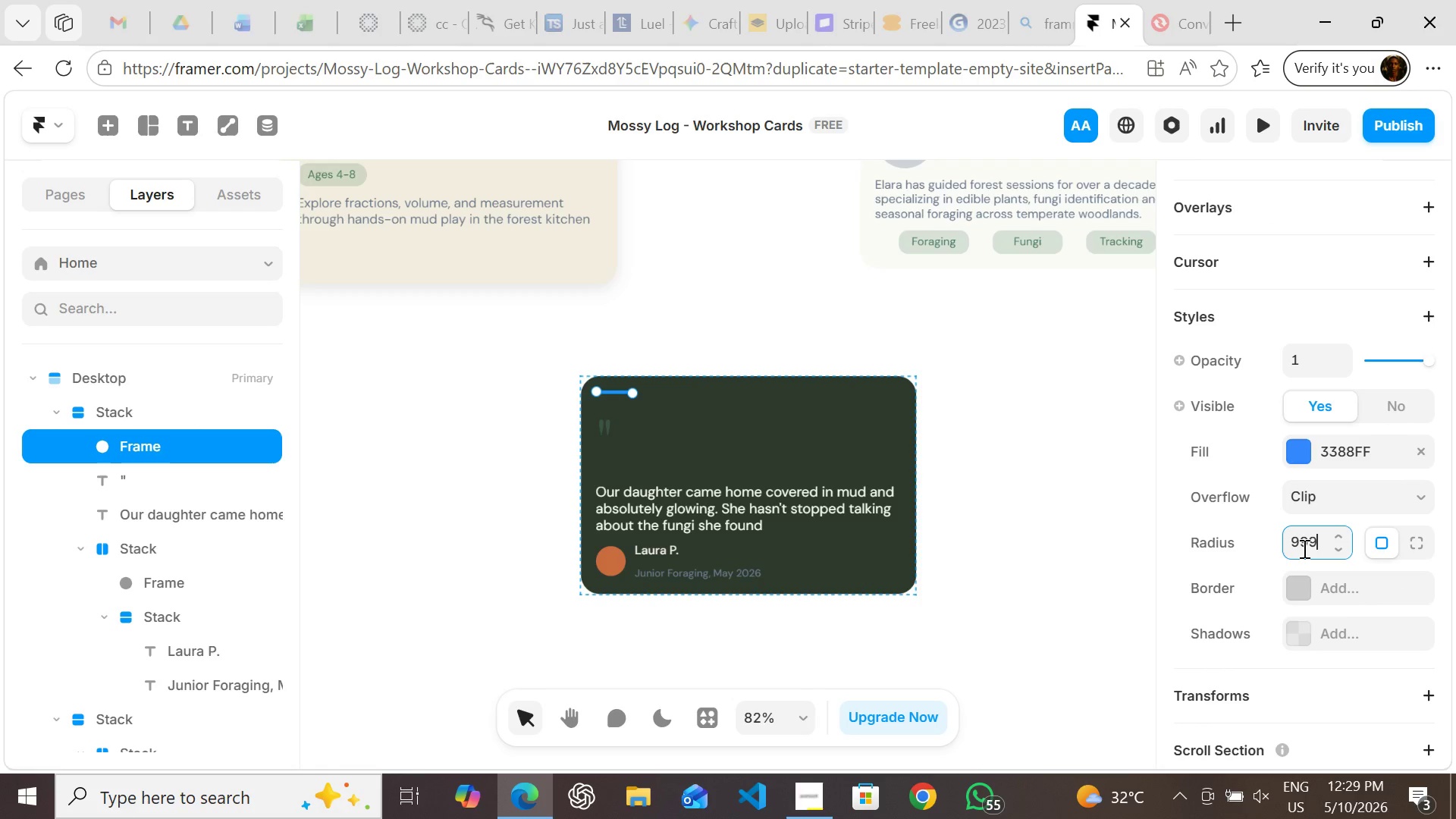 
left_click_drag(start_coordinate=[211, 439], to_coordinate=[211, 484])
 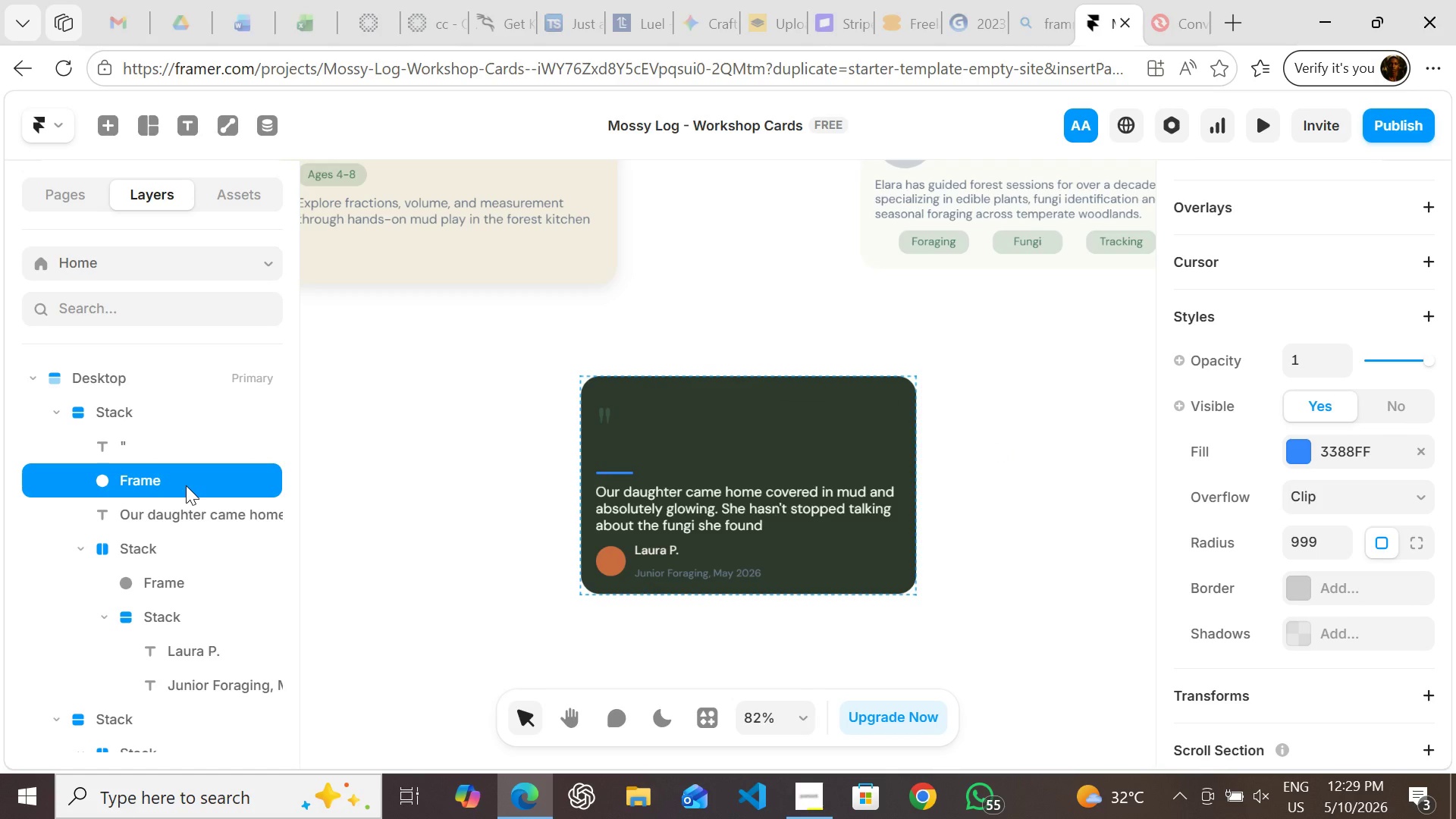 
left_click_drag(start_coordinate=[186, 485], to_coordinate=[186, 517])
 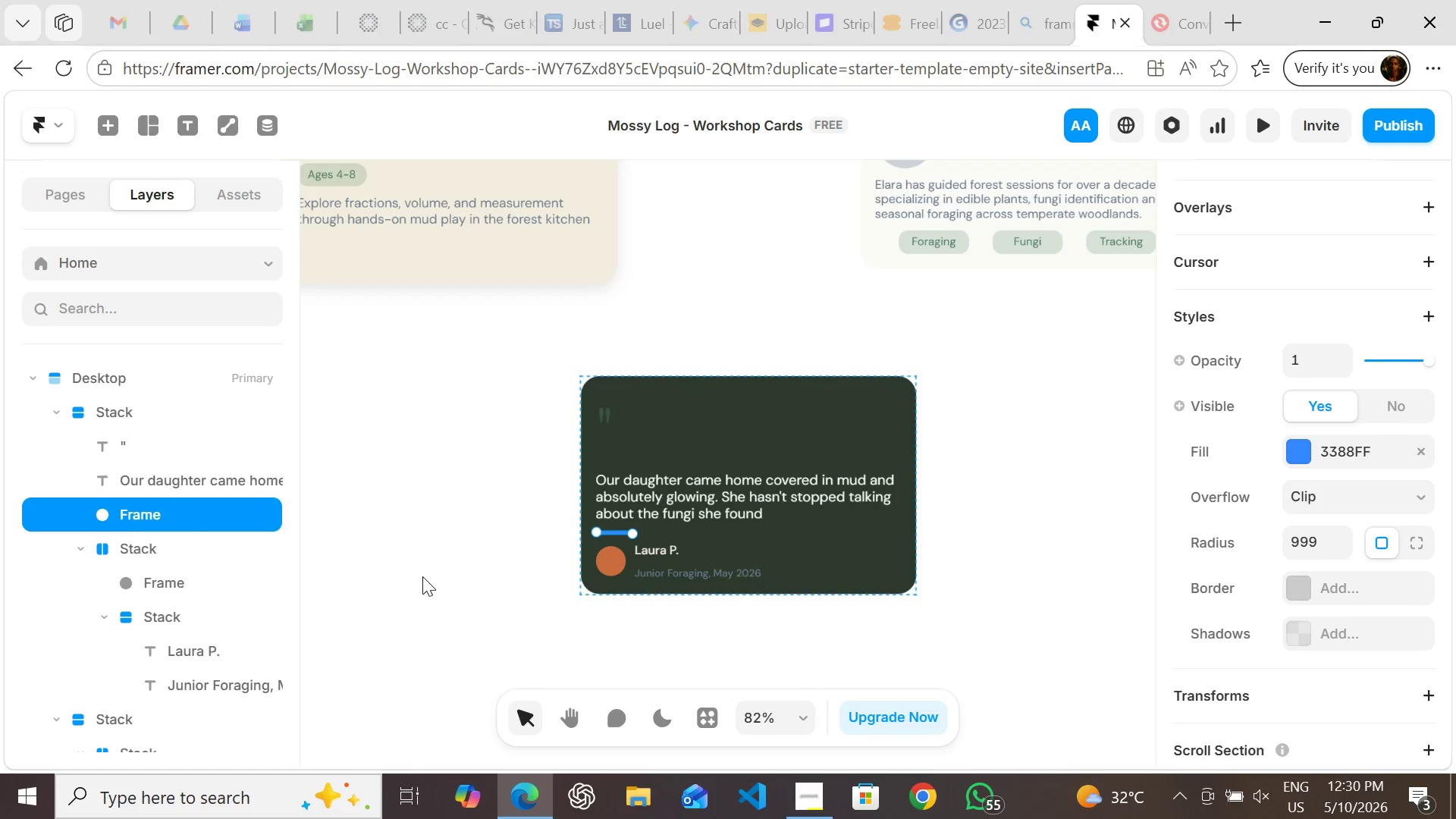 
left_click([422, 576])
 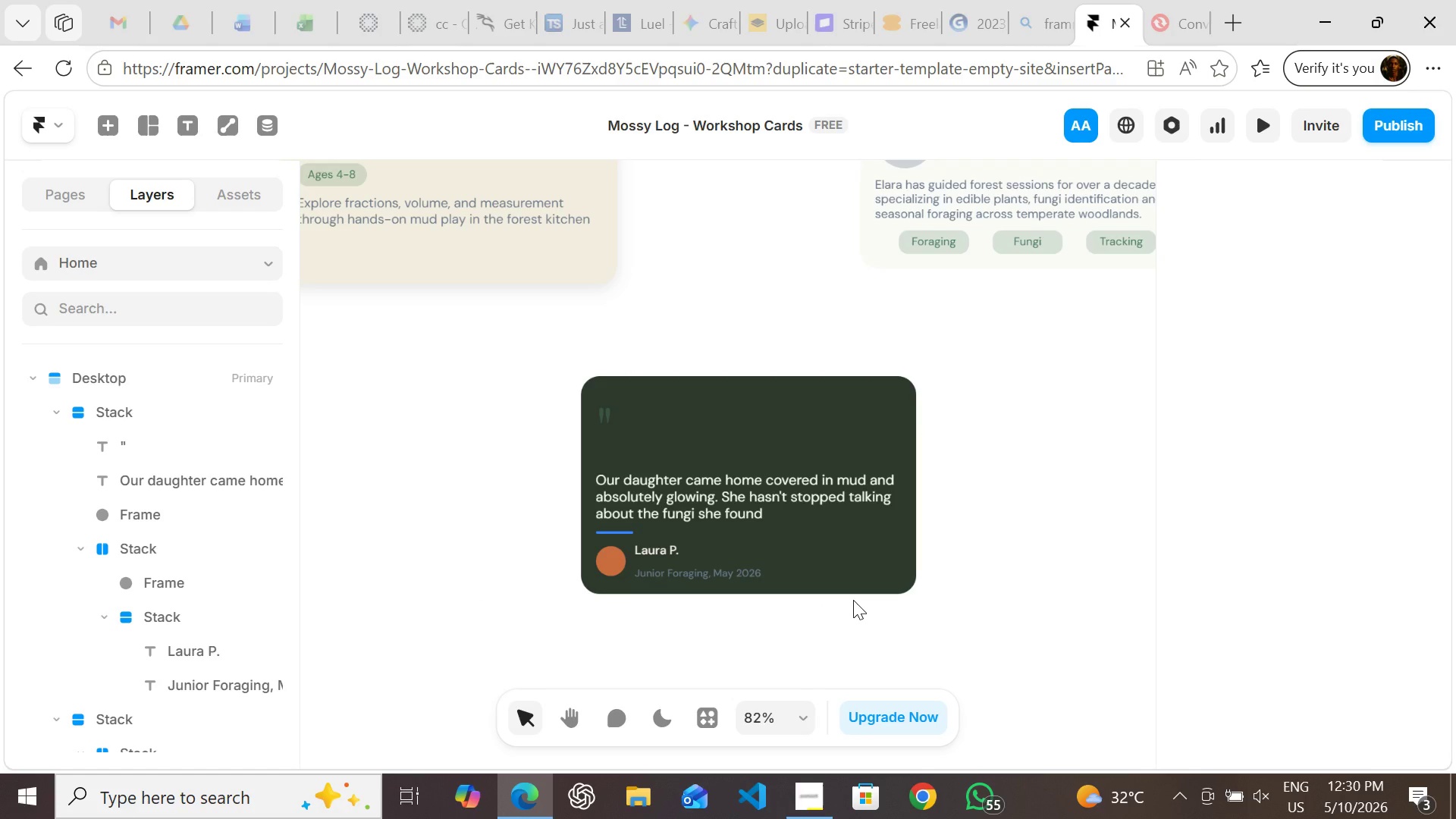 
wait(8.55)
 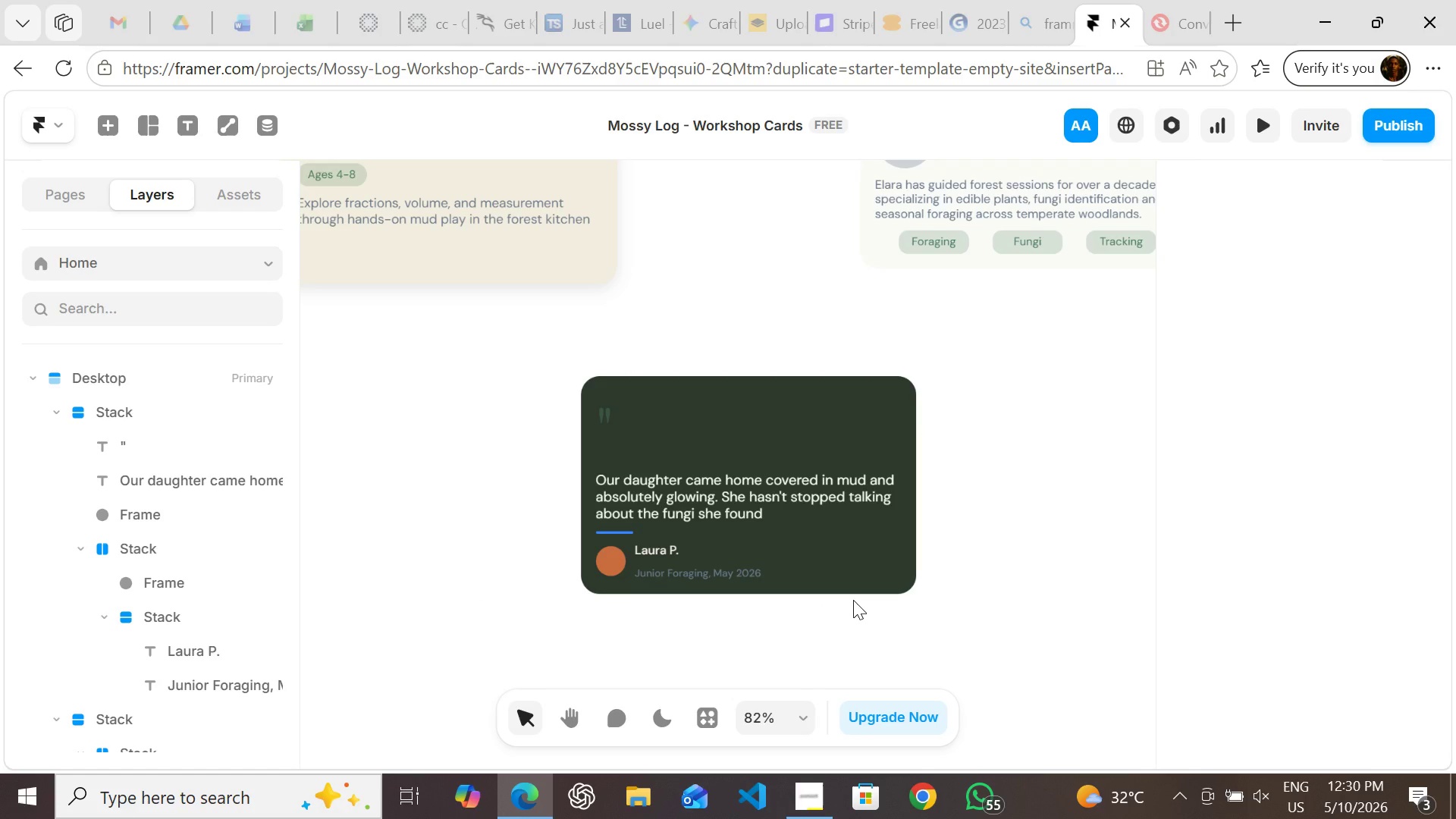 
left_click([177, 579])
 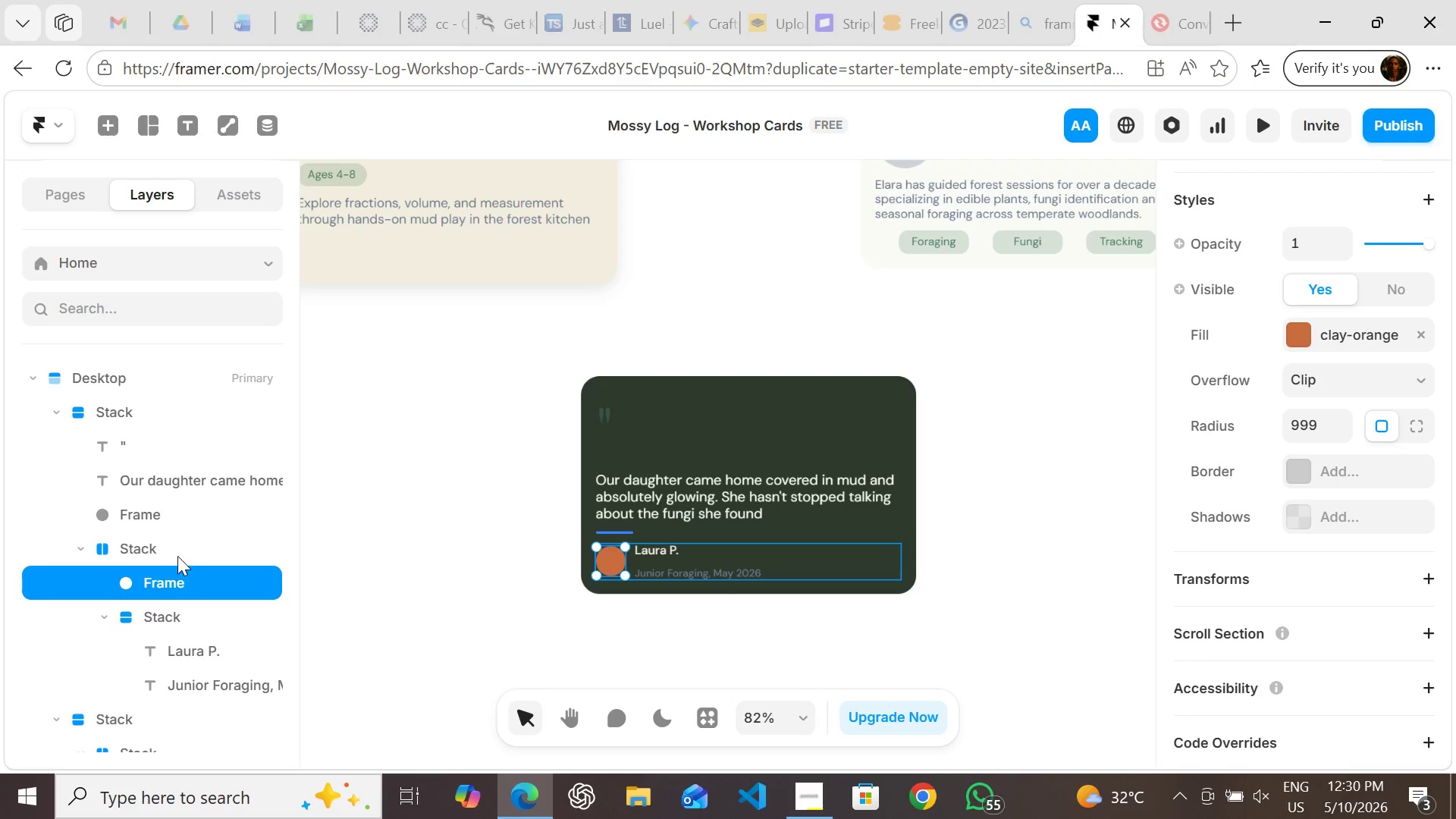 
left_click([177, 552])
 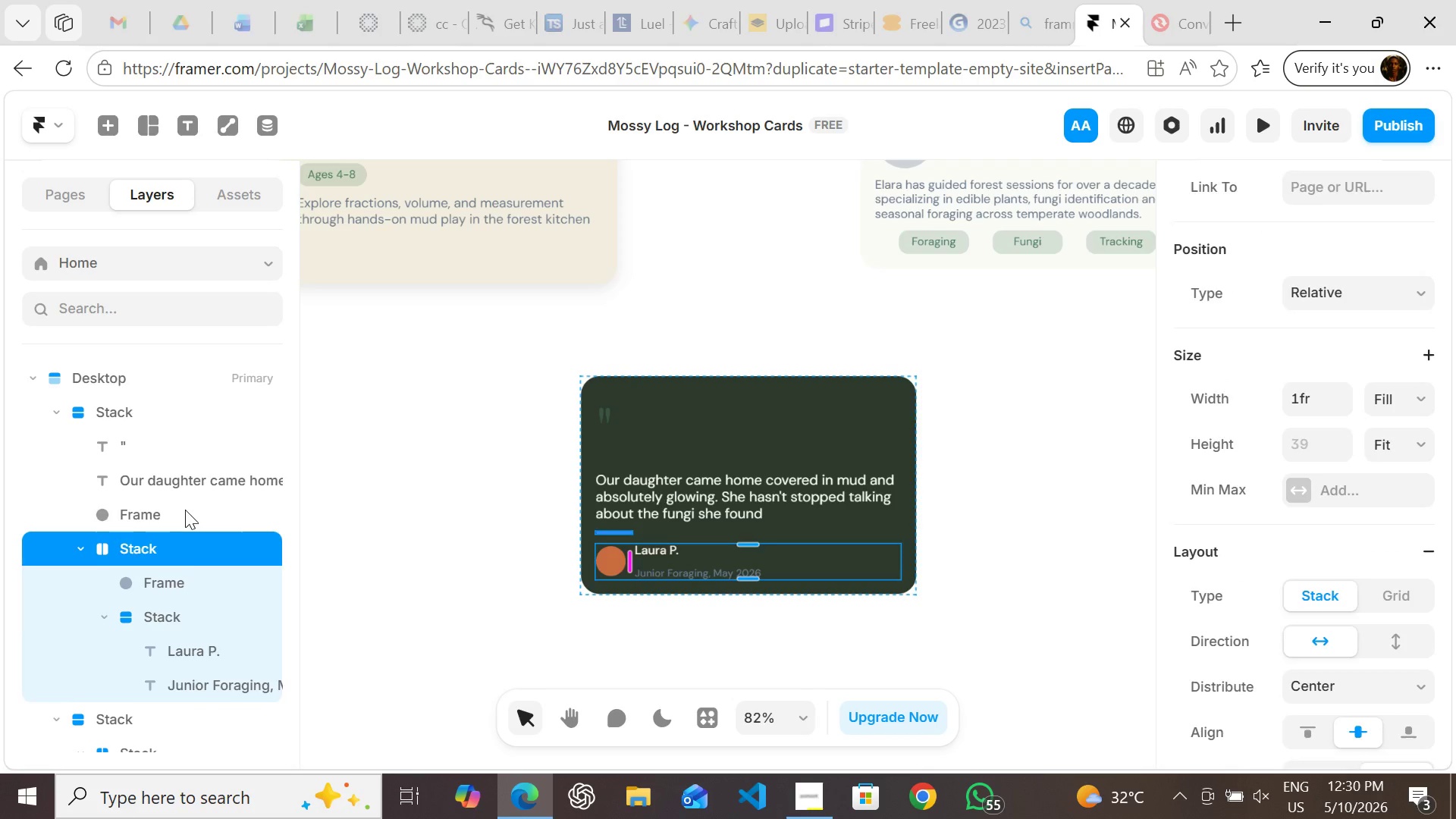 
left_click([185, 510])
 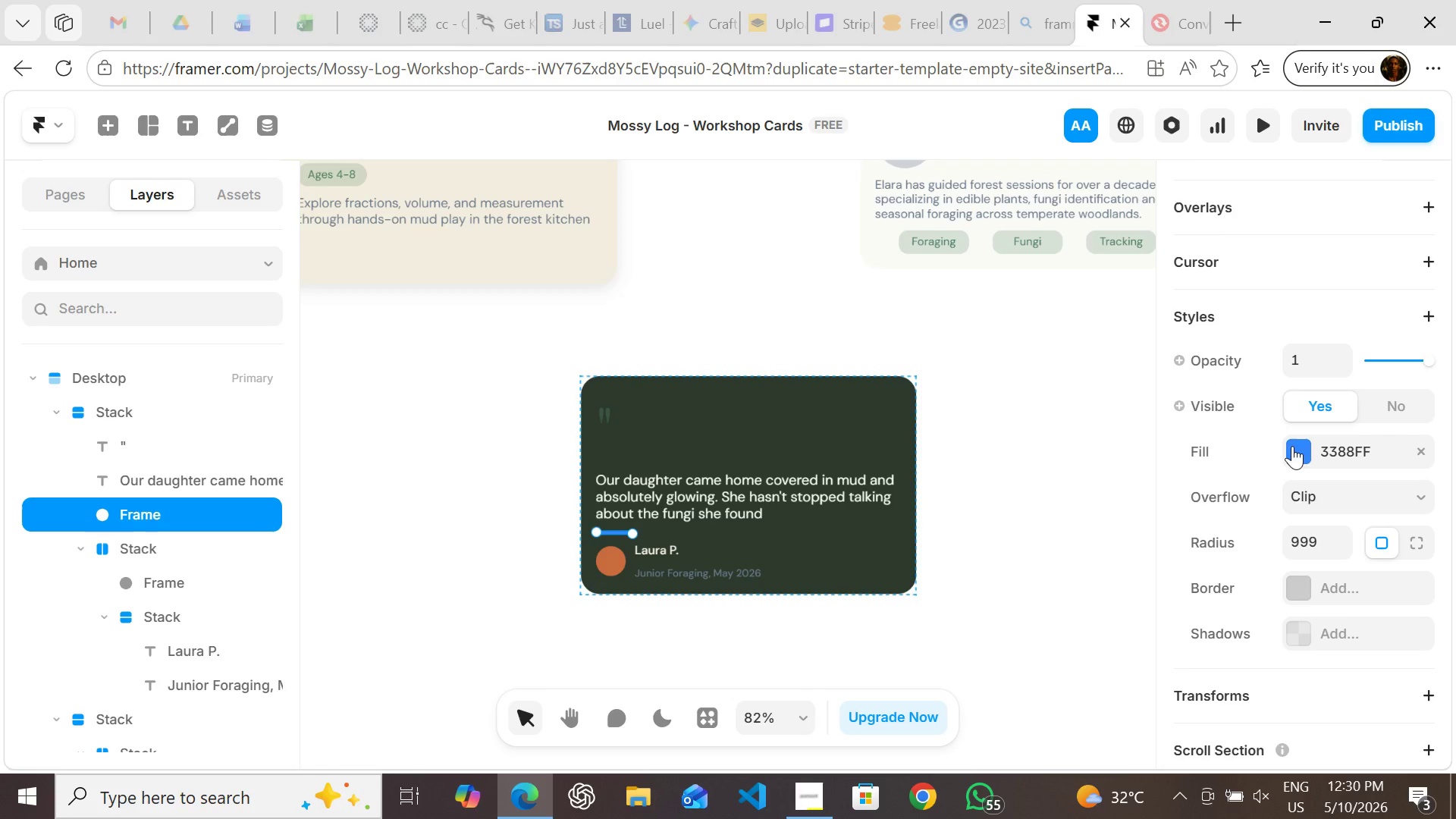 
left_click([1292, 446])
 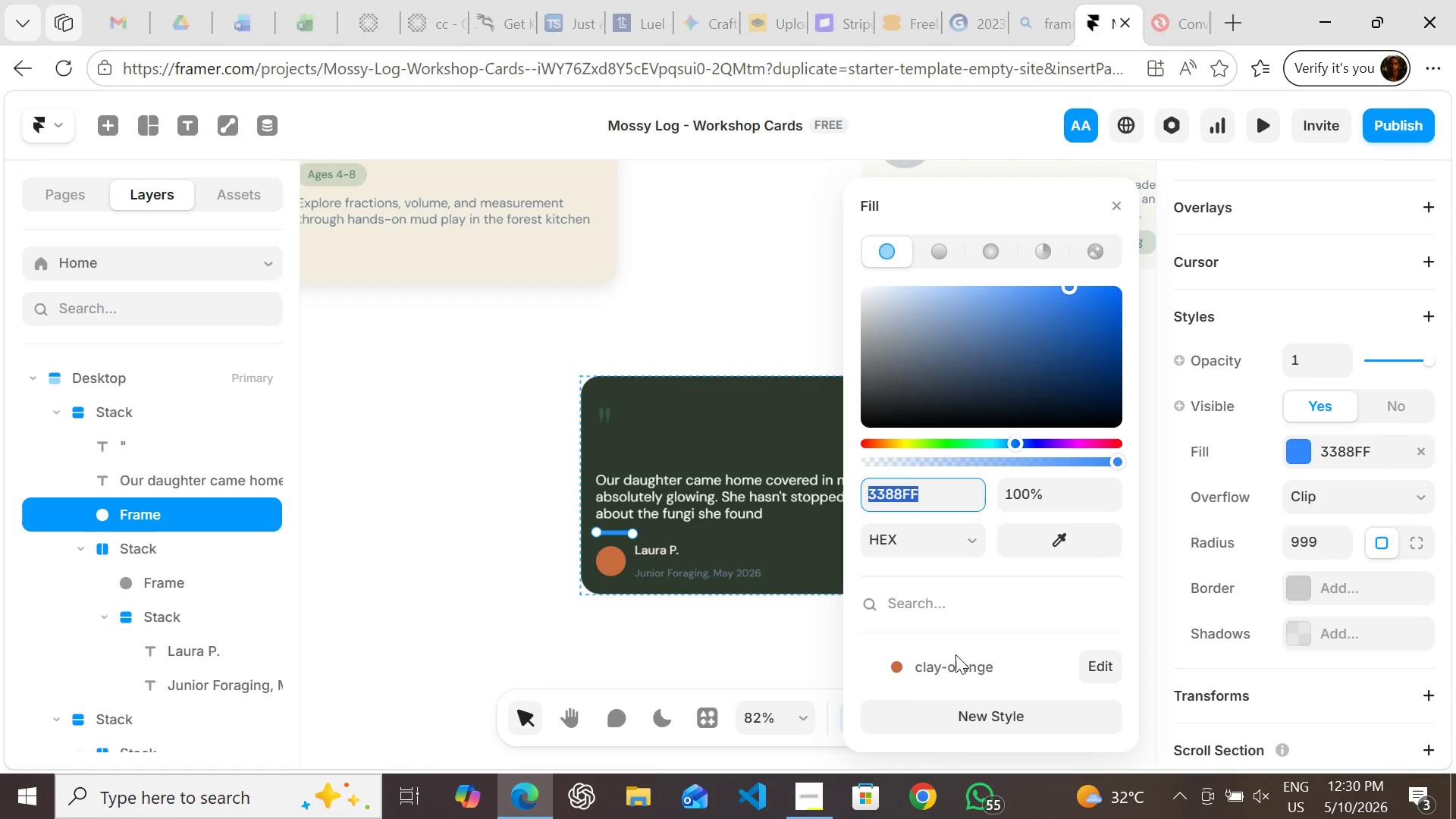 
left_click([952, 668])
 